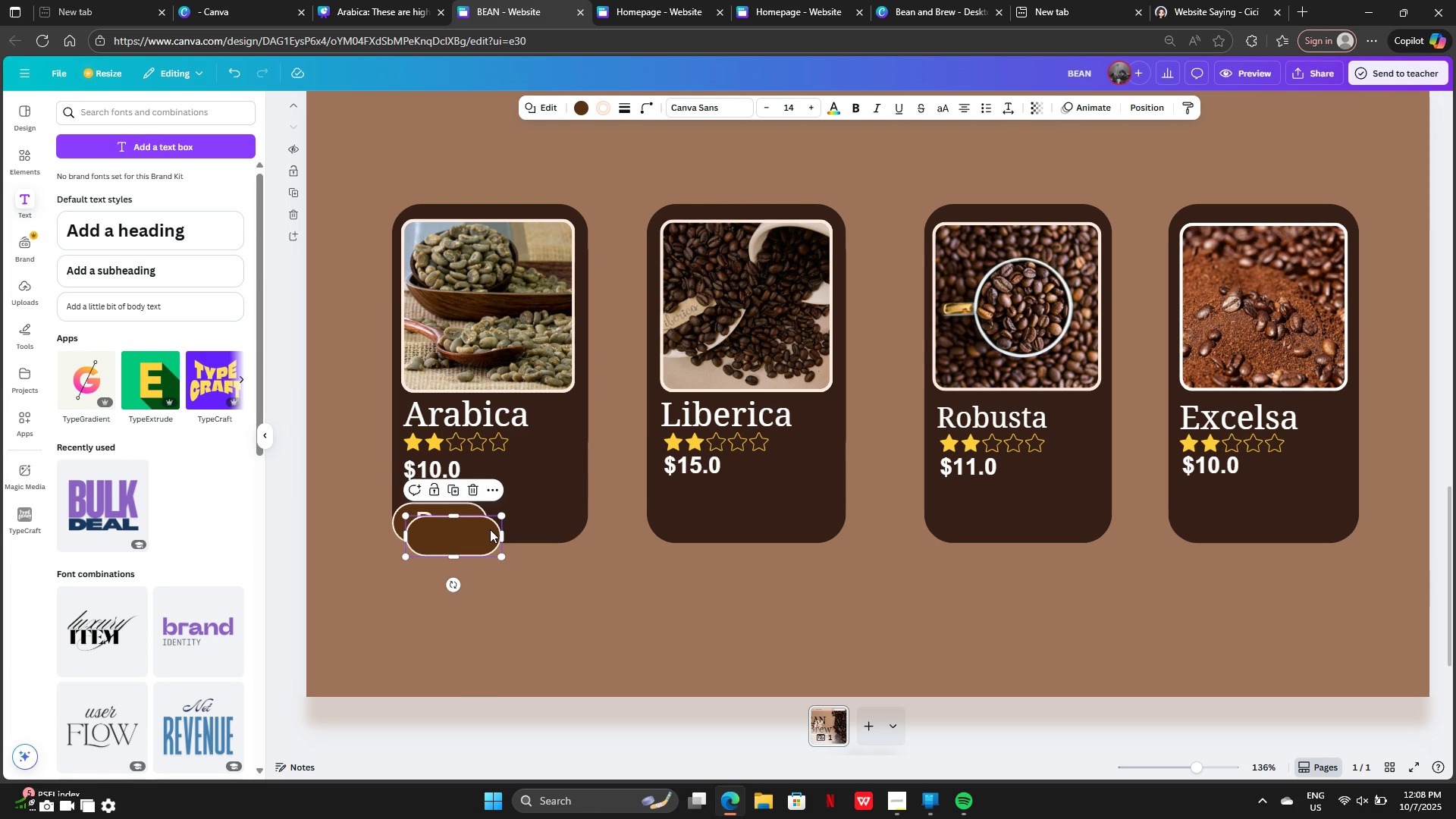 
left_click_drag(start_coordinate=[490, 529], to_coordinate=[551, 587])
 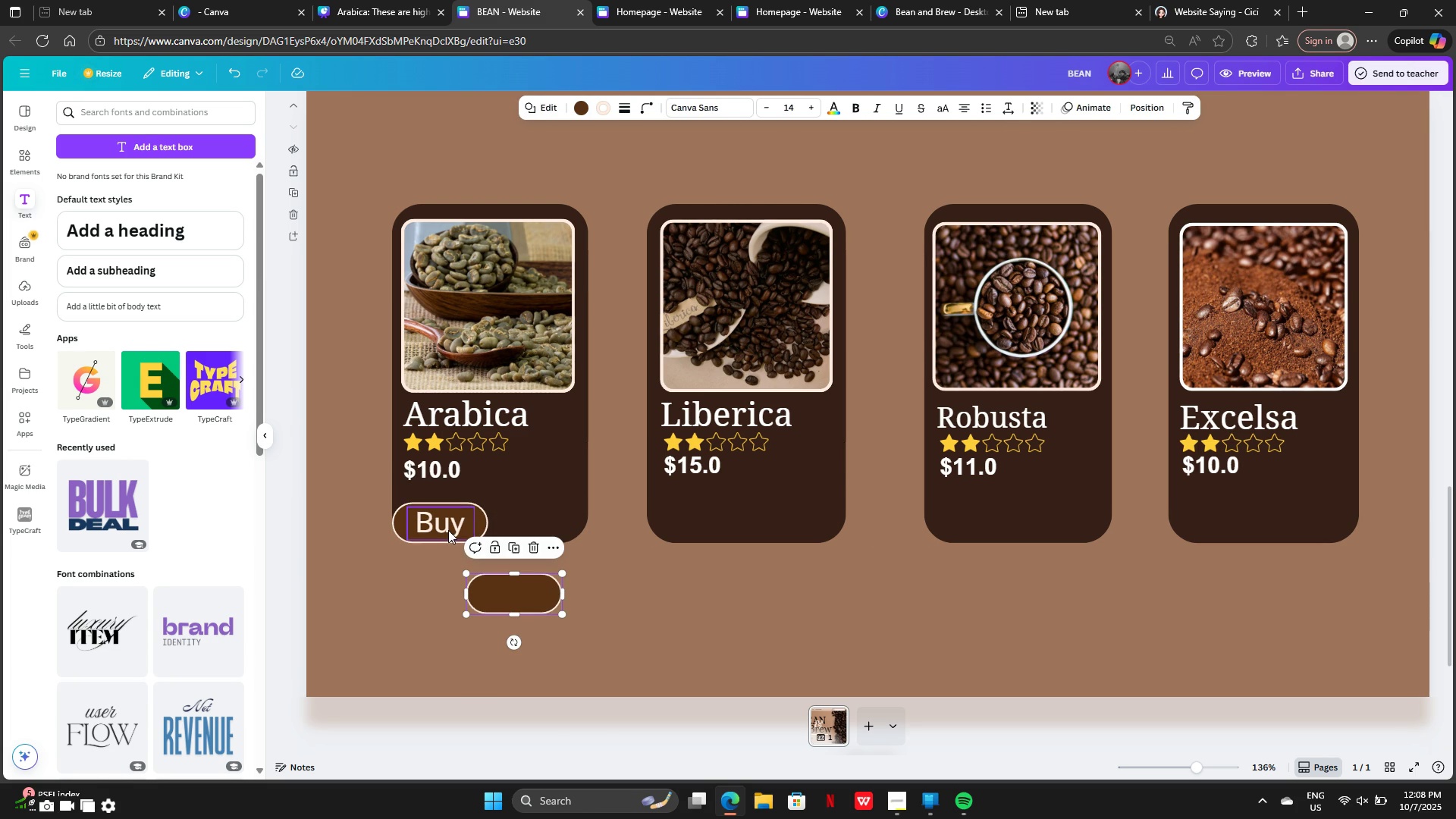 
left_click([448, 530])
 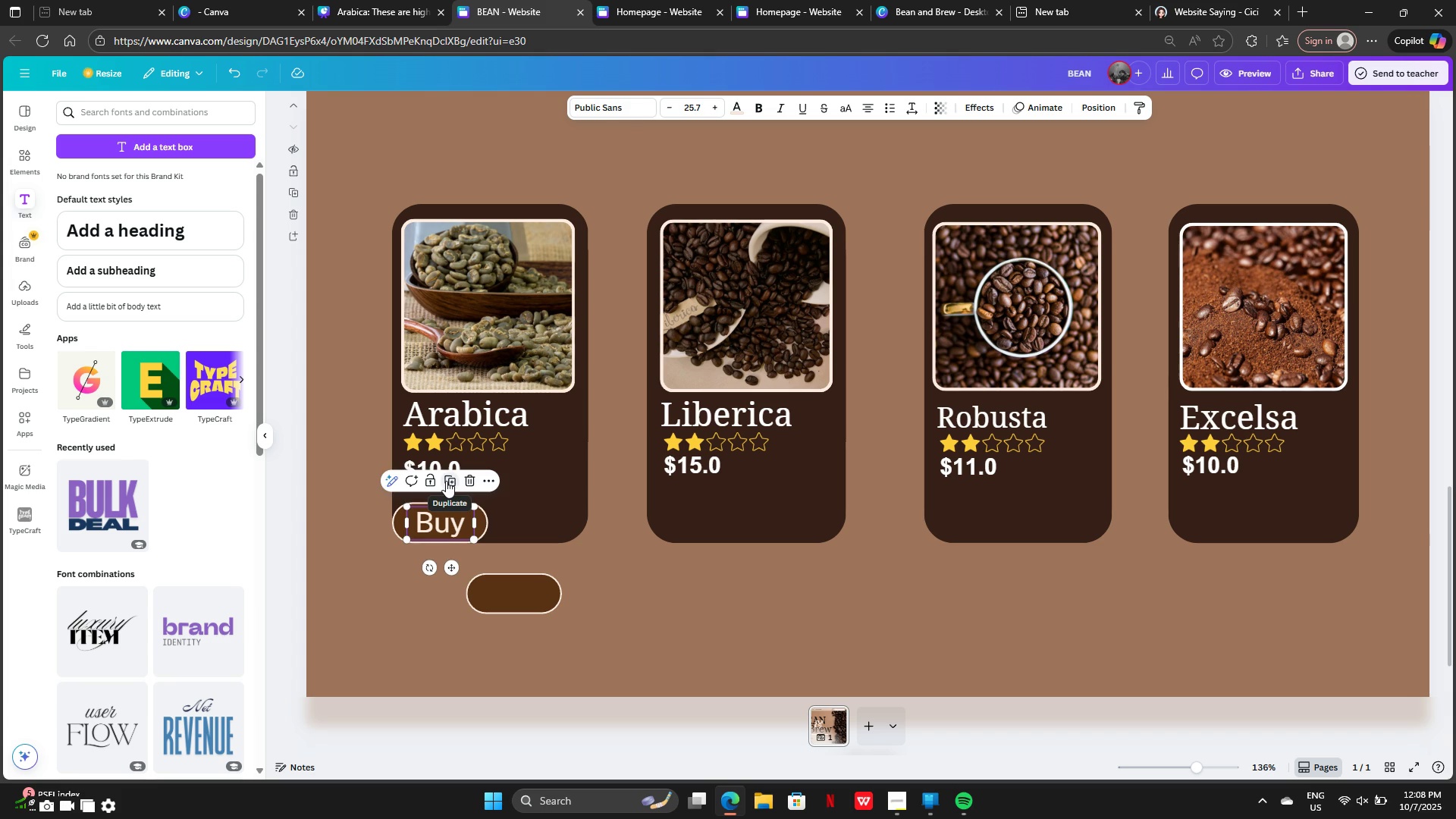 
left_click([446, 481])
 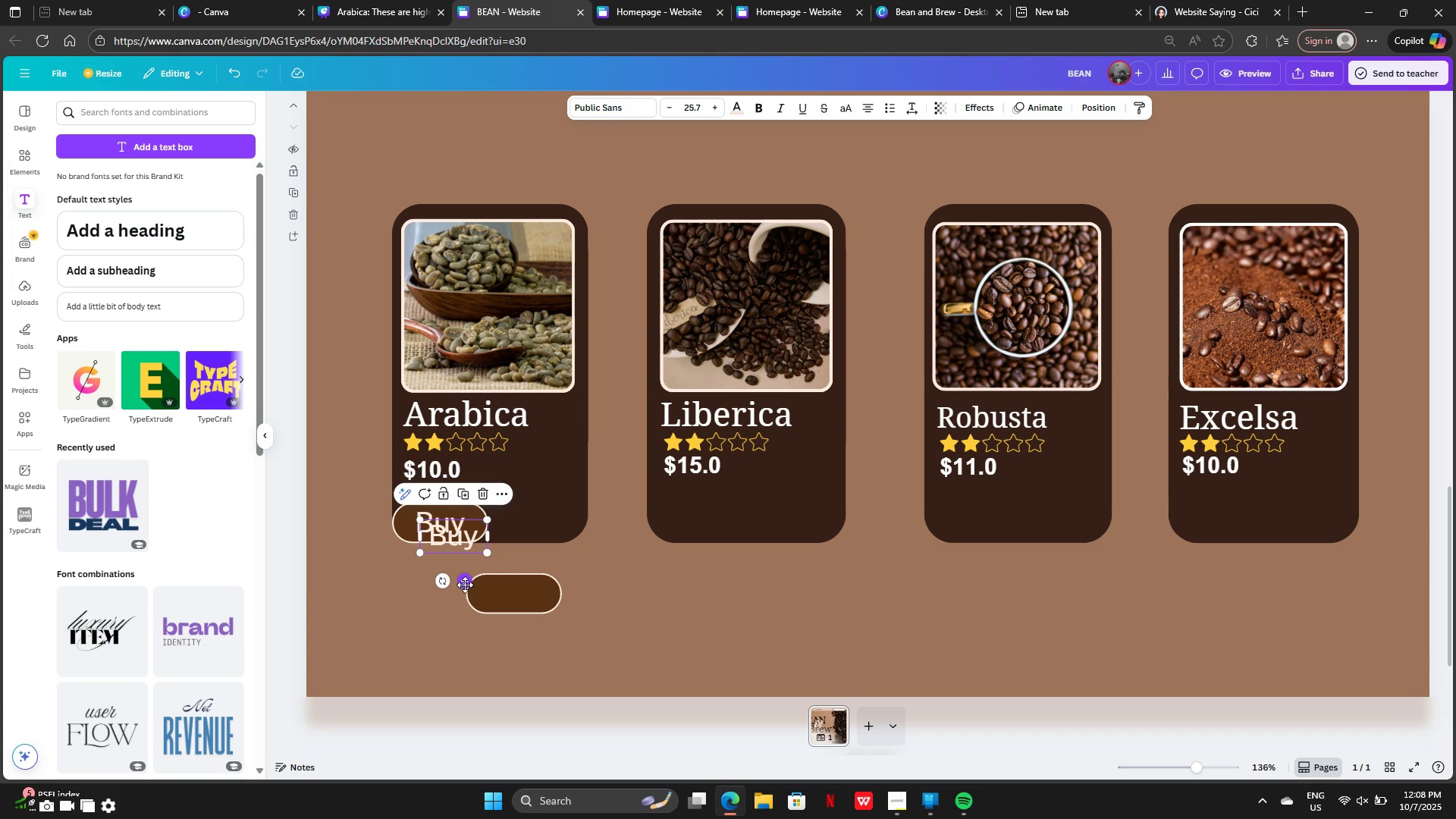 
left_click_drag(start_coordinate=[465, 585], to_coordinate=[519, 642])
 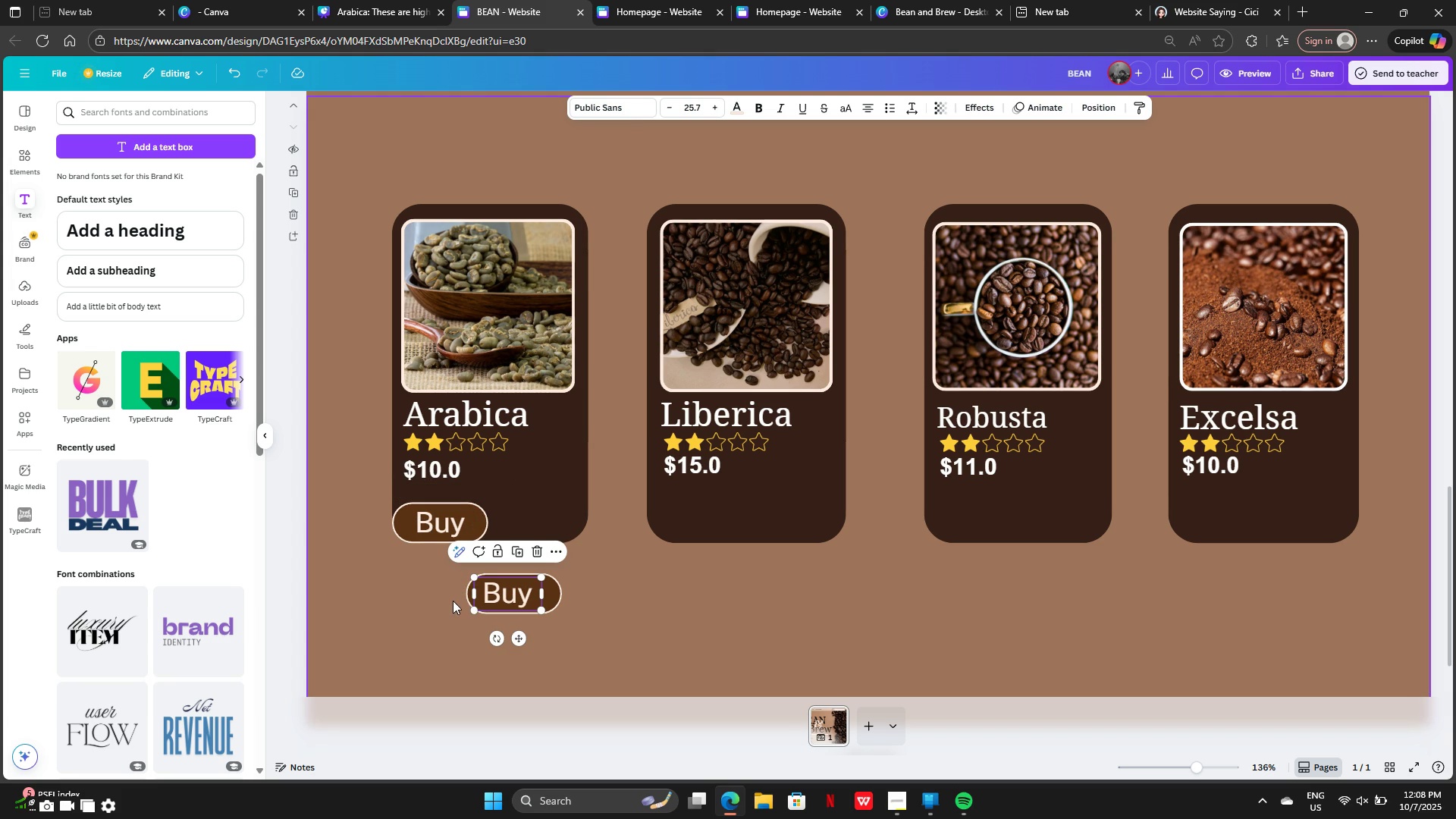 
left_click_drag(start_coordinate=[453, 601], to_coordinate=[520, 598])
 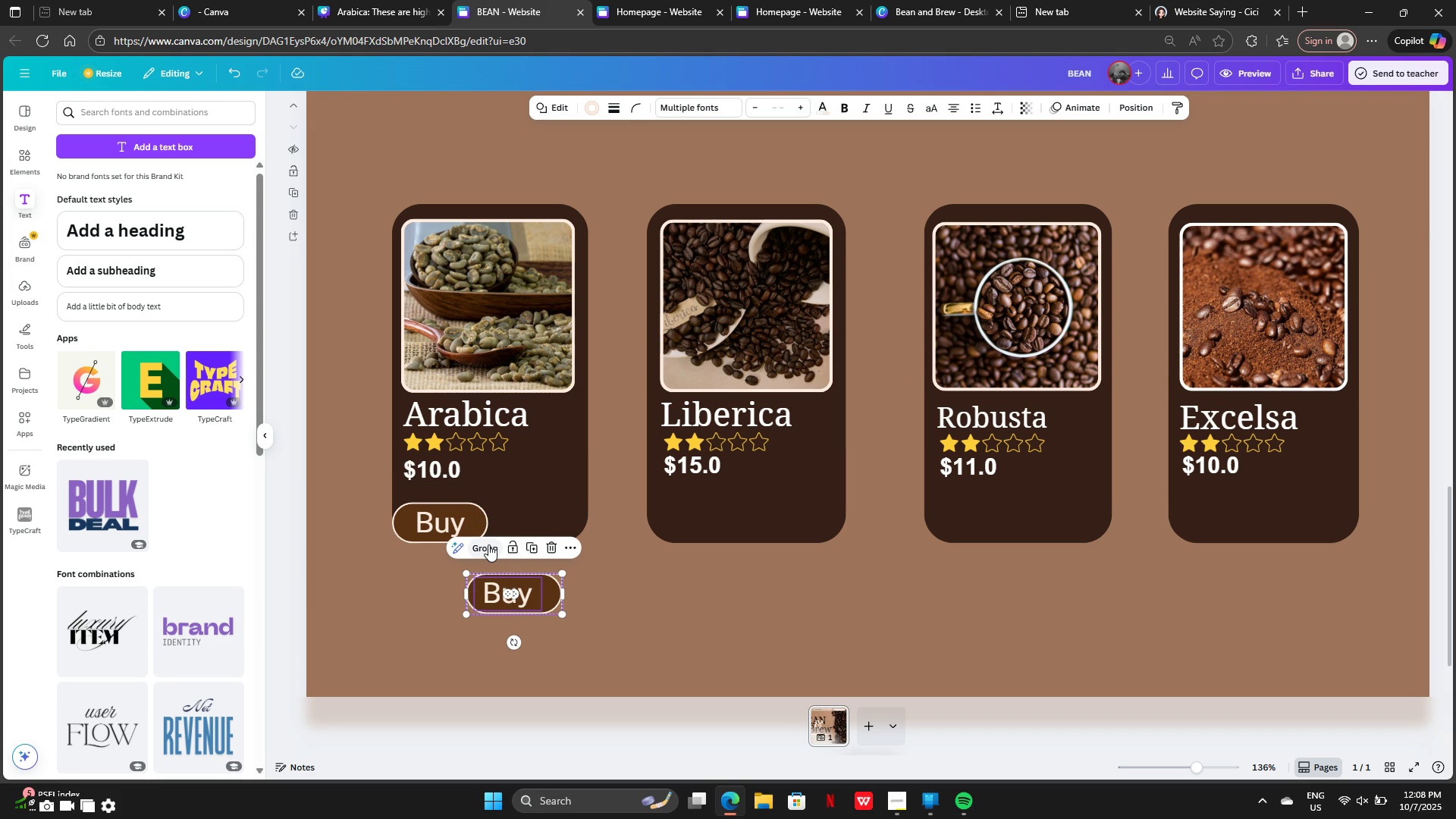 
left_click([488, 544])
 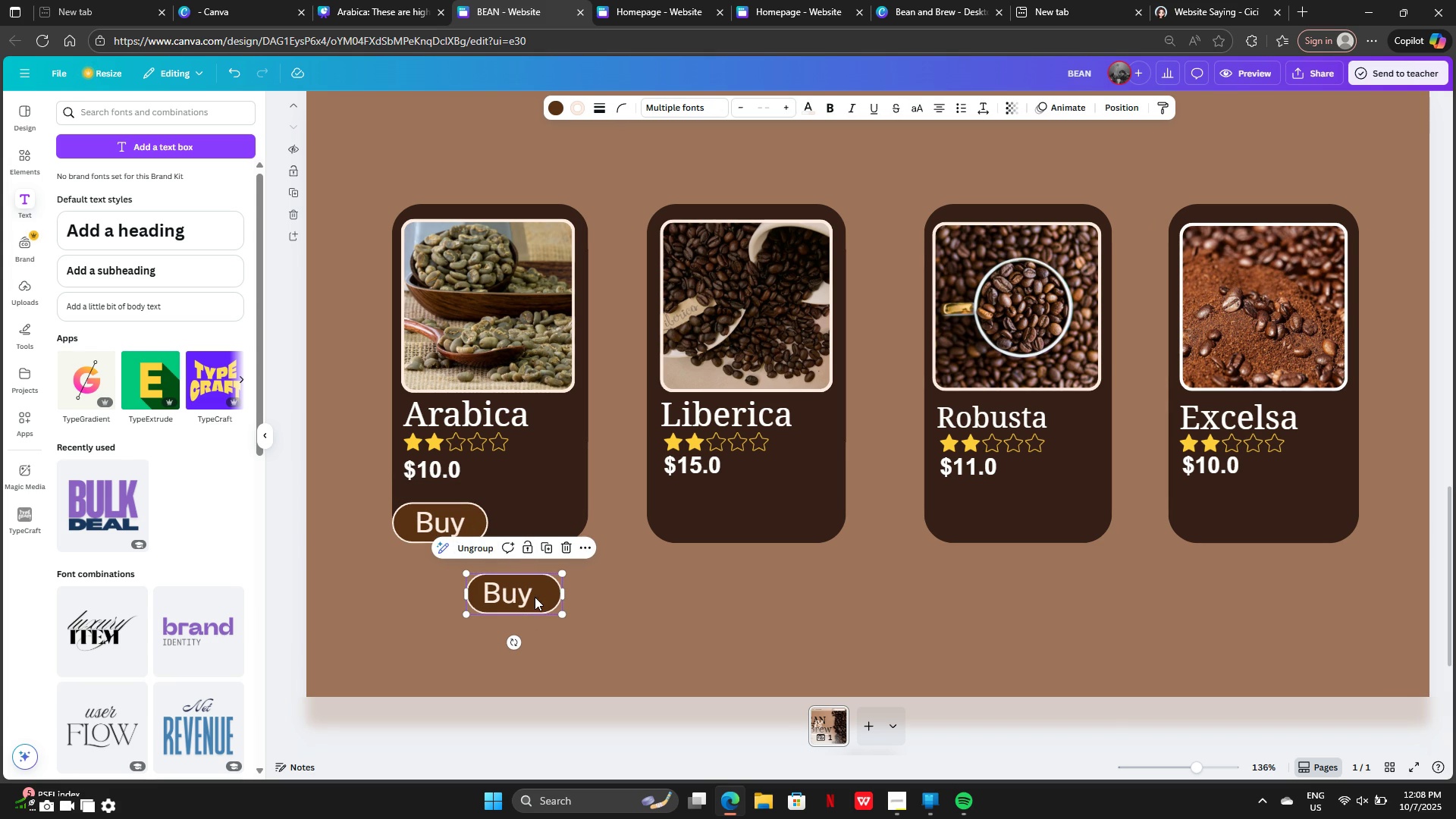 
left_click_drag(start_coordinate=[535, 597], to_coordinate=[765, 528])
 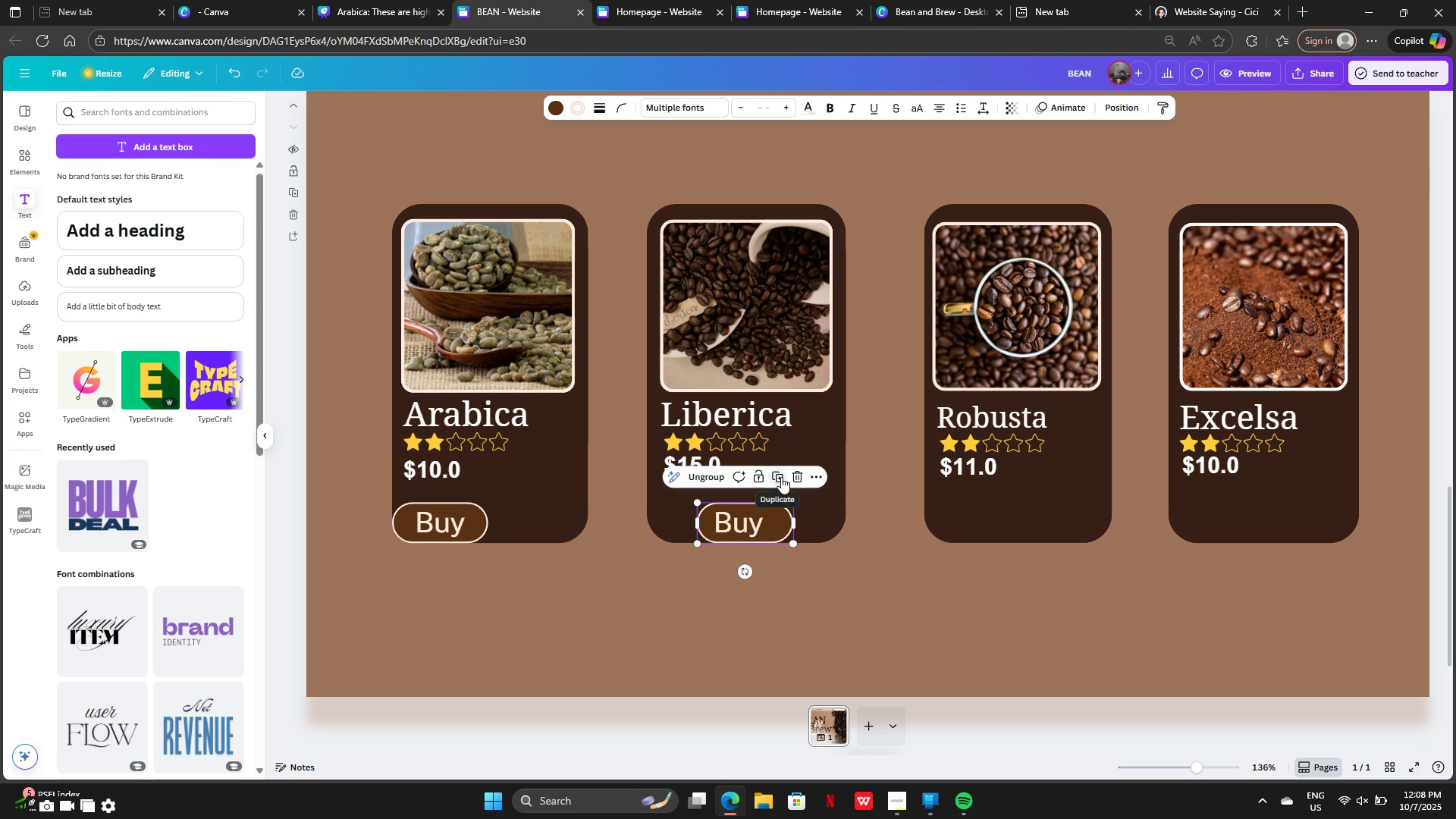 
left_click([781, 477])
 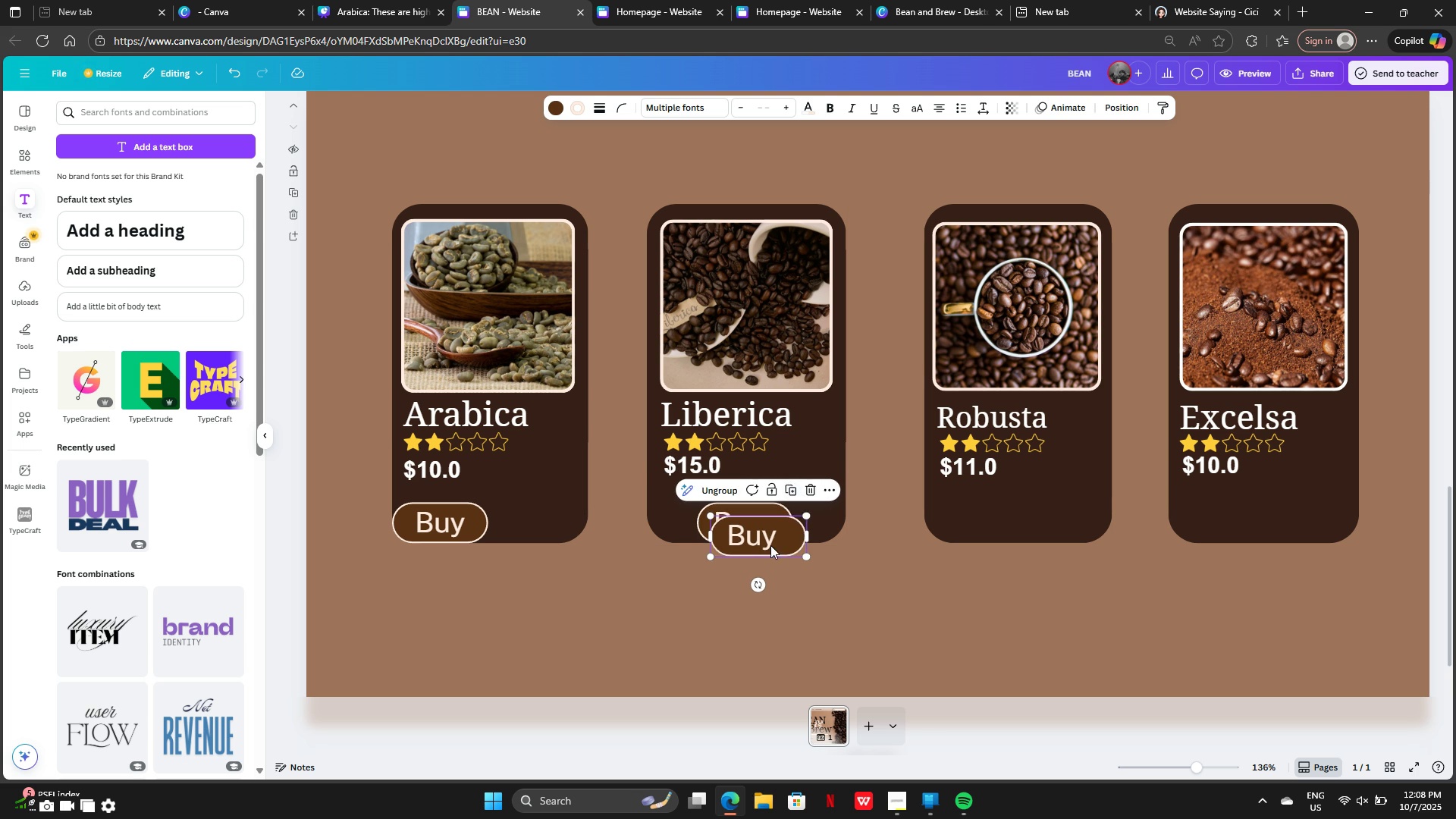 
left_click_drag(start_coordinate=[770, 545], to_coordinate=[1031, 534])
 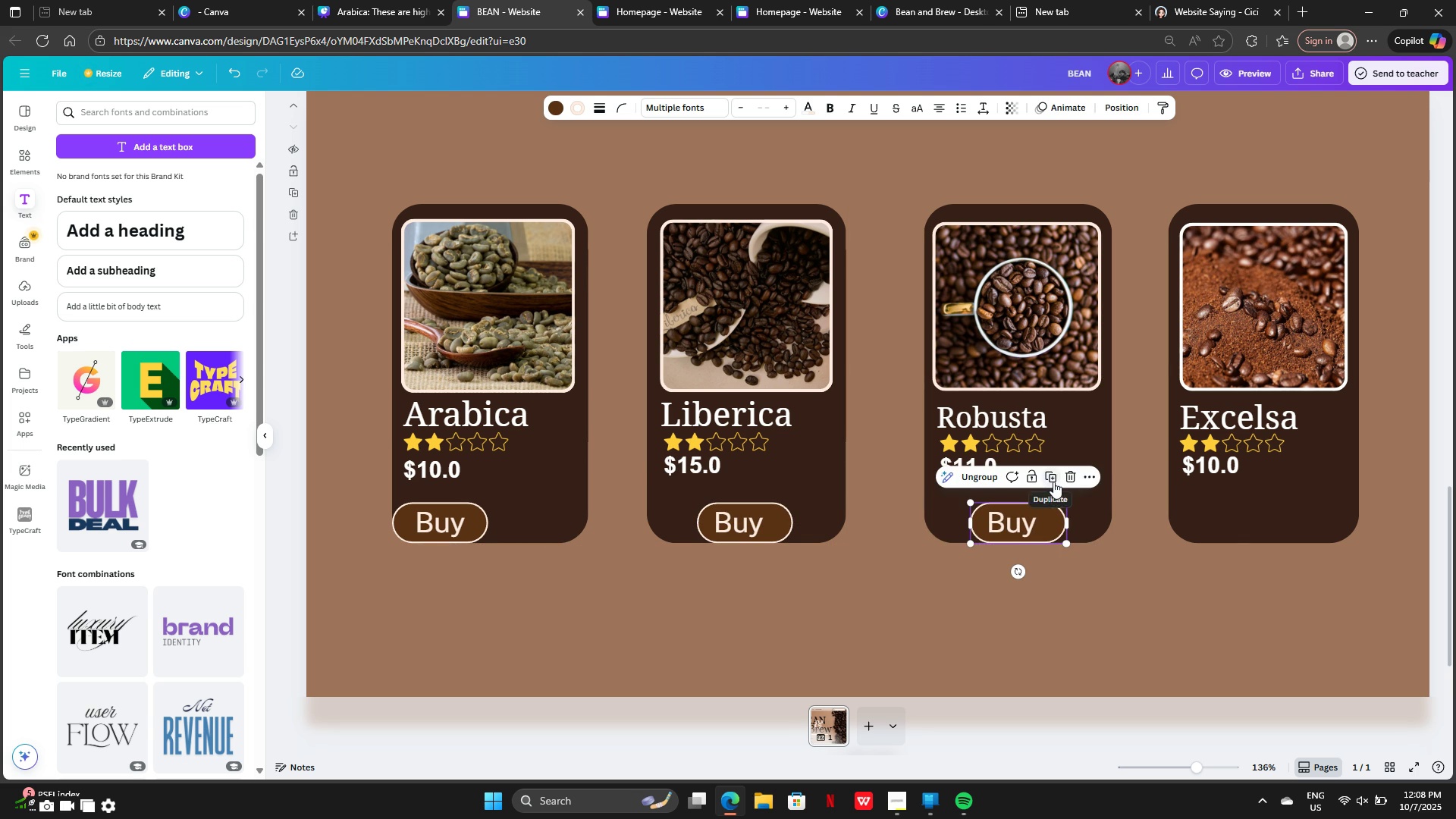 
left_click([1053, 482])
 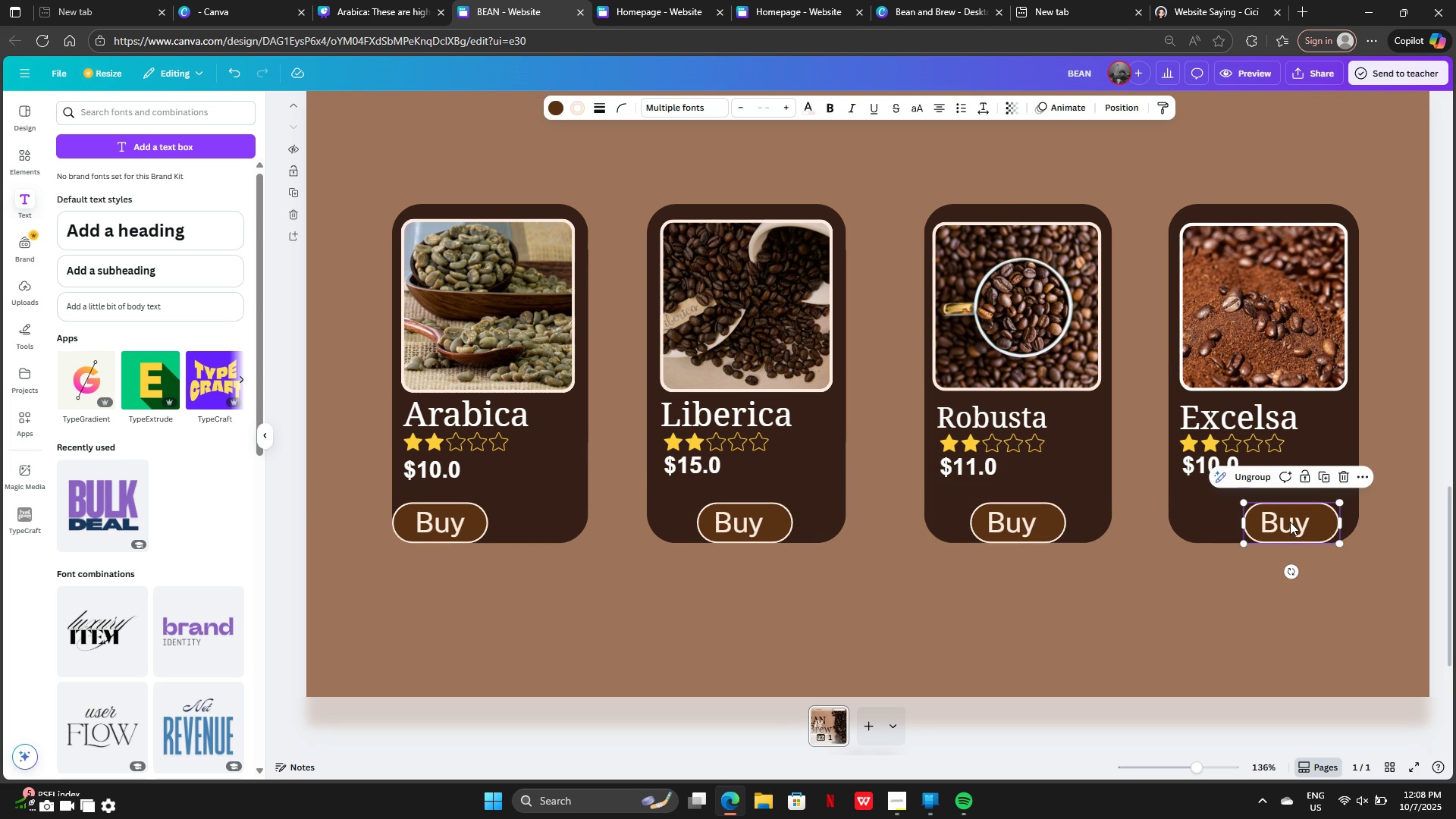 
left_click_drag(start_coordinate=[1290, 522], to_coordinate=[1263, 522])
 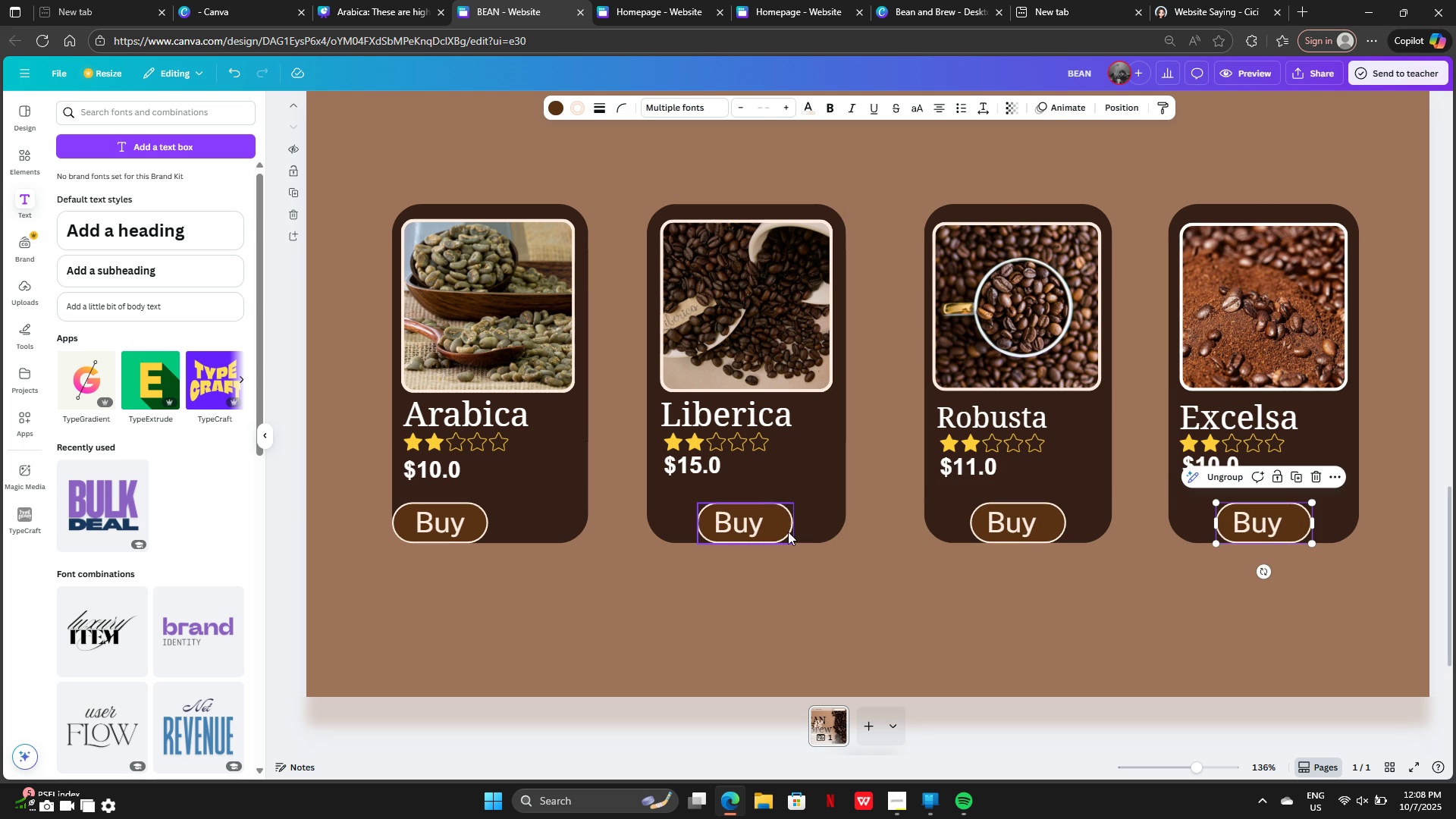 
left_click([788, 532])
 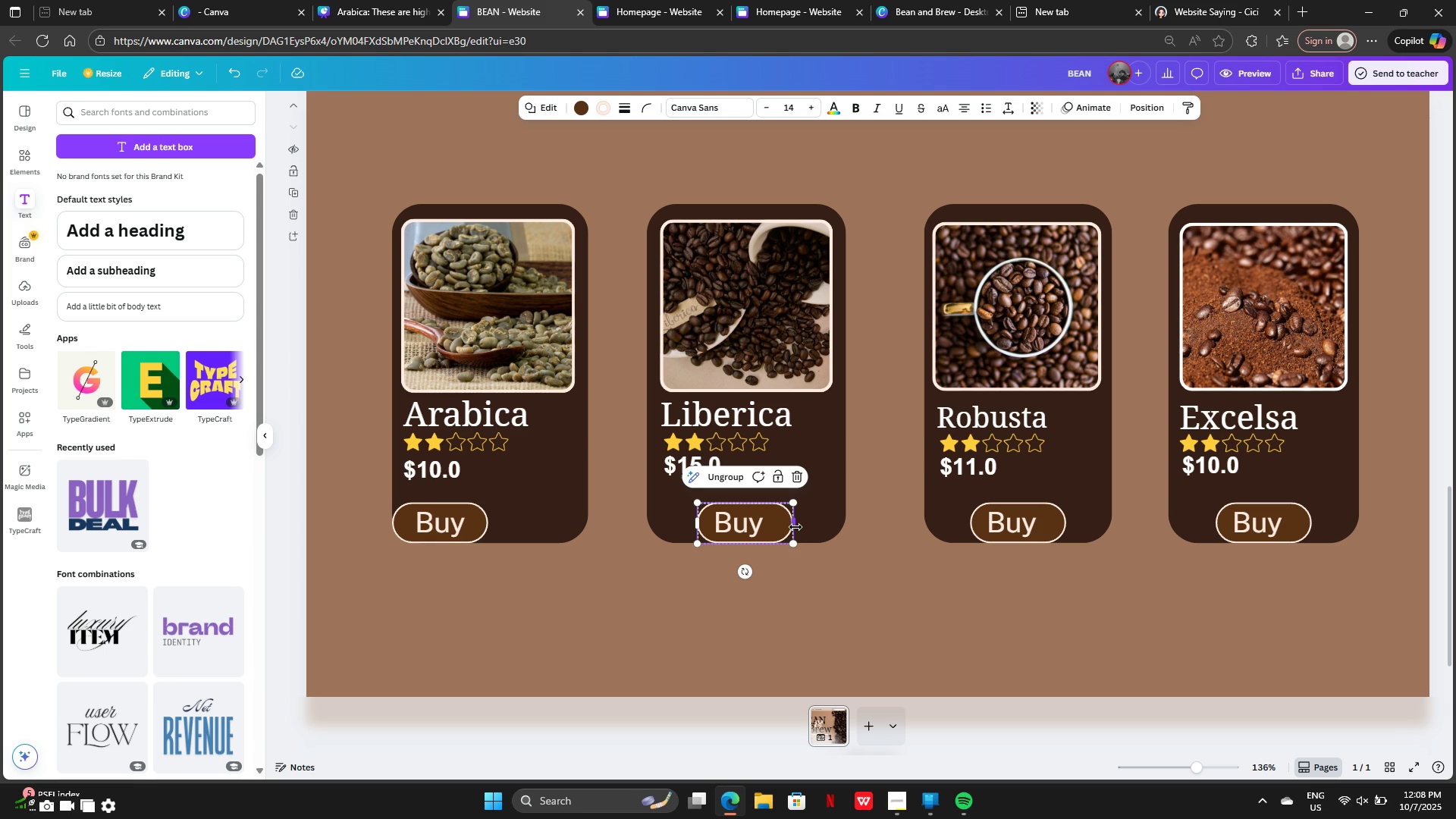 
left_click_drag(start_coordinate=[795, 527], to_coordinate=[801, 529])
 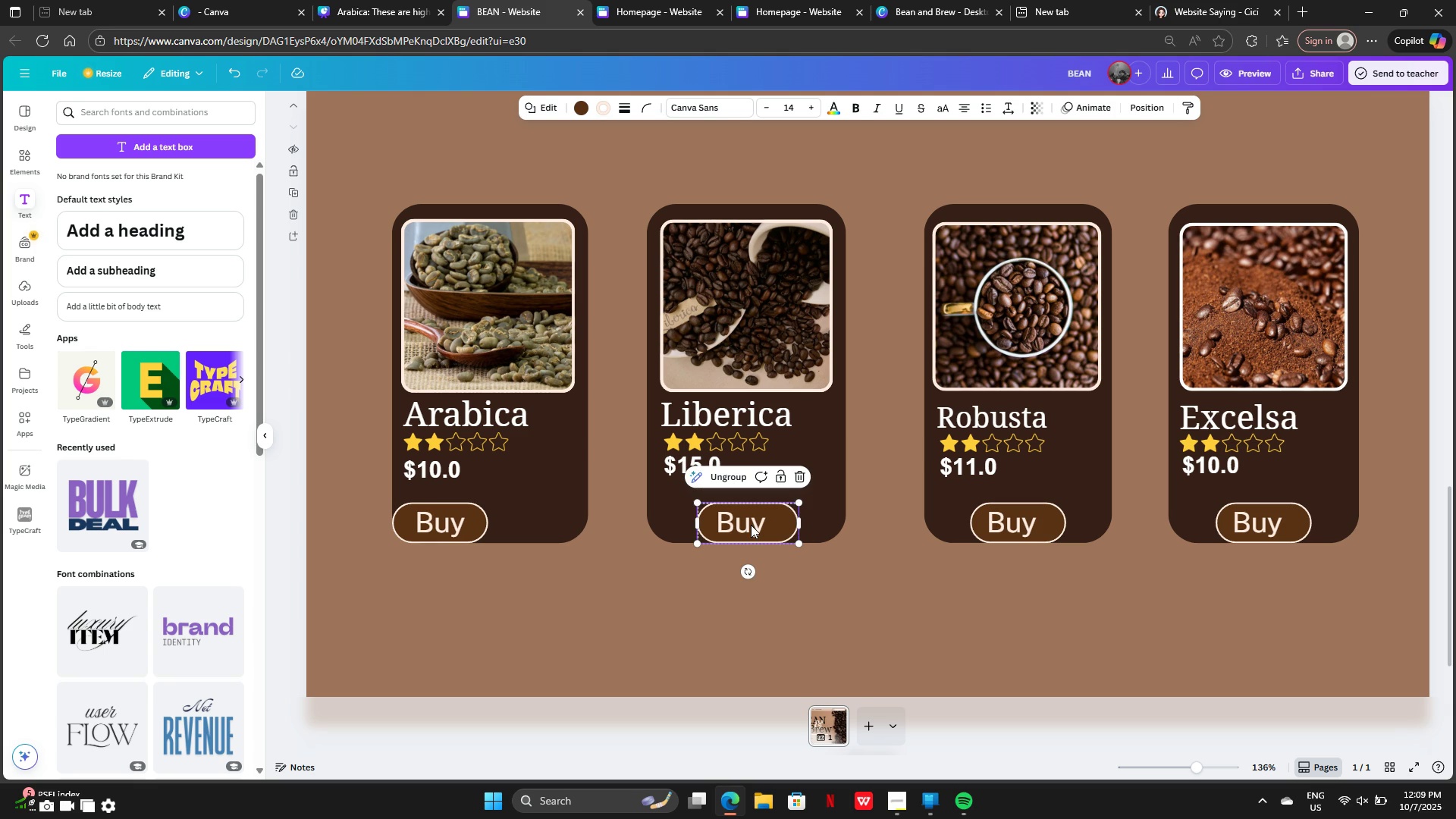 
key(Control+Z)
 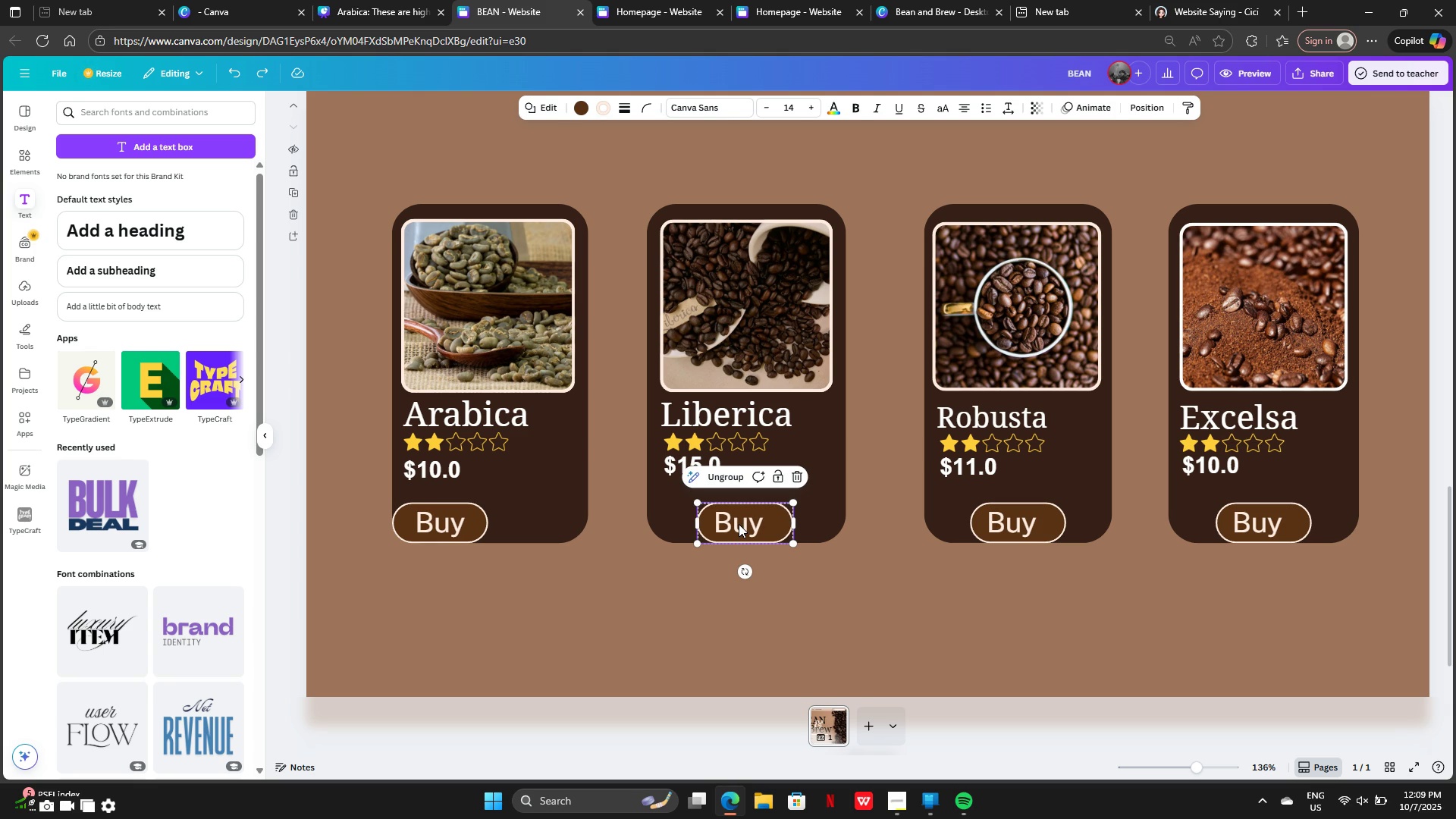 
left_click([739, 524])
 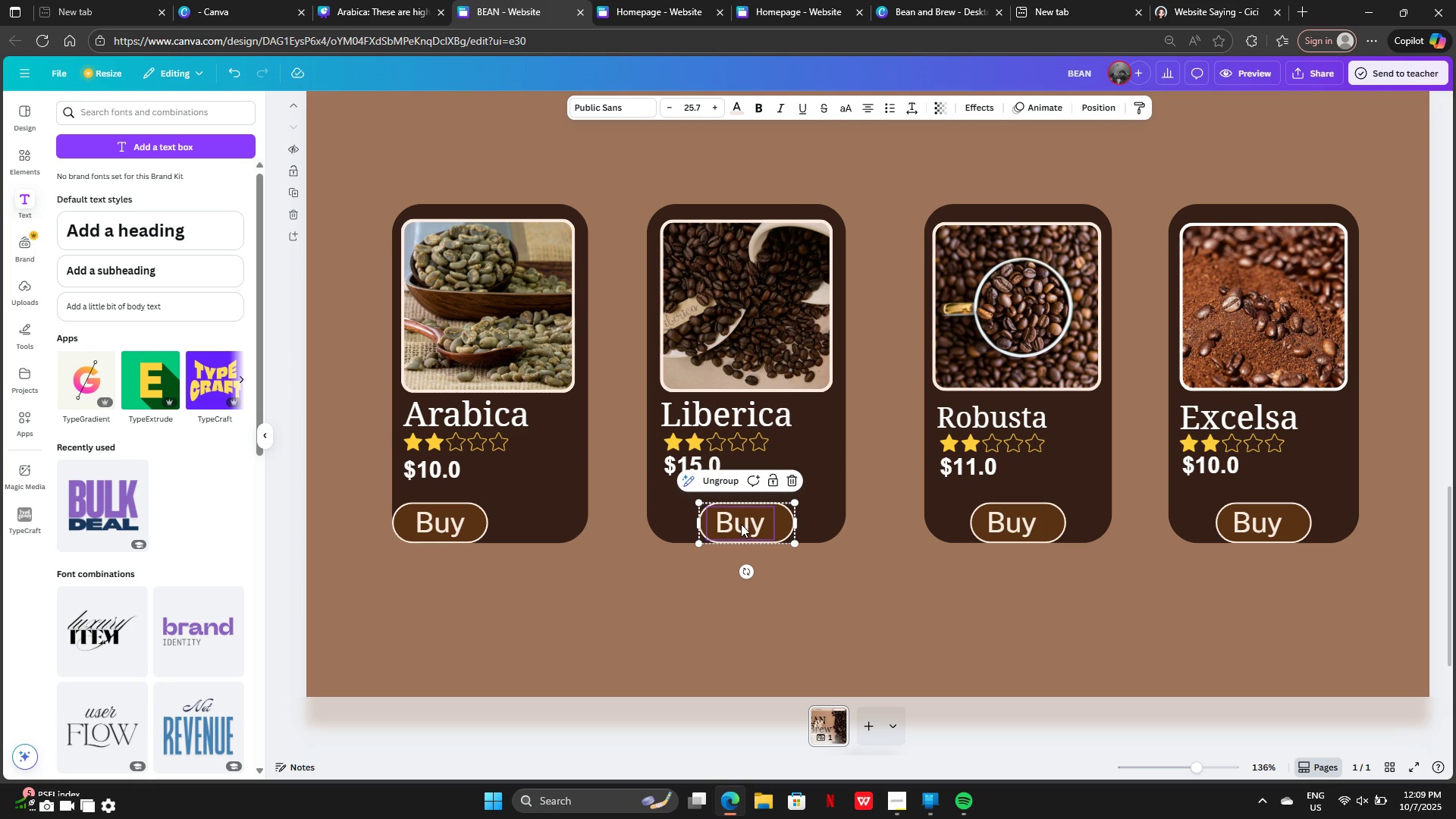 
hold_key(key=ControlLeft, duration=0.45)
left_click([741, 524])
 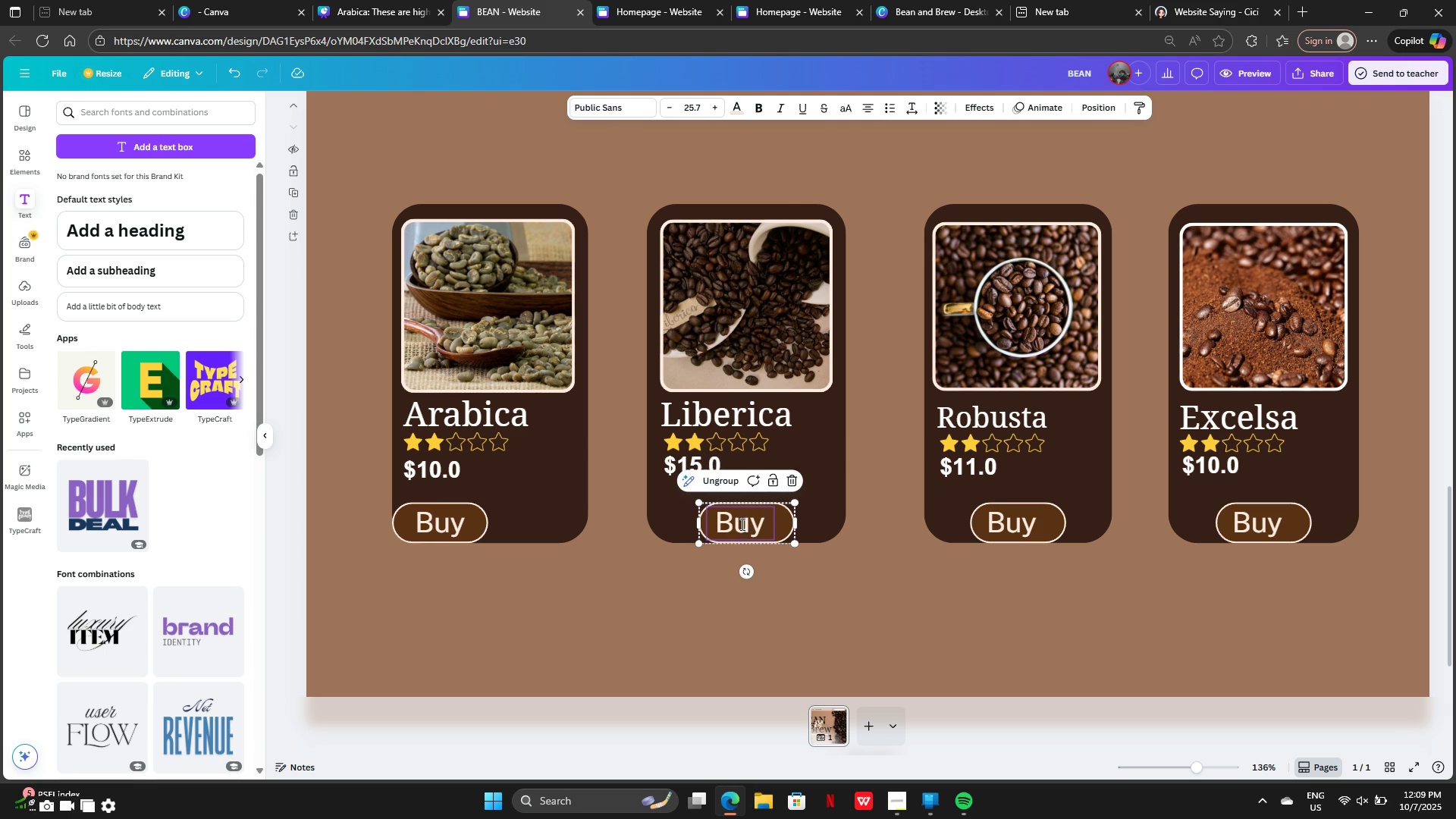 
key(Control+Shift+ShiftLeft)
 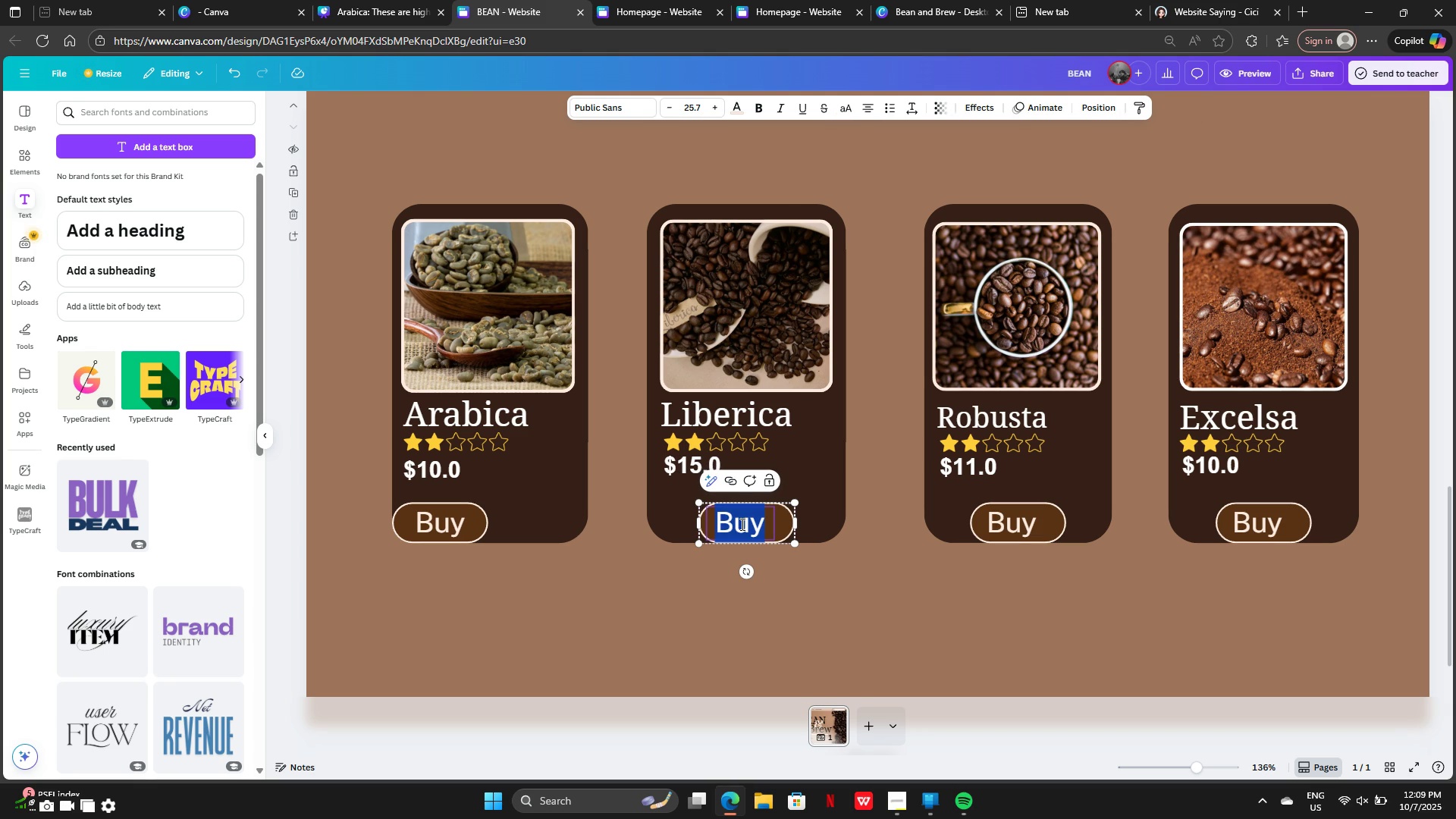 
key(Control+ControlLeft)
 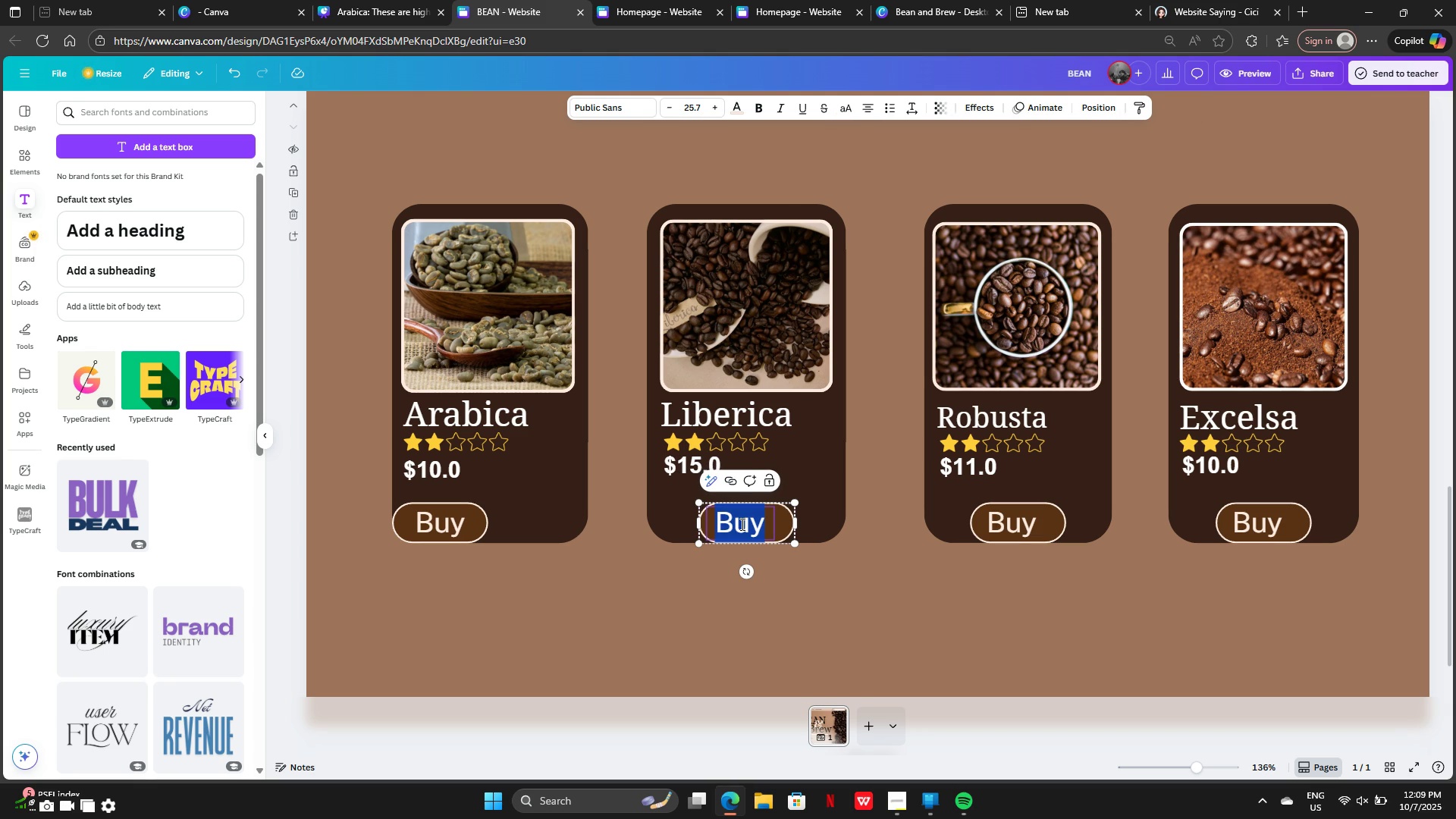 
left_click([741, 524])
 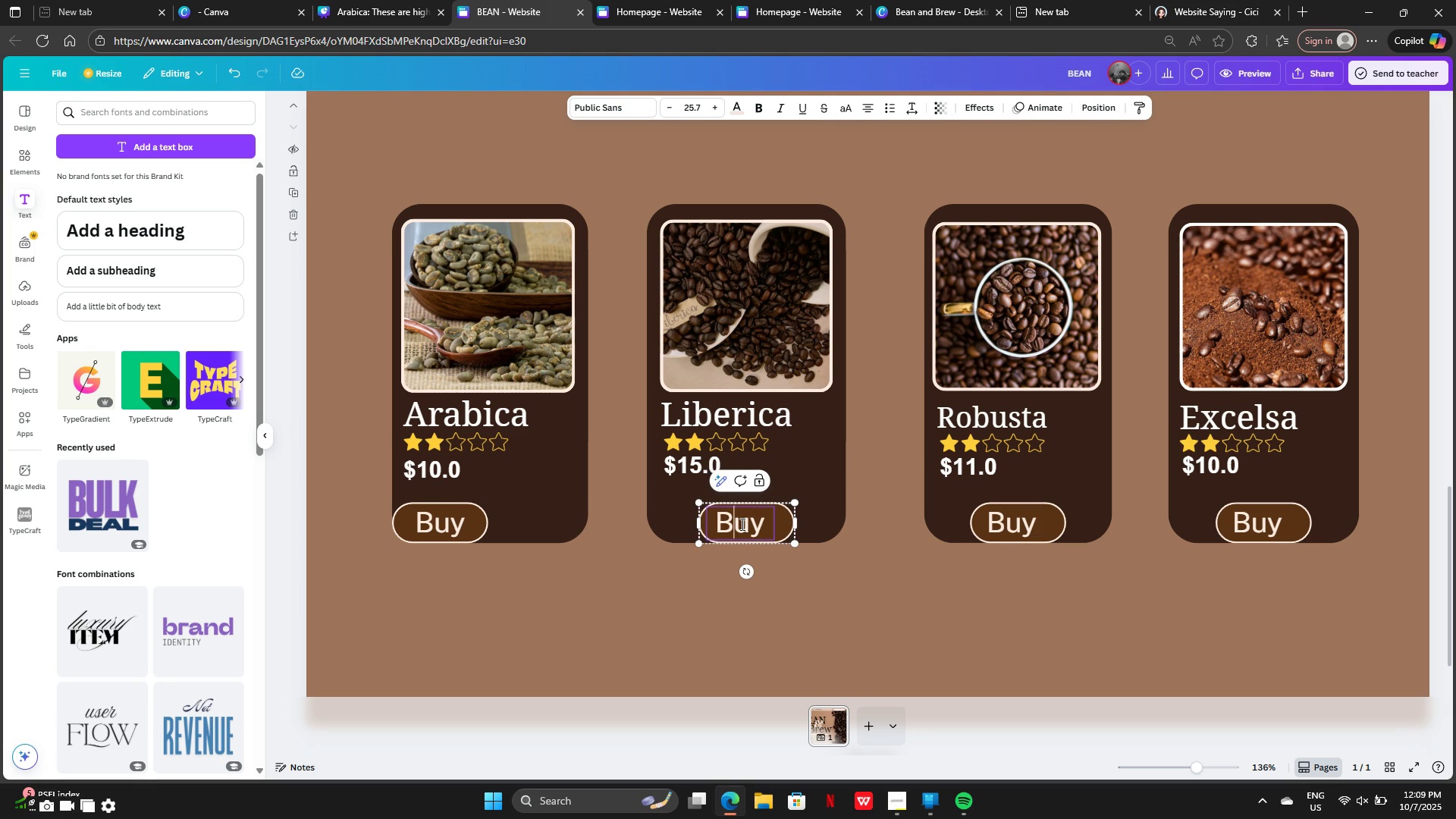 
key(Control+Z)
 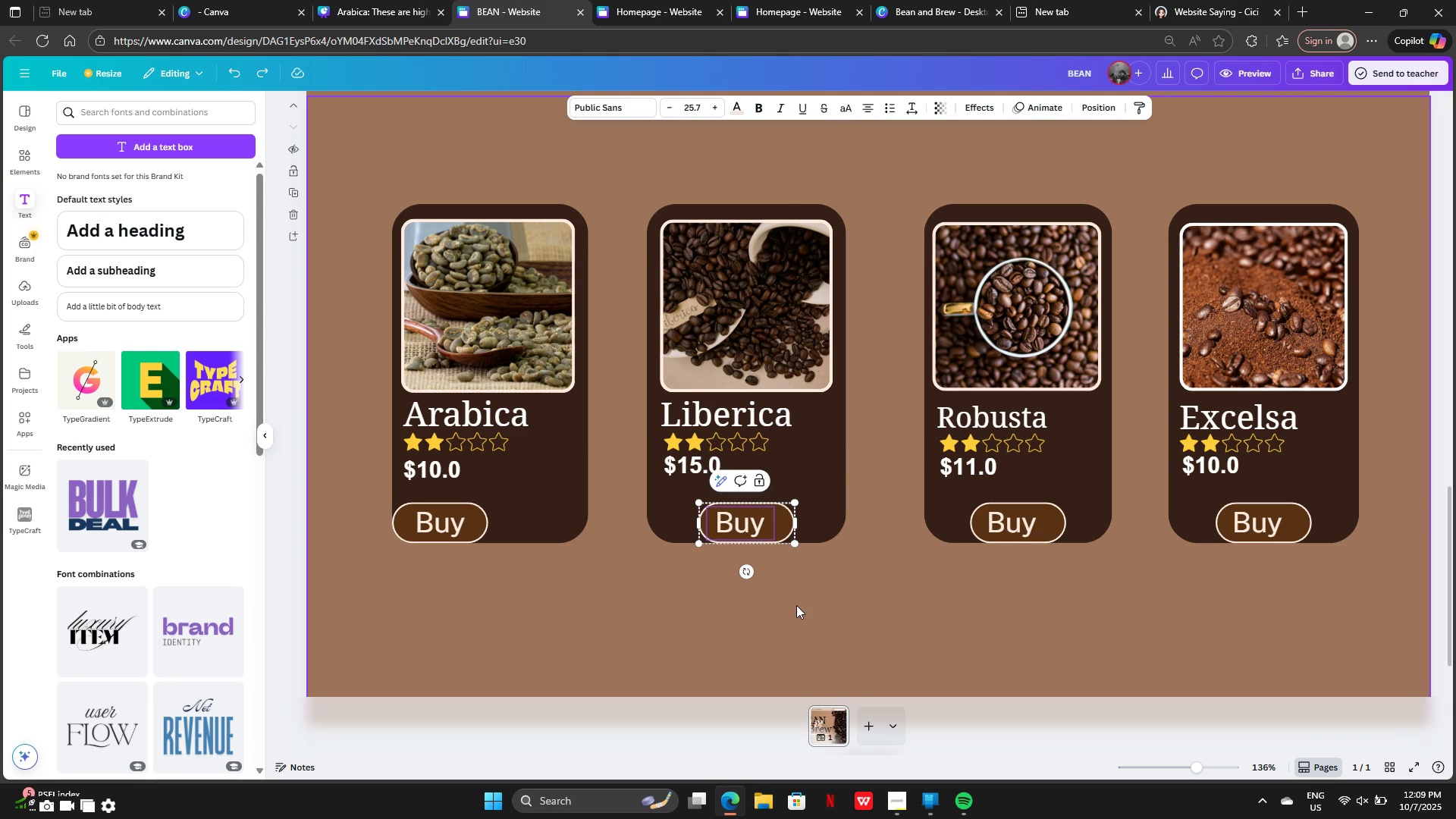 
left_click([796, 605])
 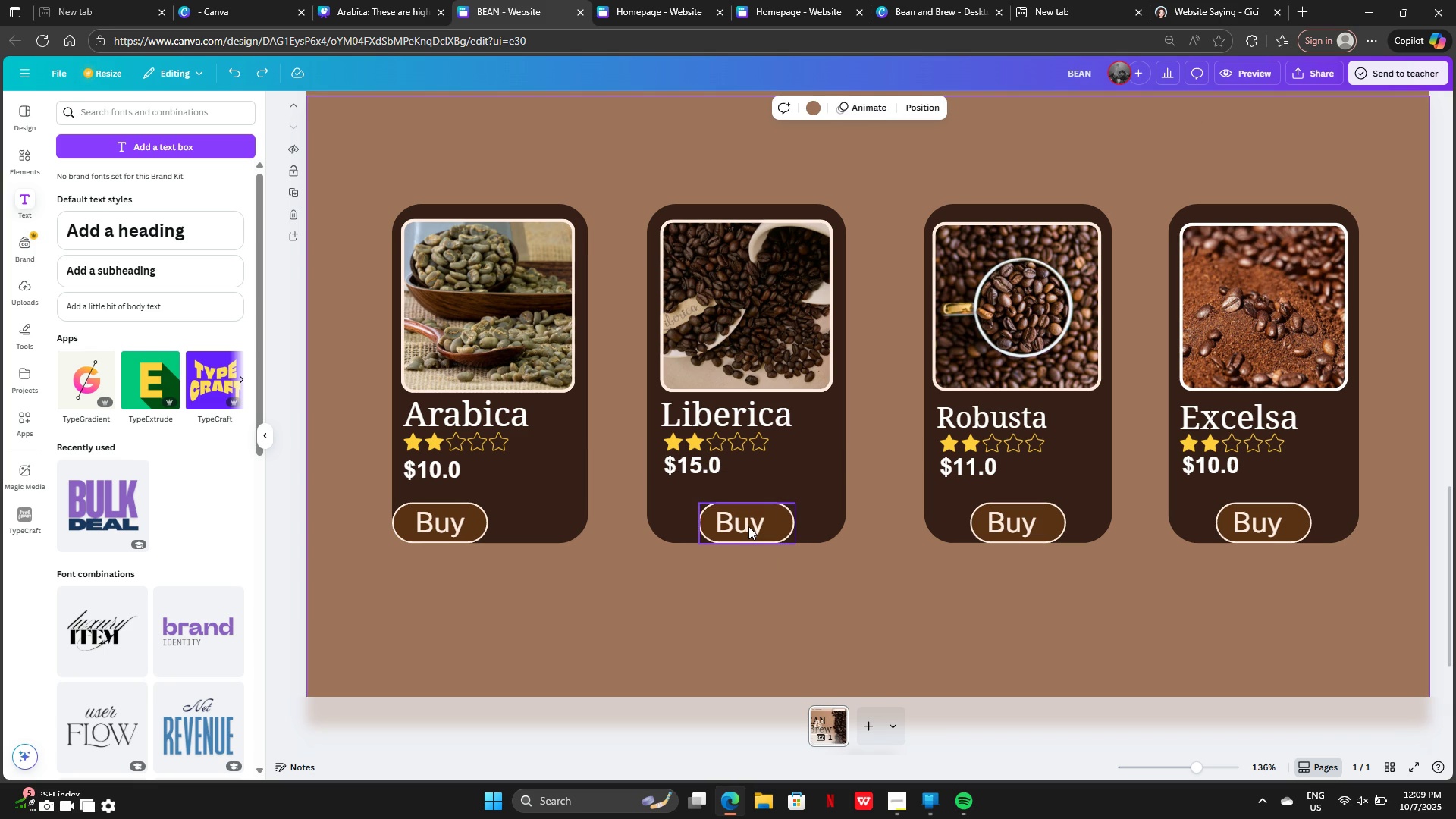 
left_click([748, 526])
 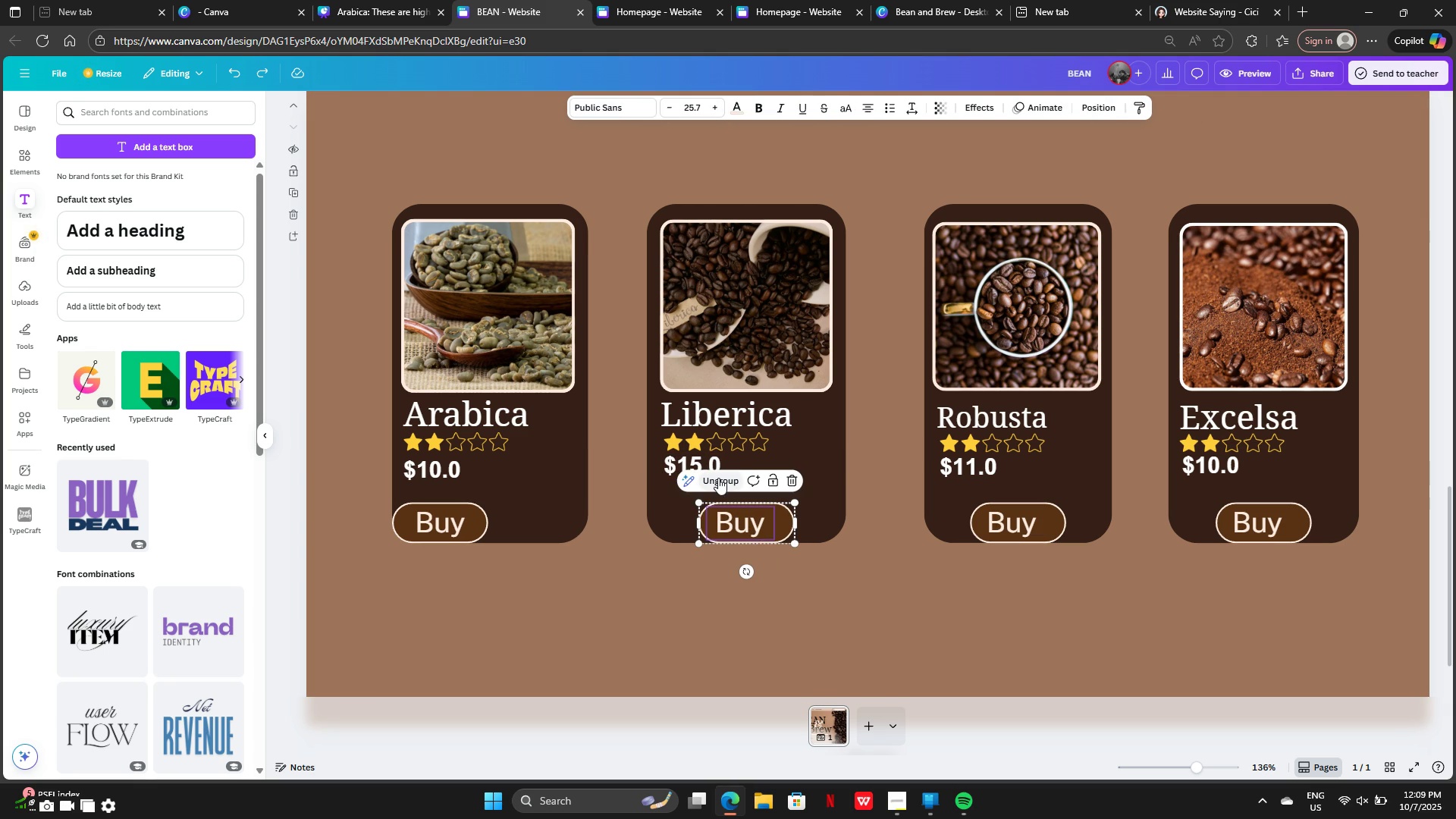 
left_click([718, 478])
 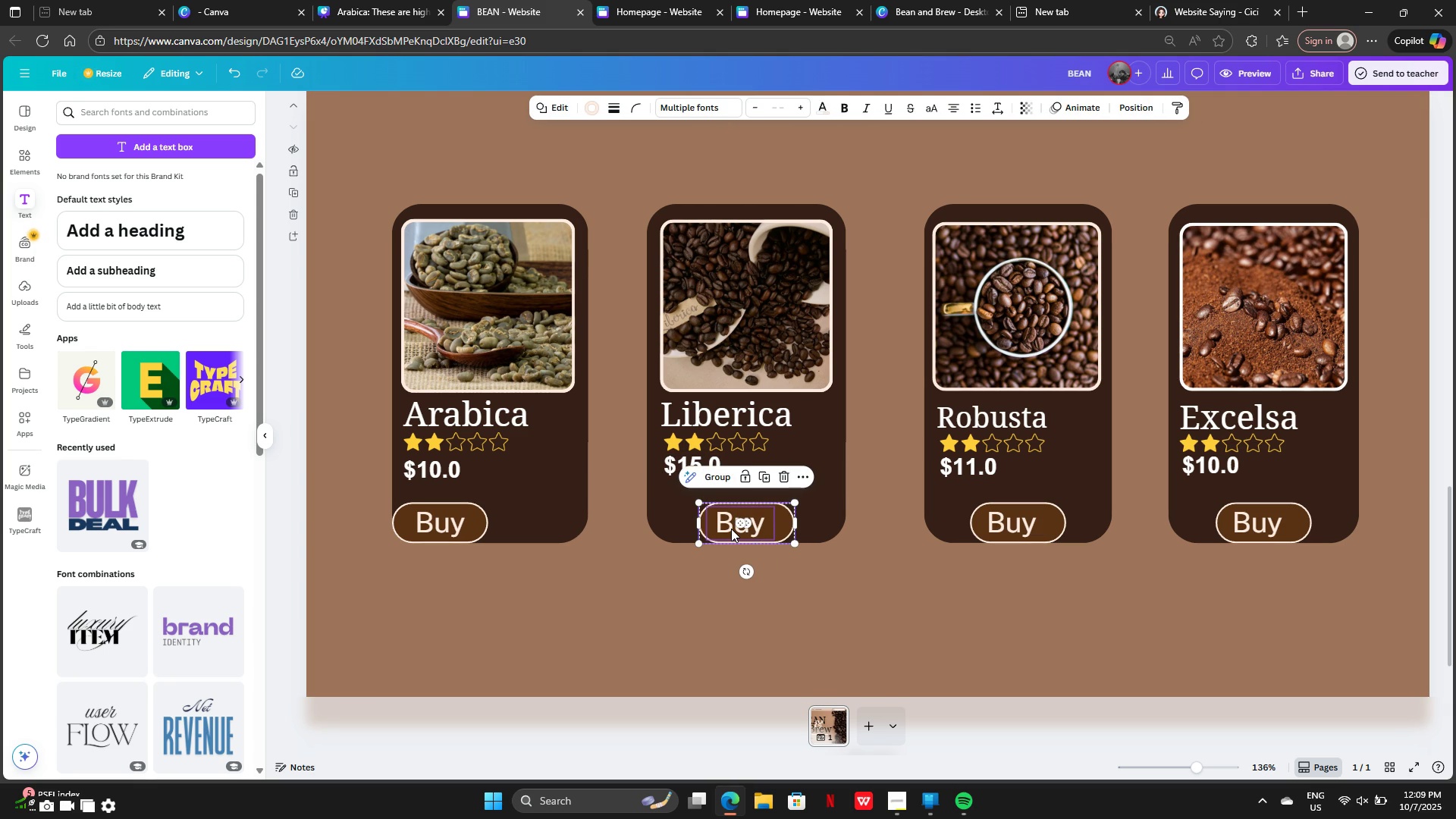 
left_click([731, 529])
 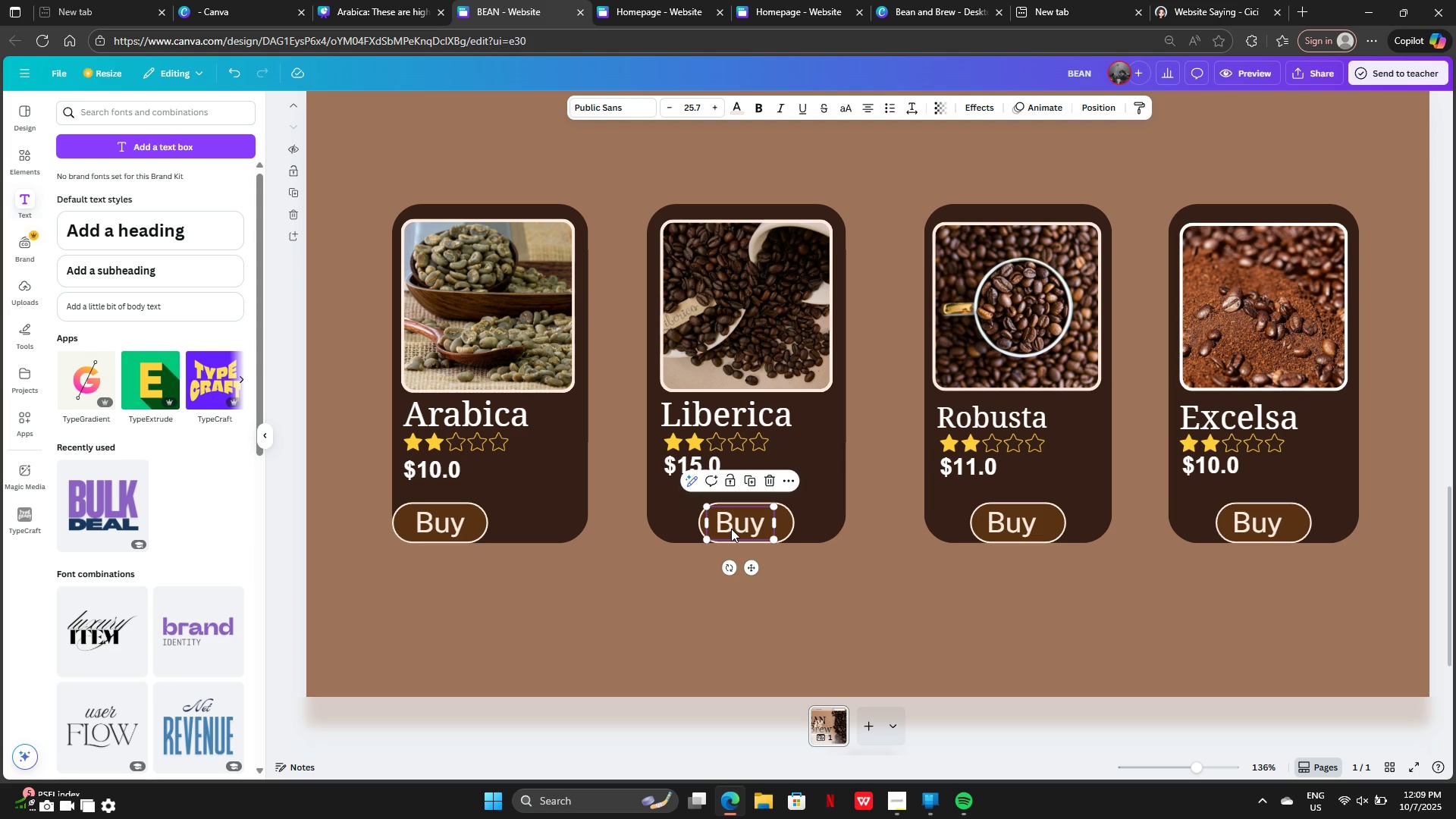 
left_click_drag(start_coordinate=[731, 529], to_coordinate=[739, 529])
 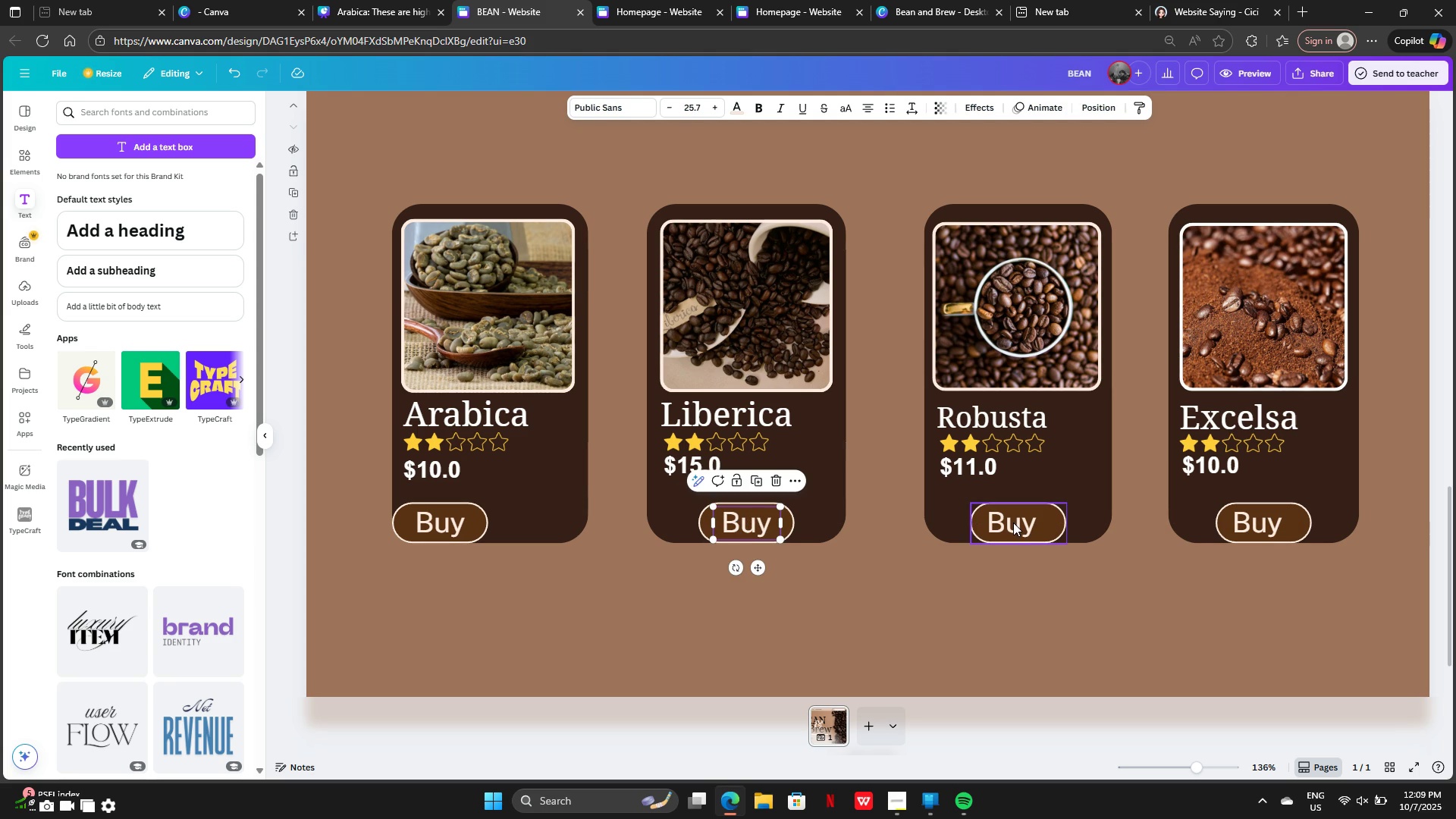 
left_click([1013, 522])
 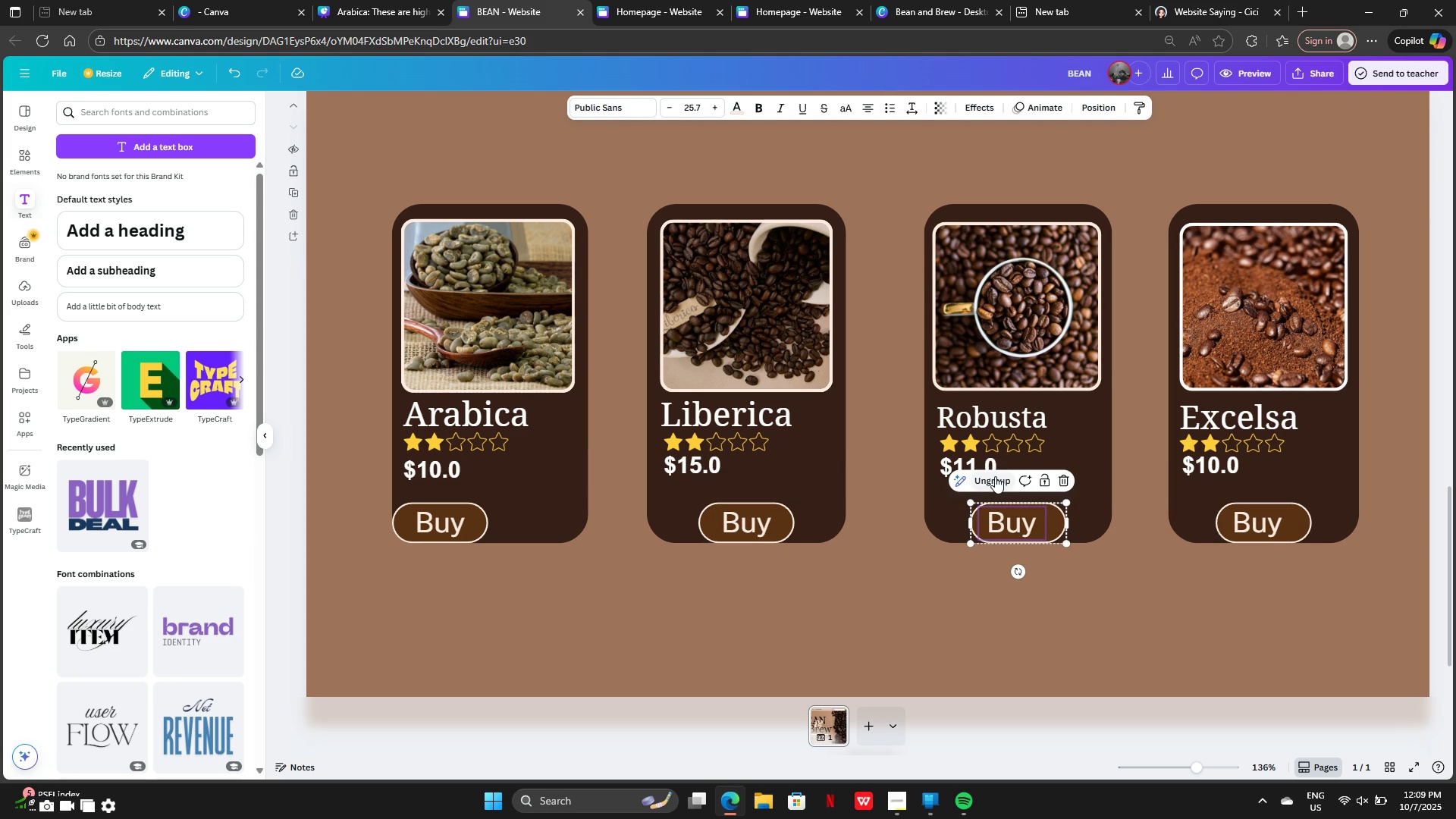 
left_click([995, 476])
 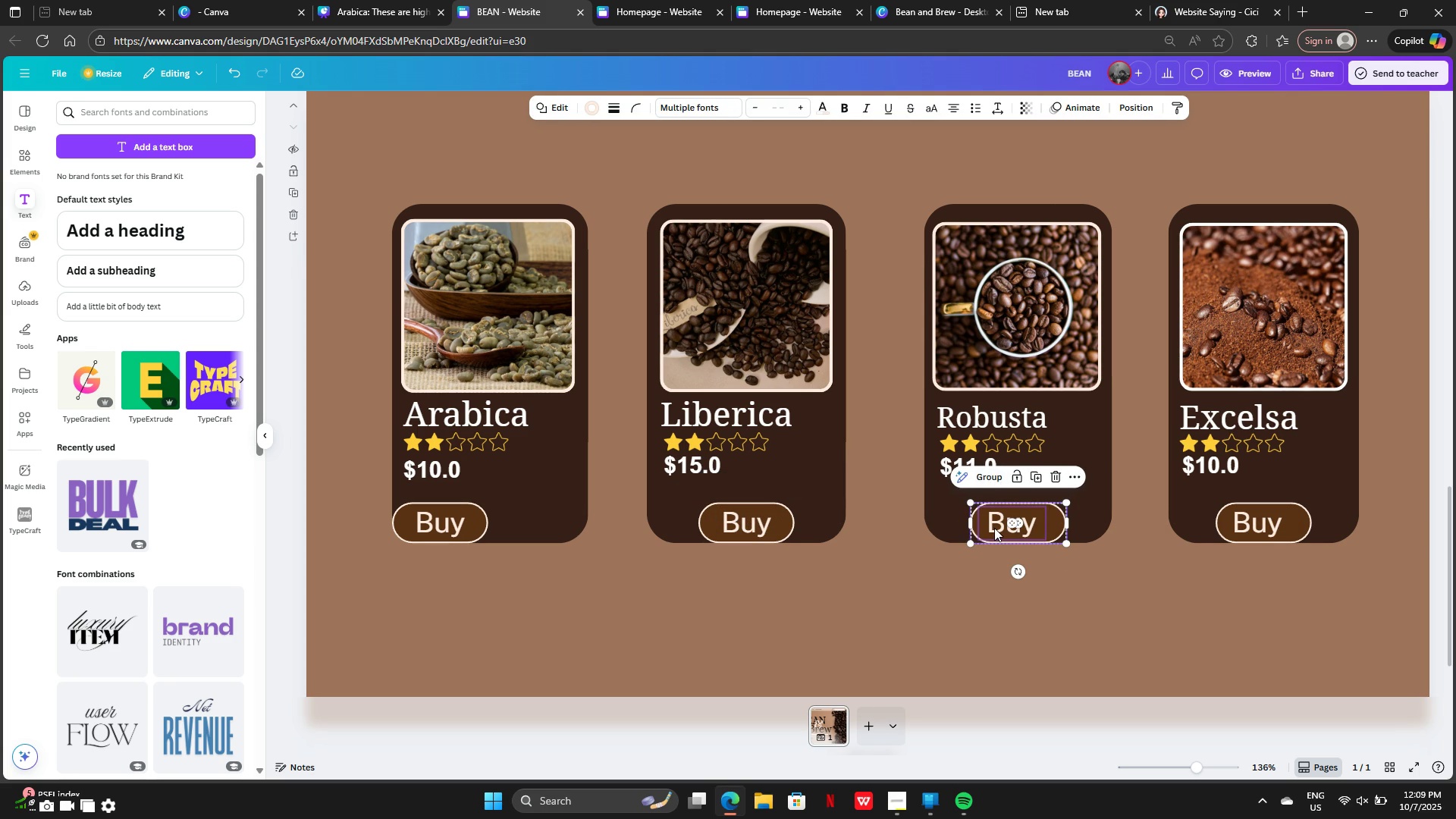 
left_click([994, 528])
 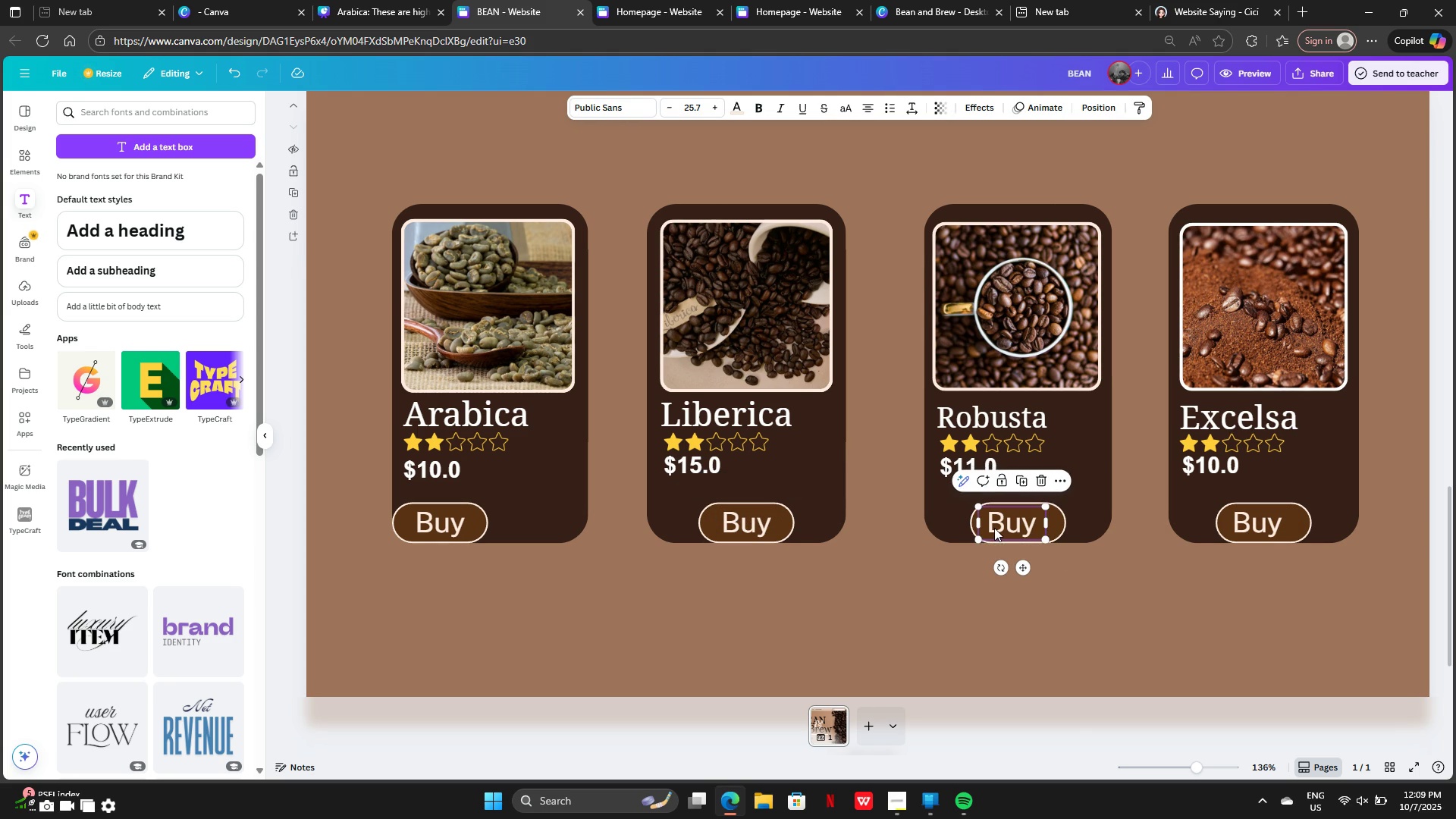 
left_click_drag(start_coordinate=[994, 528], to_coordinate=[999, 528])
 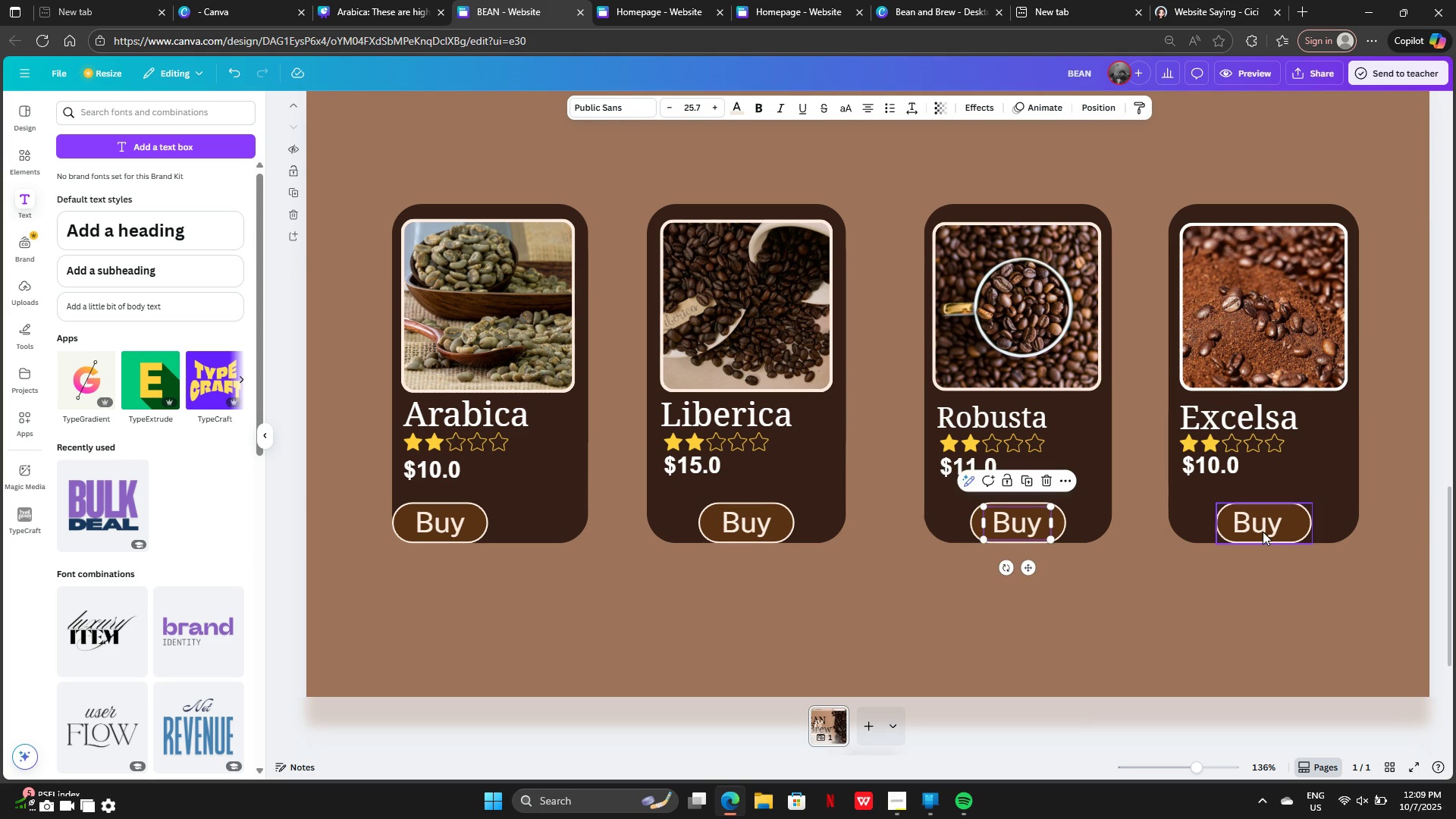 
left_click([1263, 532])
 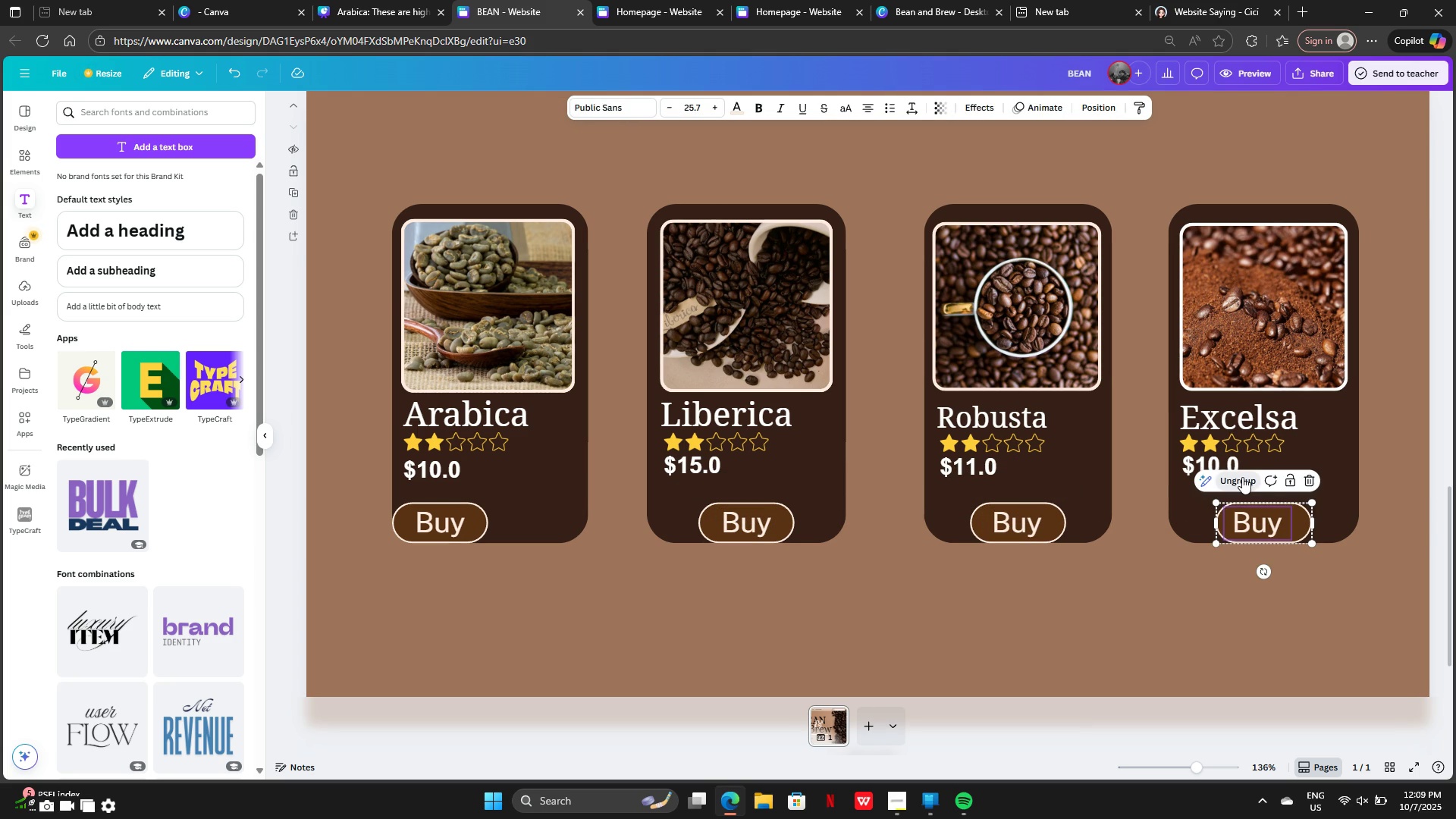 
left_click([1242, 477])
 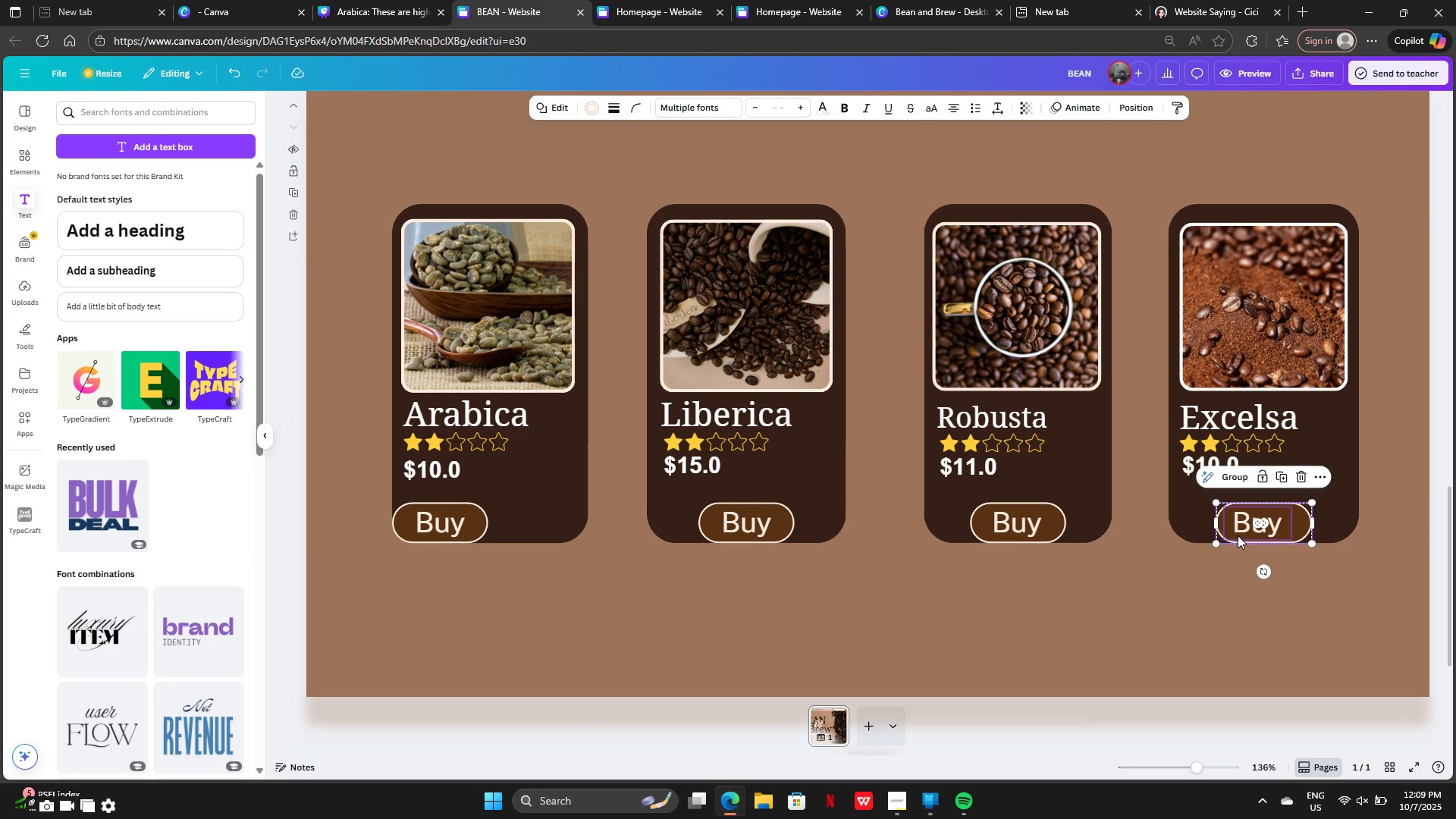 
left_click([1238, 535])
 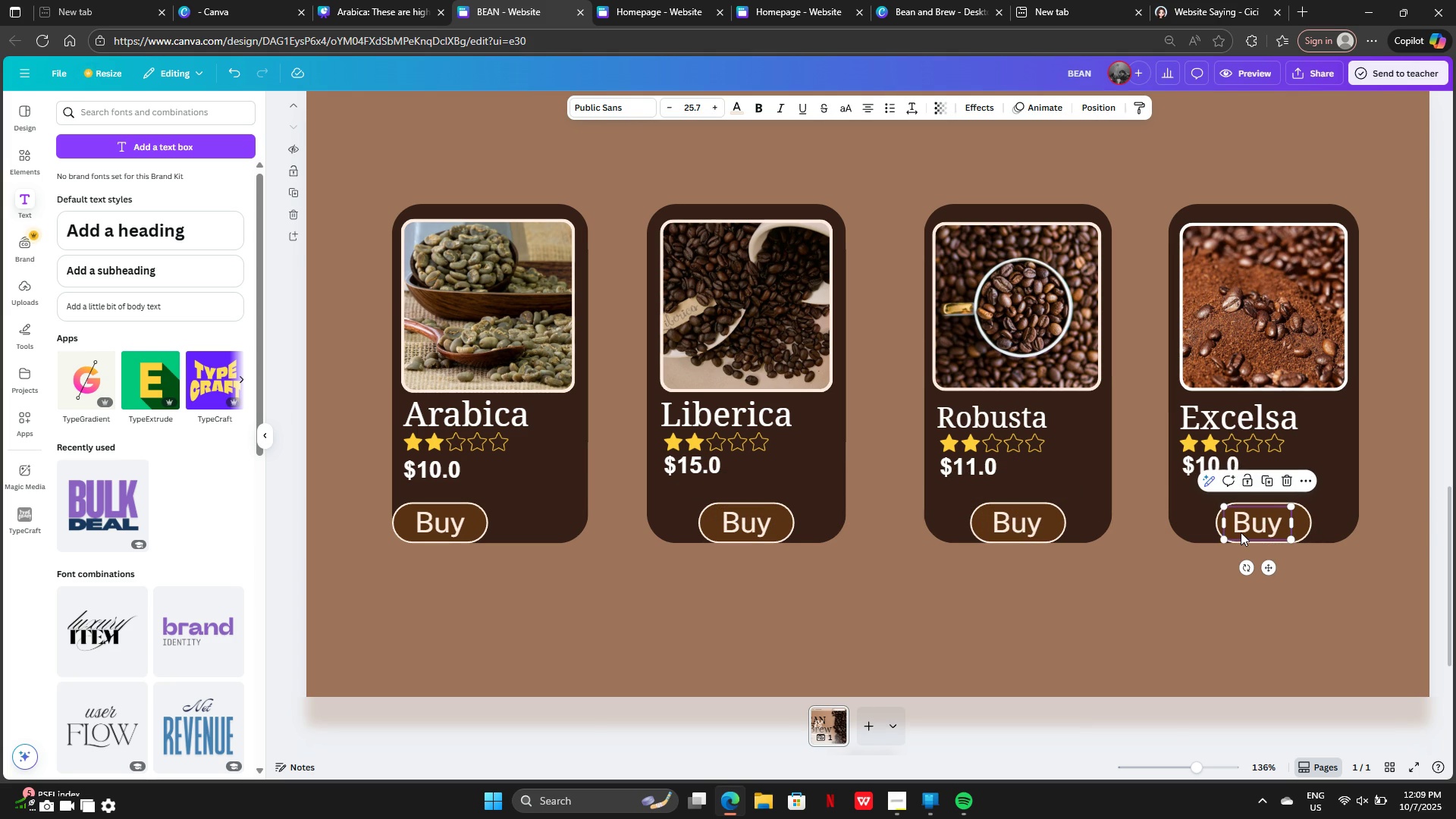 
left_click_drag(start_coordinate=[1241, 532], to_coordinate=[1248, 533])
 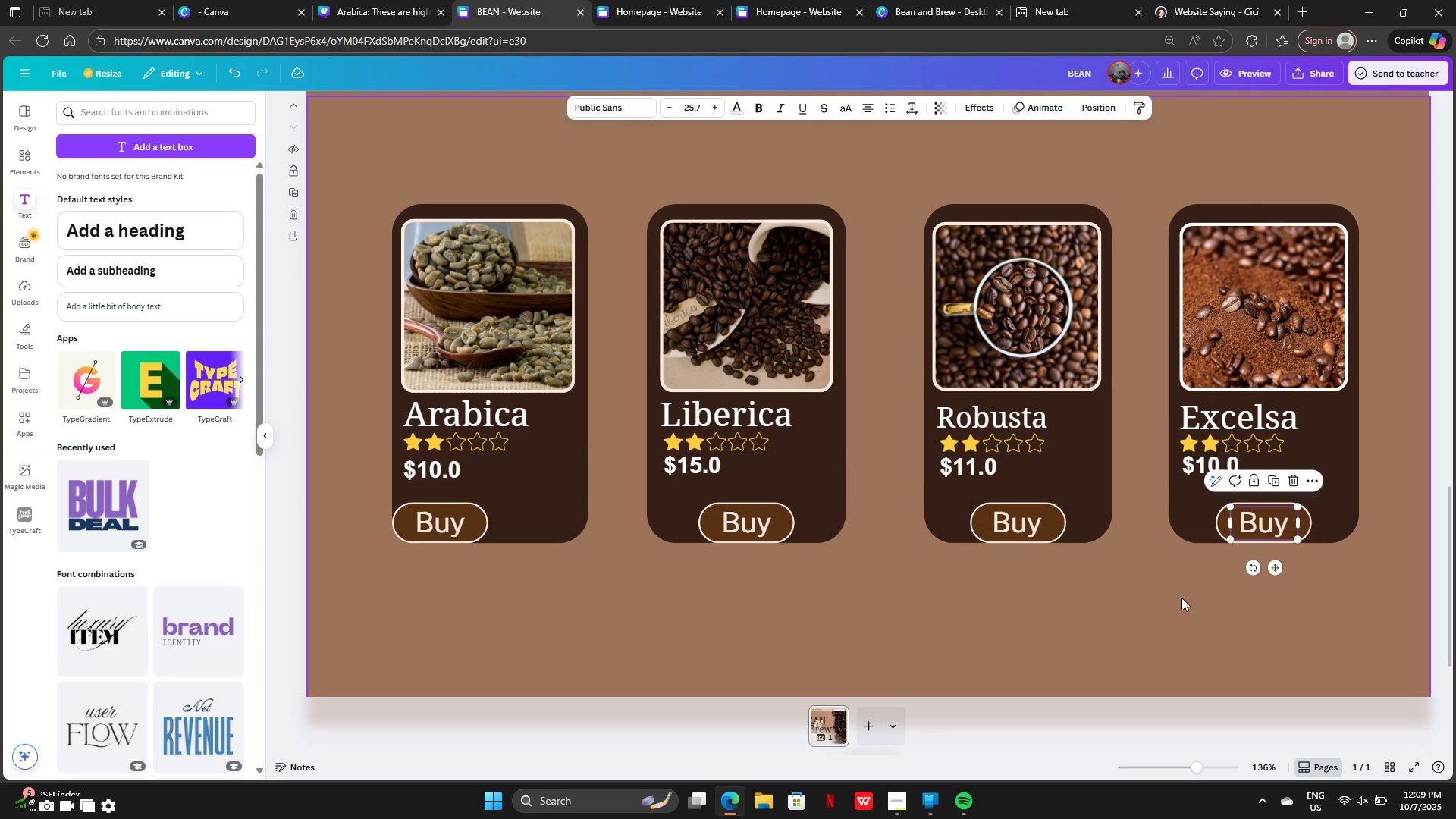 
left_click([1181, 598])
 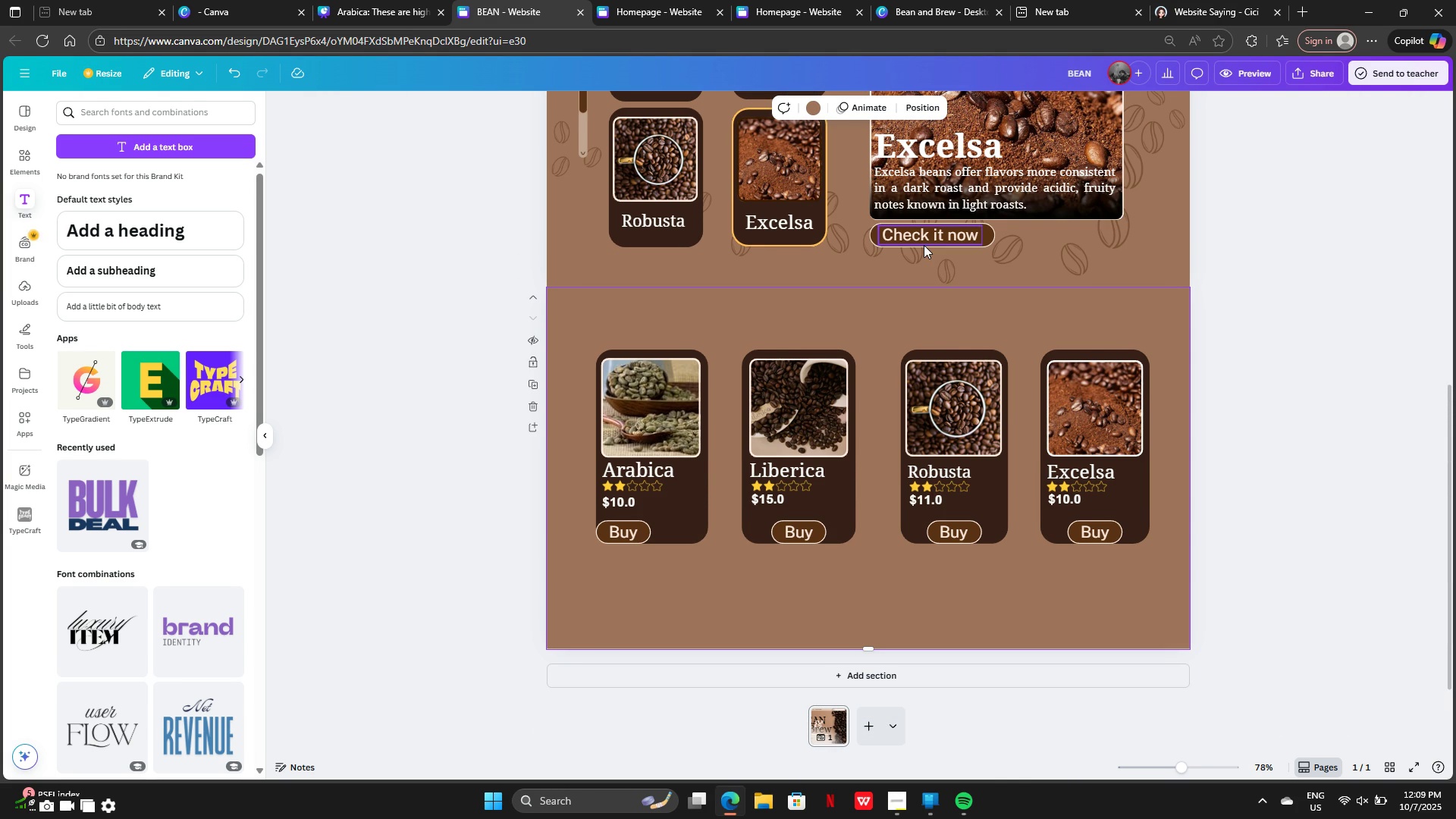 
wait(7.77)
 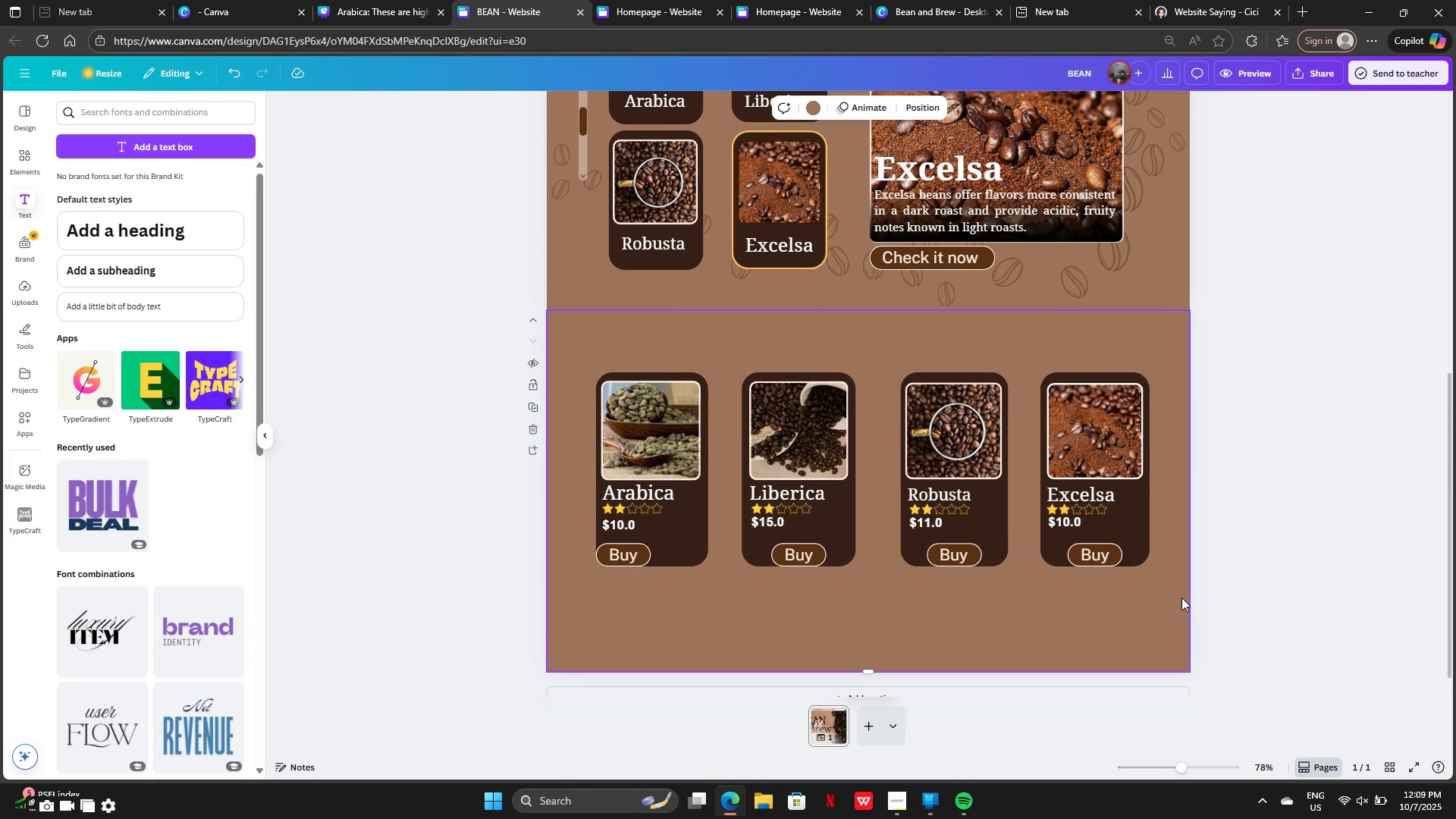 
left_click([633, 533])
 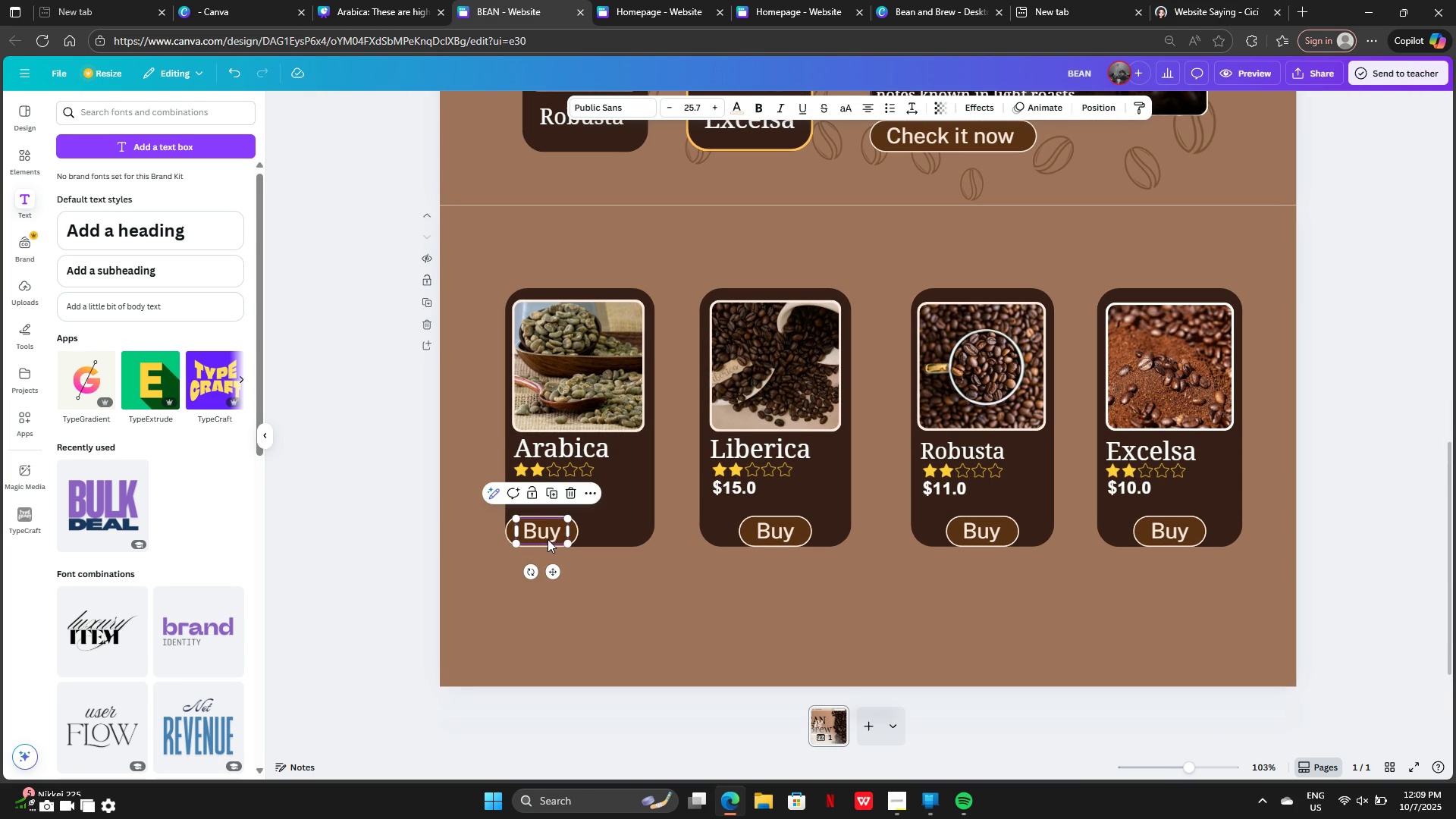 
left_click_drag(start_coordinate=[547, 539], to_coordinate=[580, 541])
 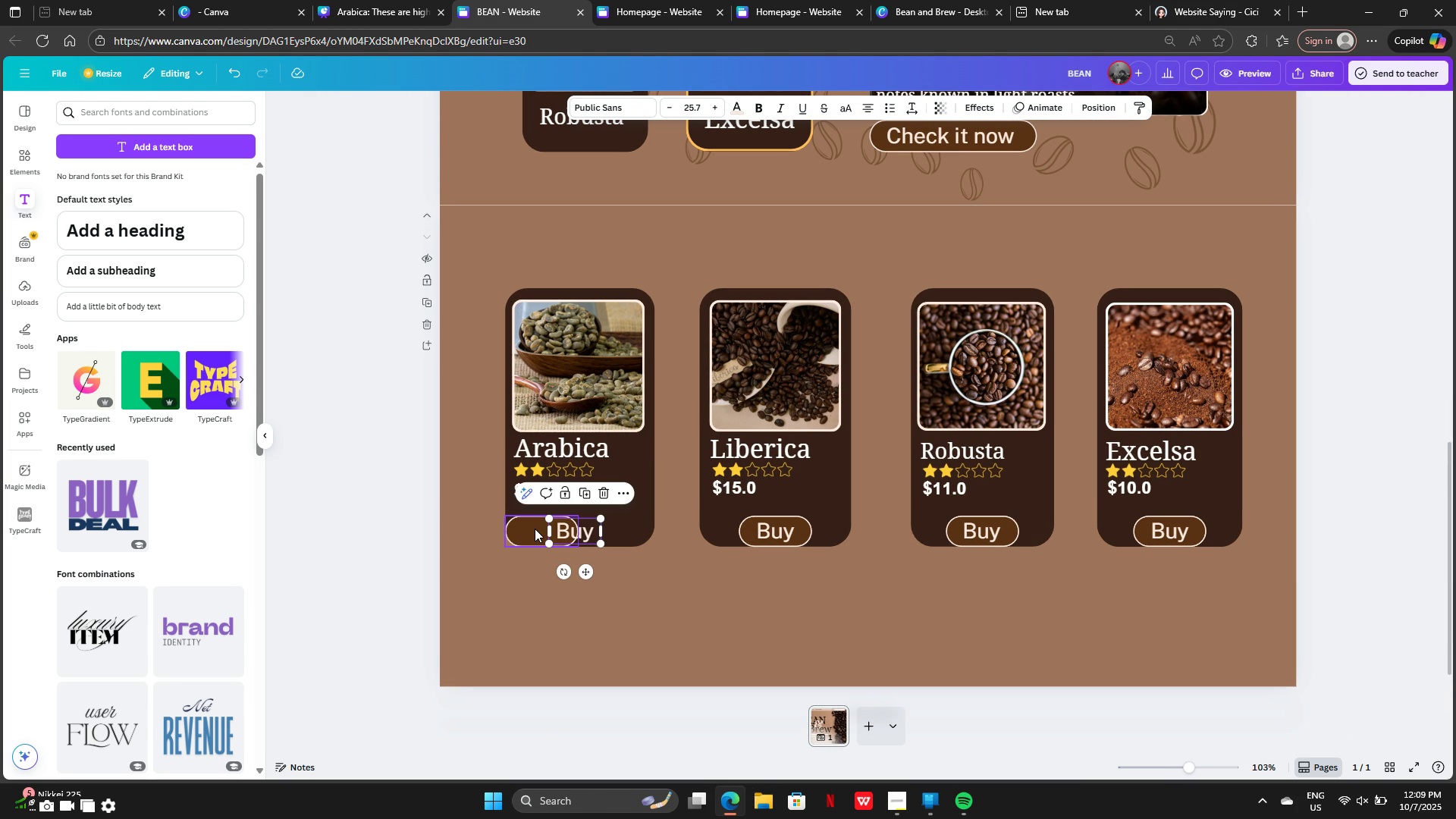 
left_click([535, 529])
 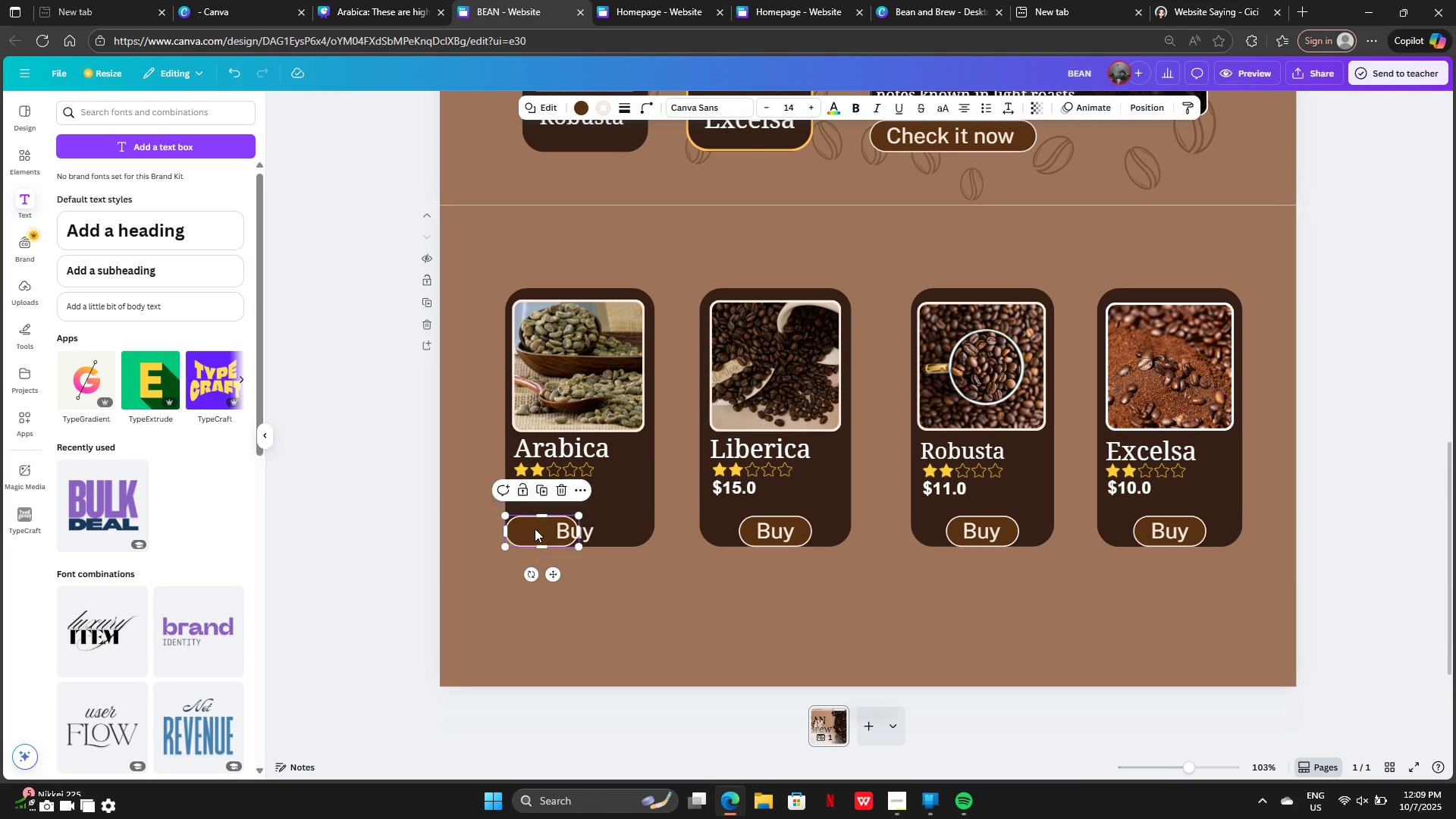 
left_click_drag(start_coordinate=[535, 529], to_coordinate=[570, 532])
 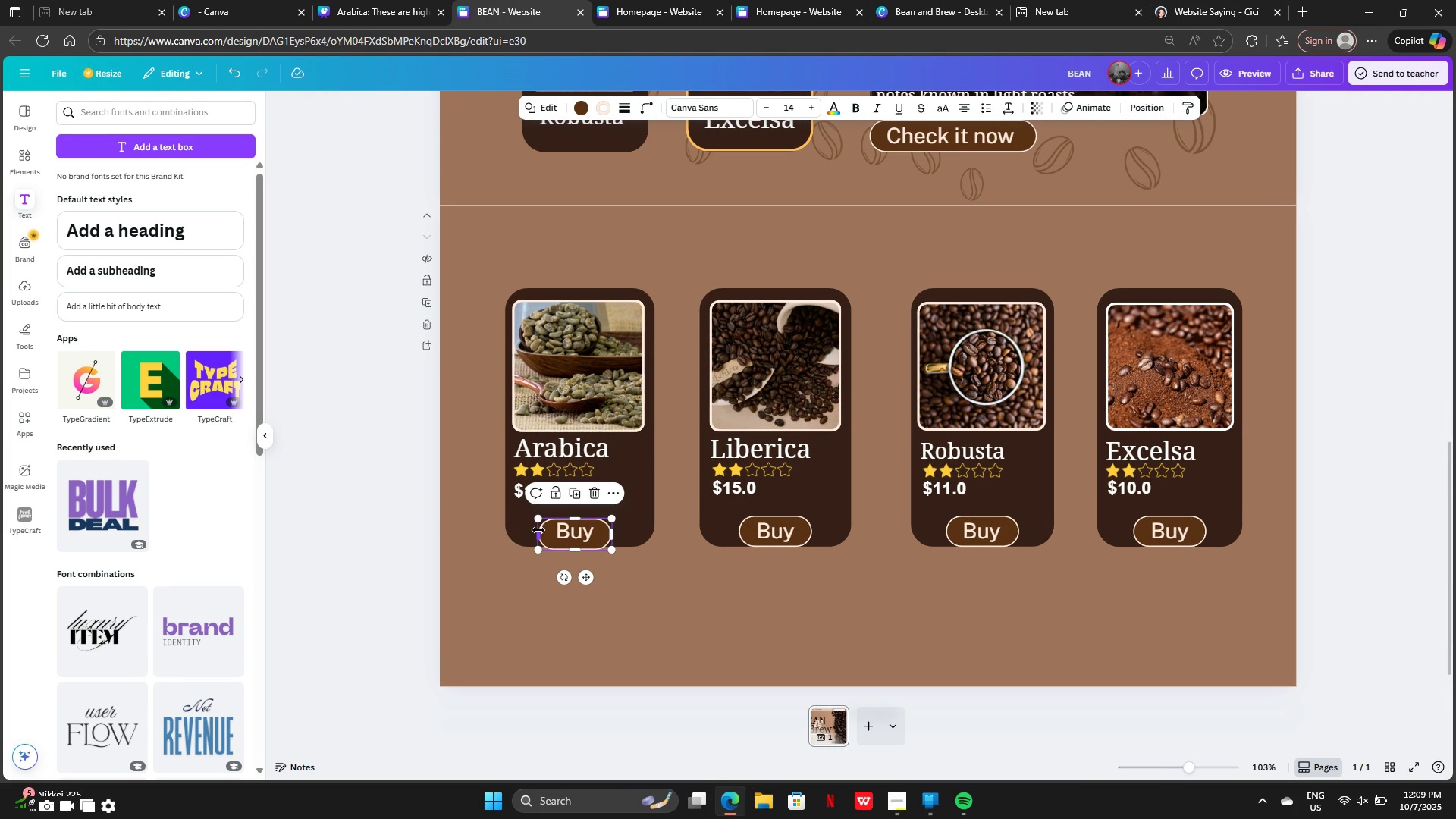 
left_click_drag(start_coordinate=[538, 530], to_coordinate=[507, 520])
 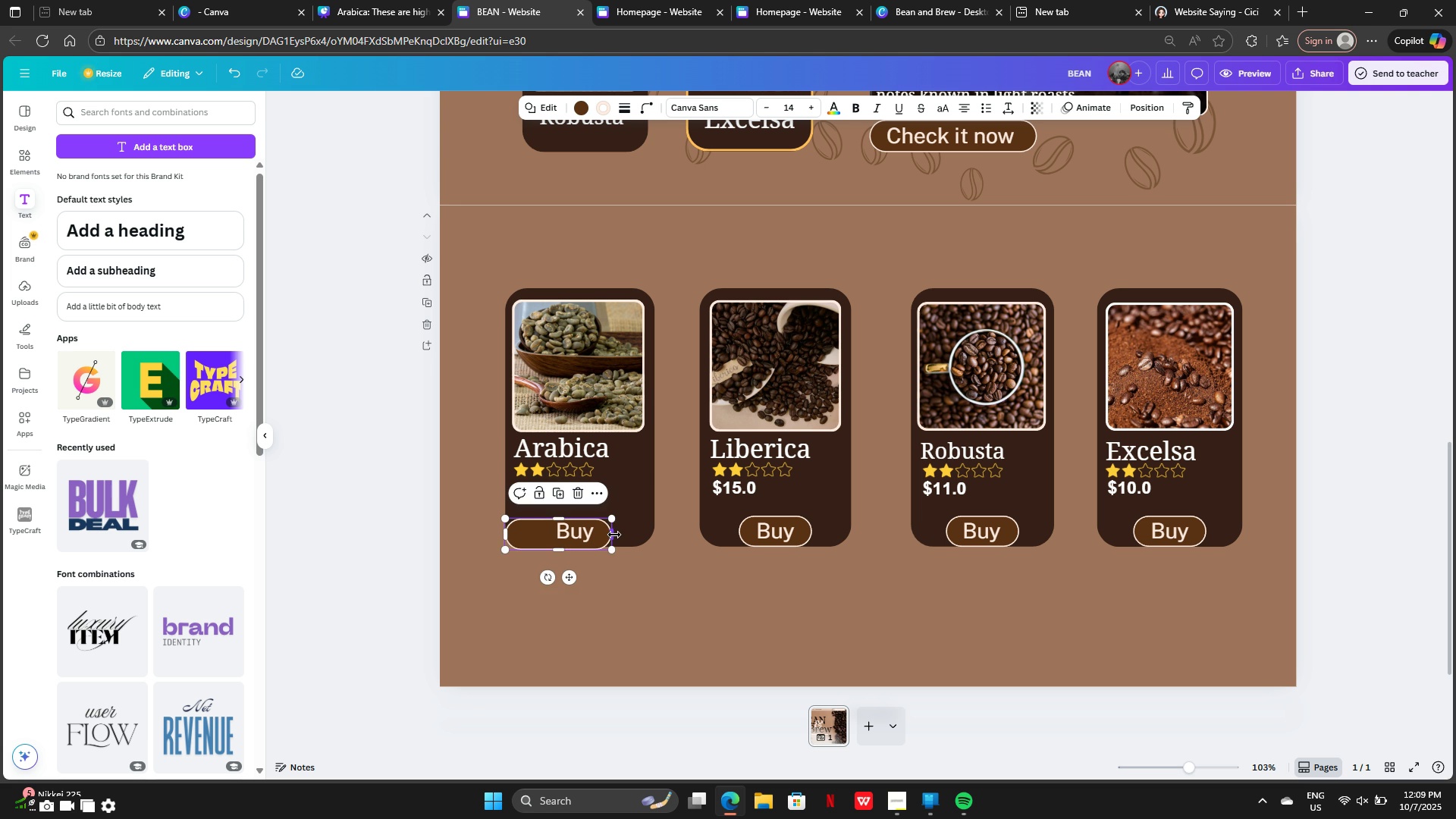 
left_click_drag(start_coordinate=[614, 535], to_coordinate=[655, 538])
 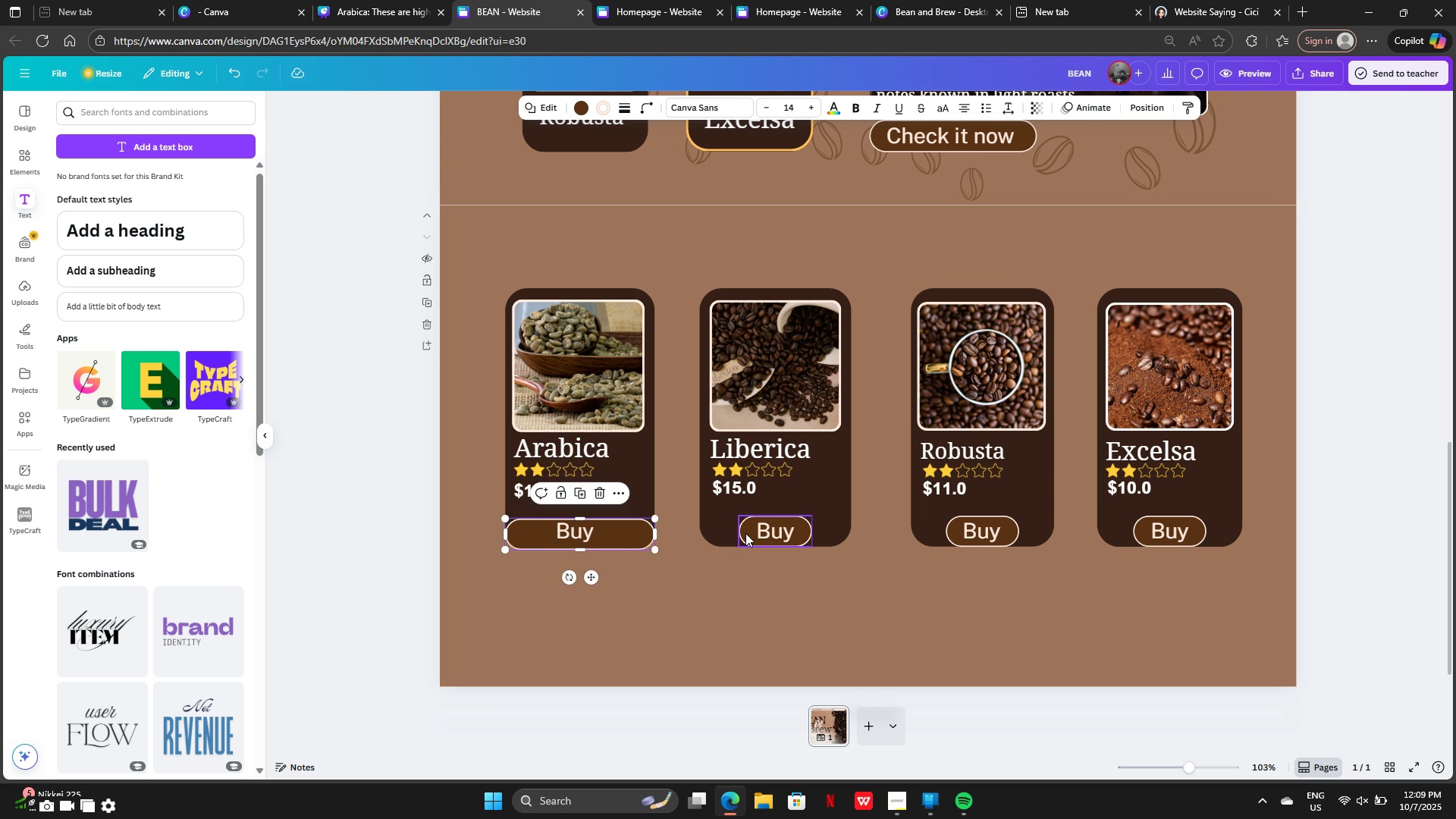 
left_click([745, 533])
 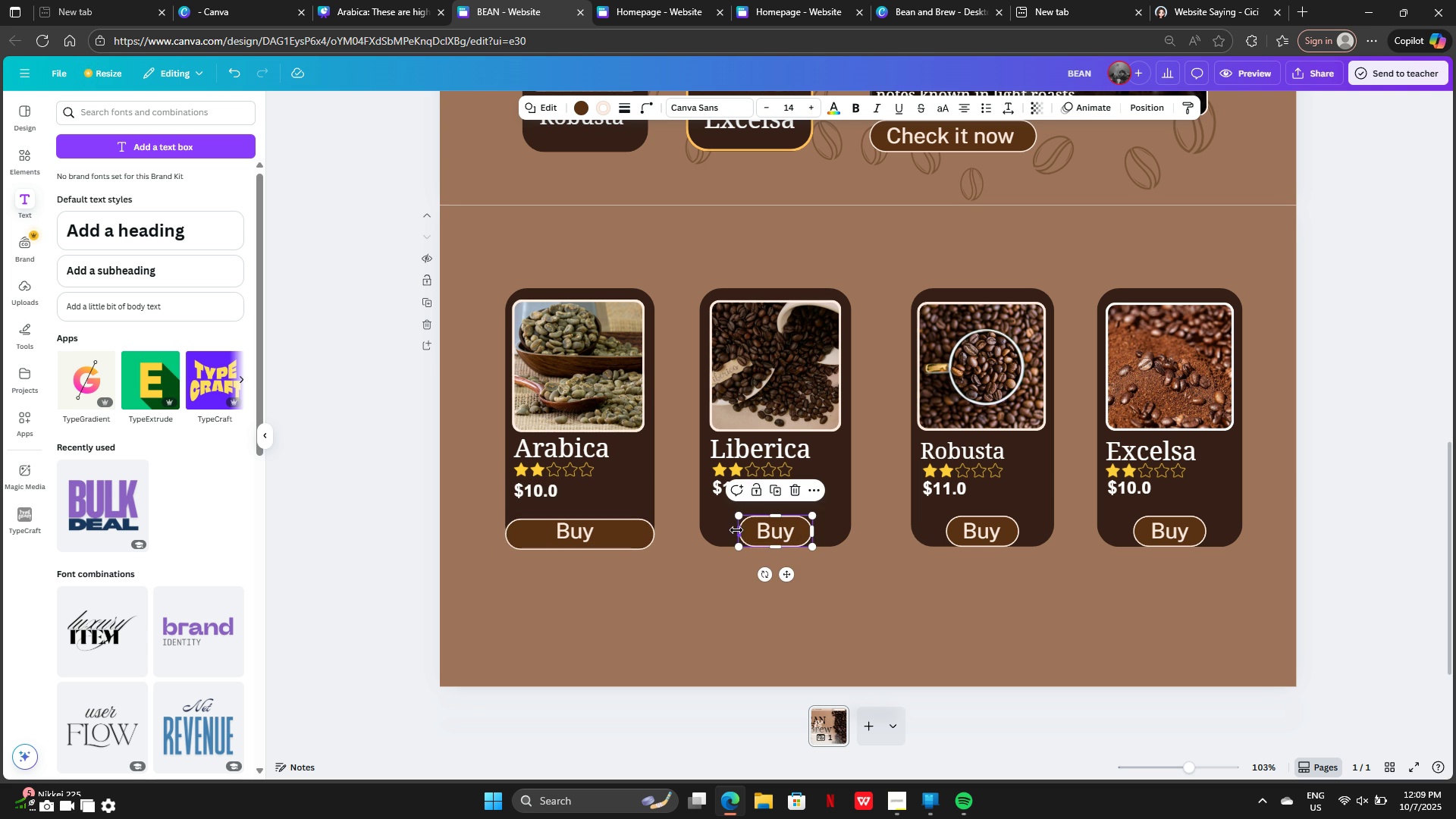 
left_click_drag(start_coordinate=[736, 530], to_coordinate=[698, 526])
 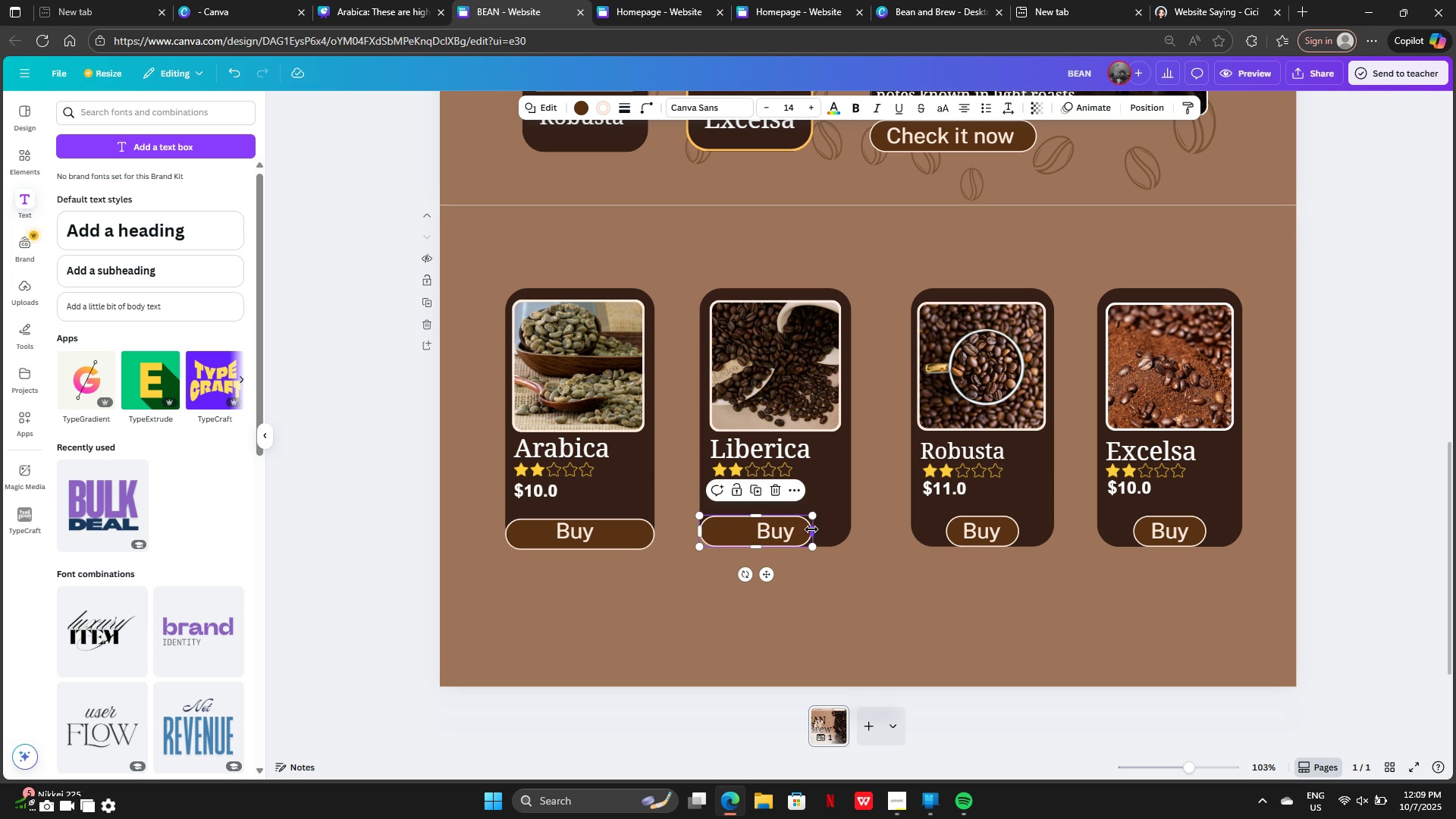 
left_click_drag(start_coordinate=[811, 529], to_coordinate=[849, 535])
 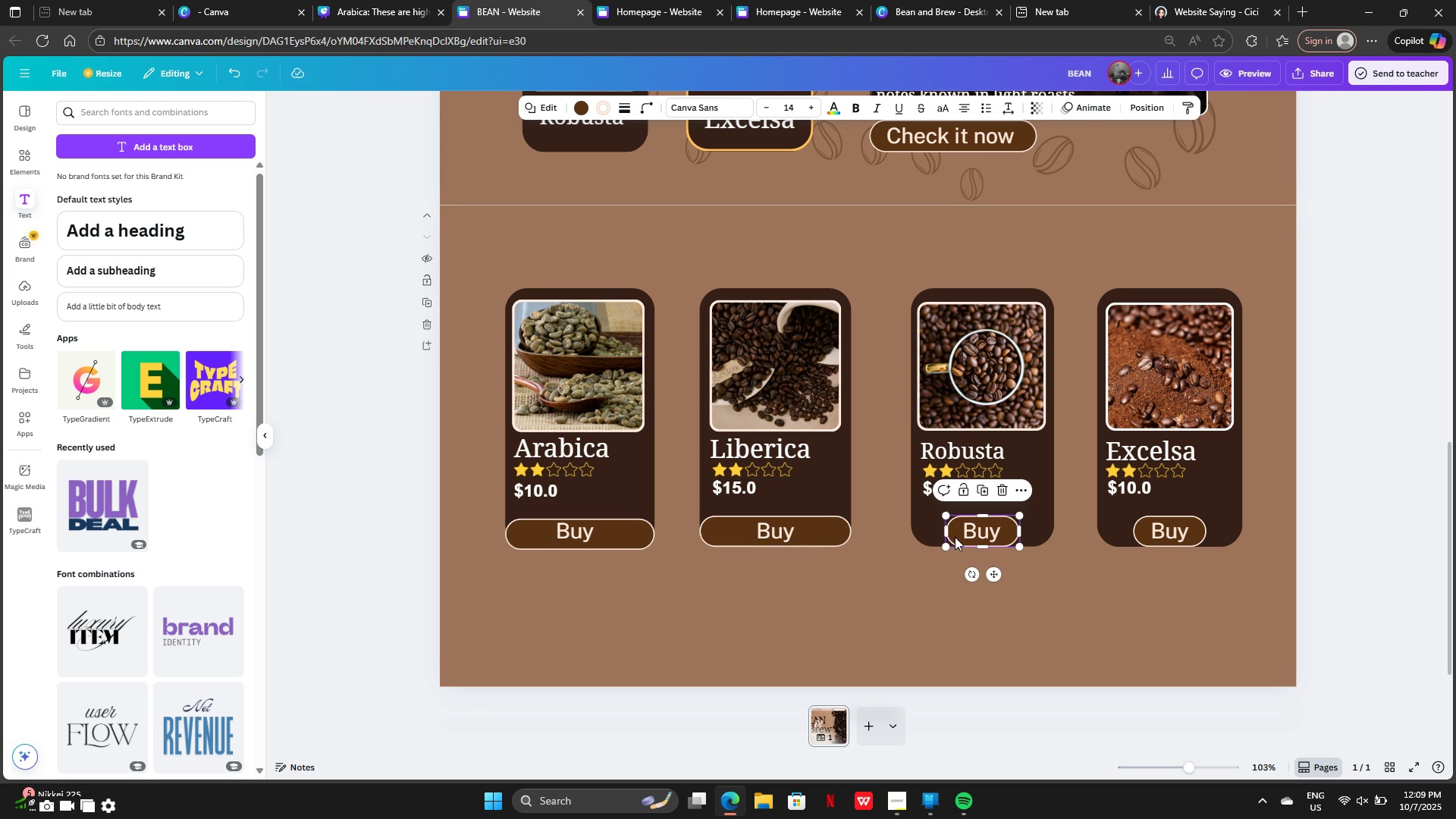 
left_click([955, 537])
 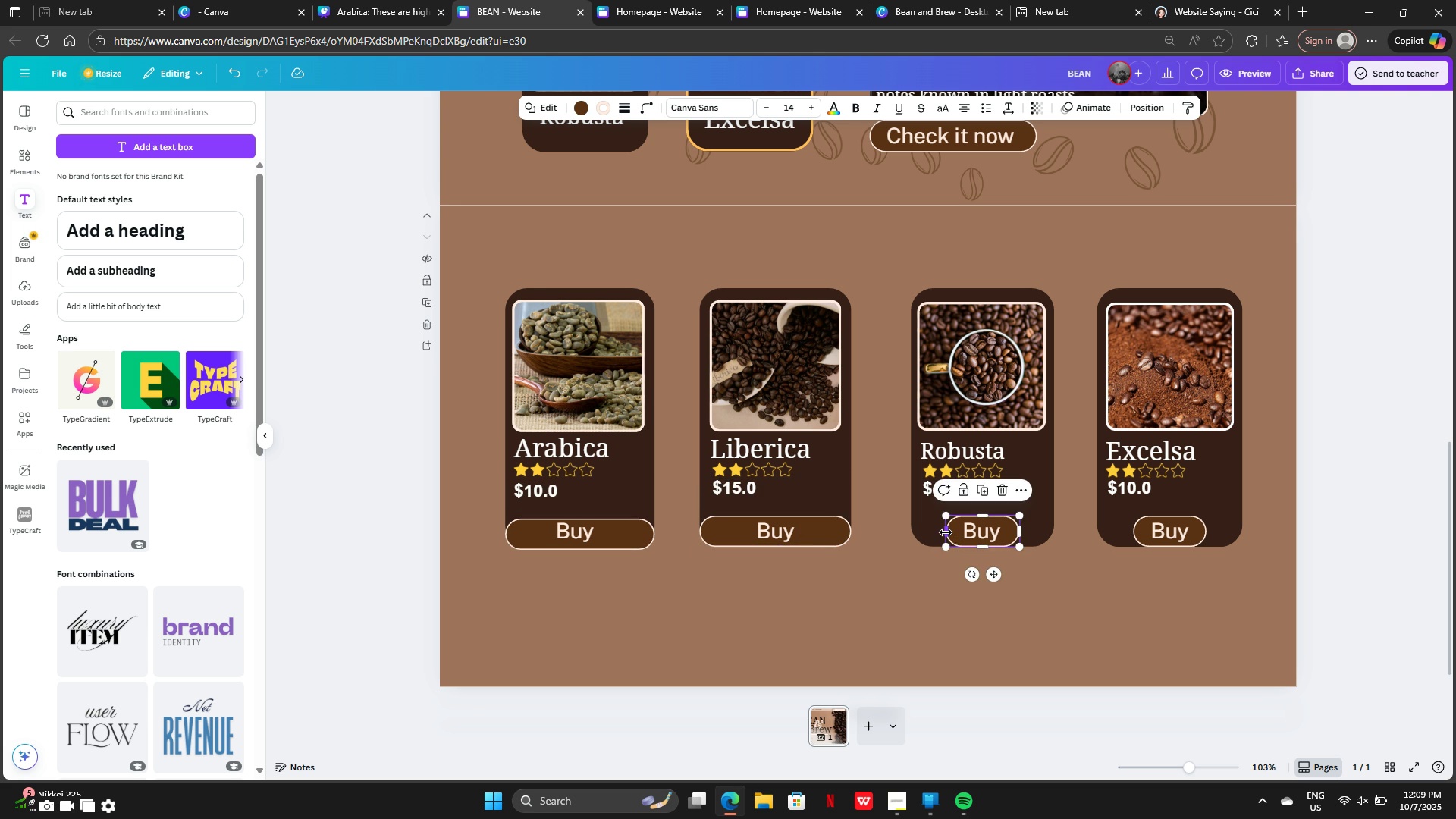 
left_click_drag(start_coordinate=[946, 532], to_coordinate=[913, 523])
 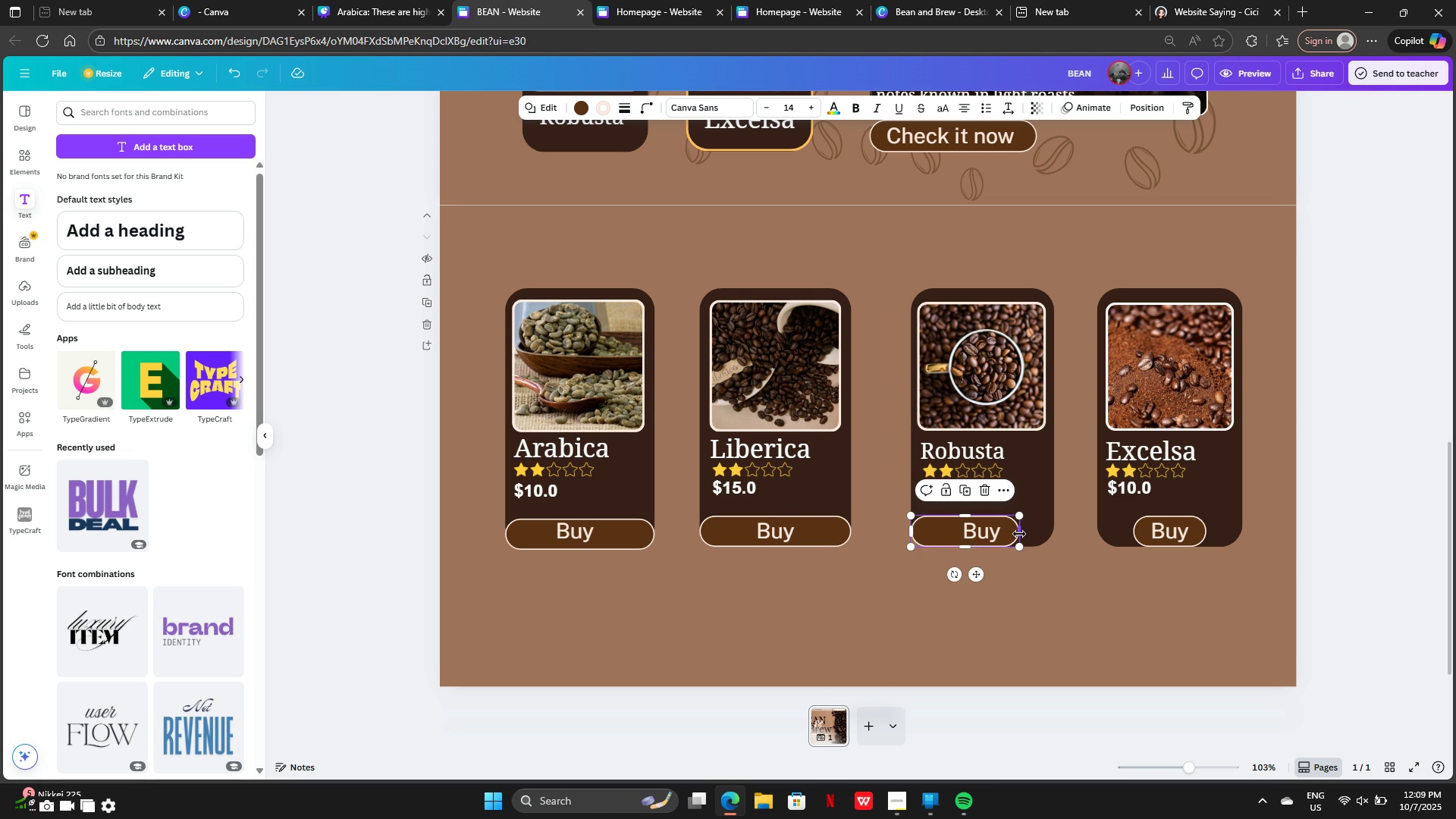 
left_click_drag(start_coordinate=[1019, 534], to_coordinate=[1055, 537])
 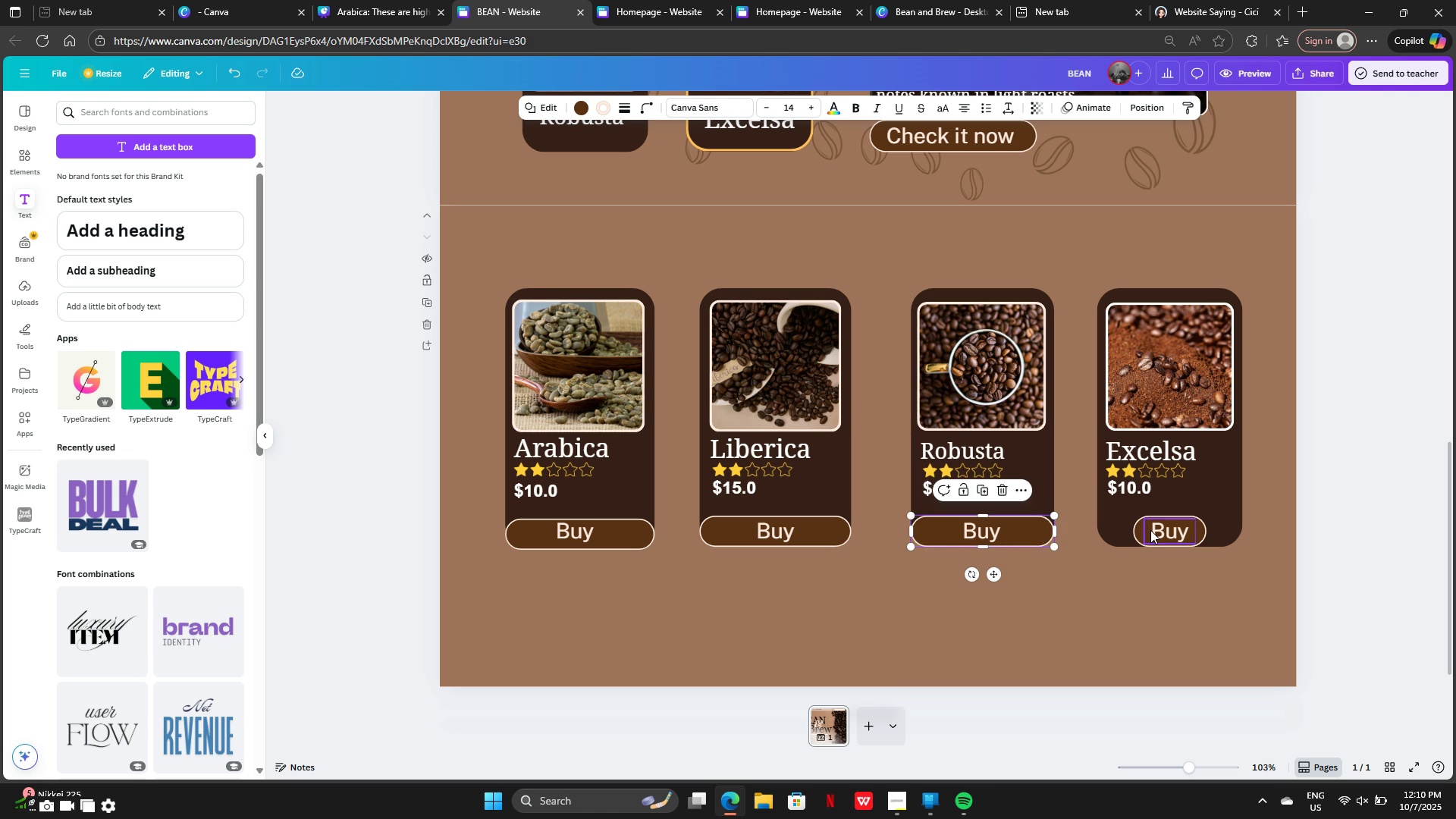 
left_click([1150, 530])
 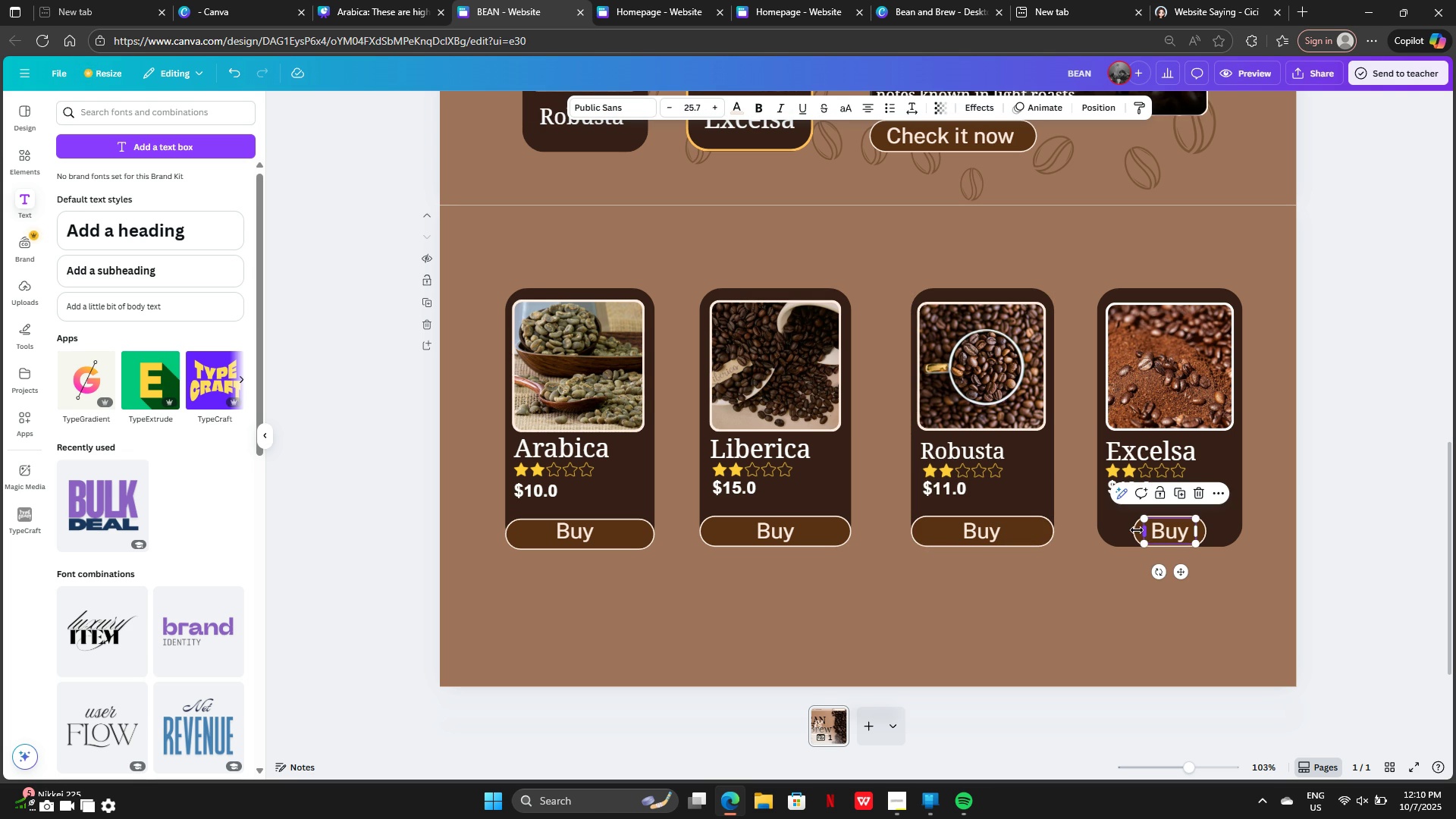 
left_click([1137, 530])
 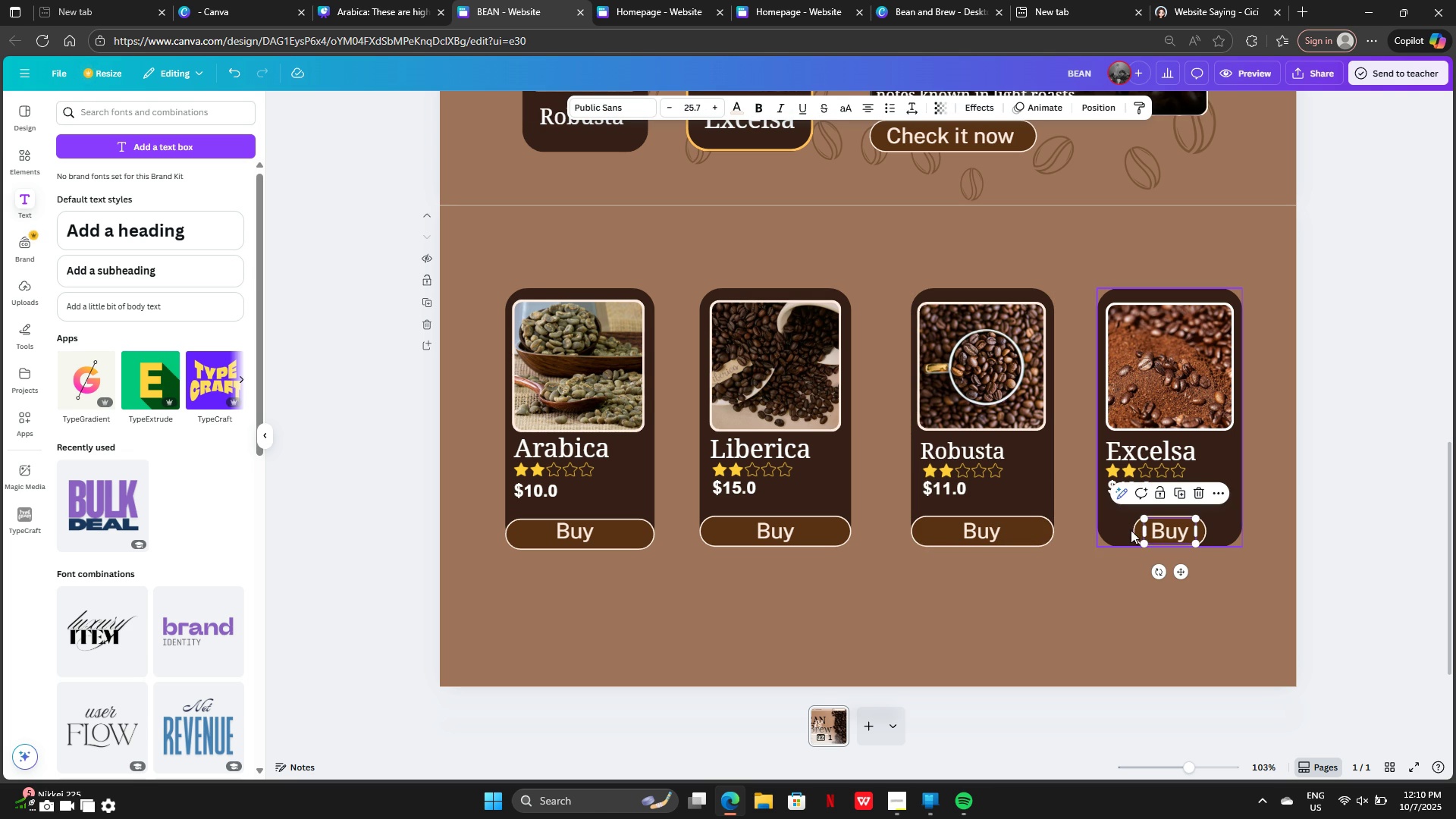 
left_click([1135, 532])
 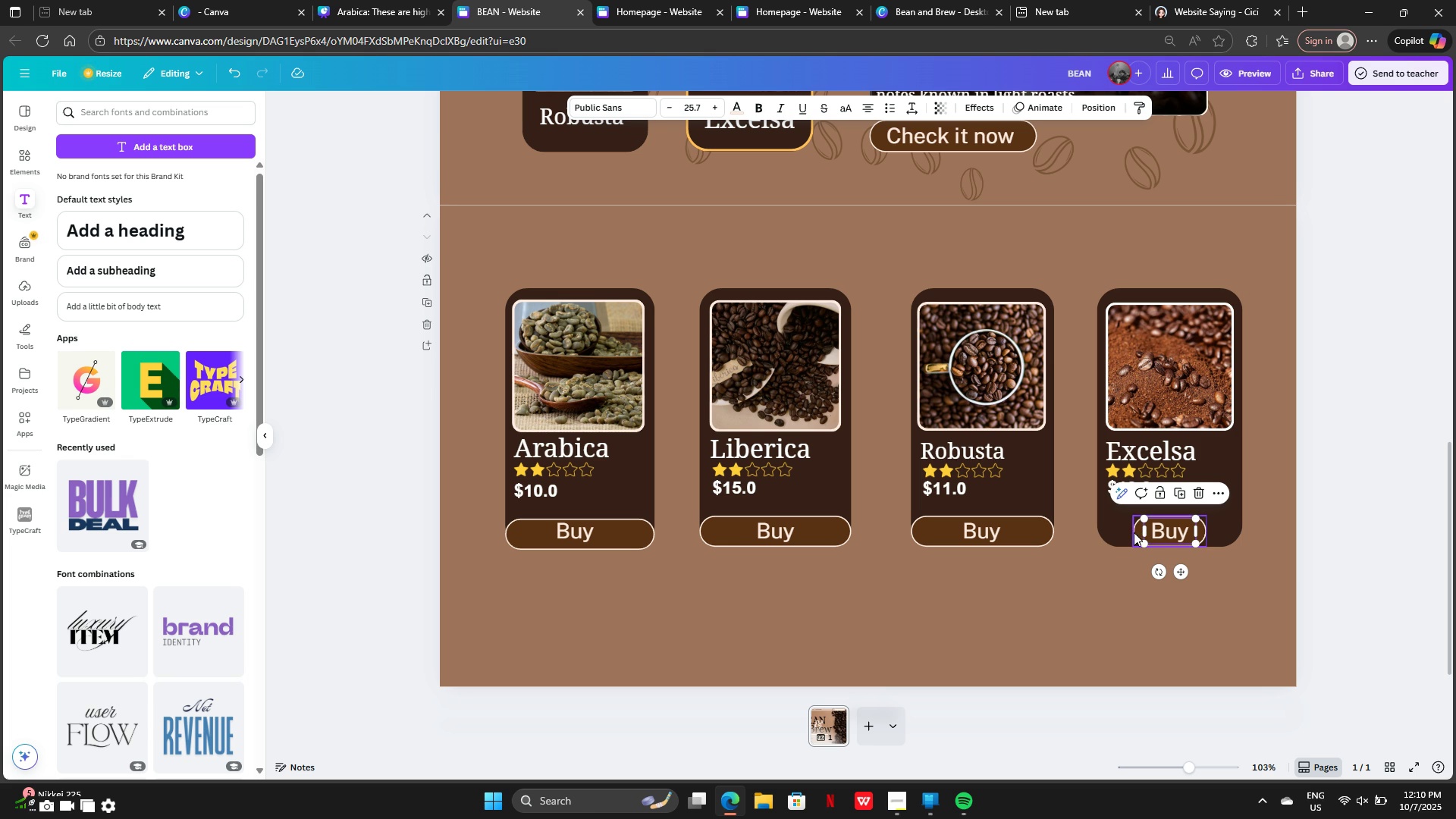 
double_click([1134, 532])
 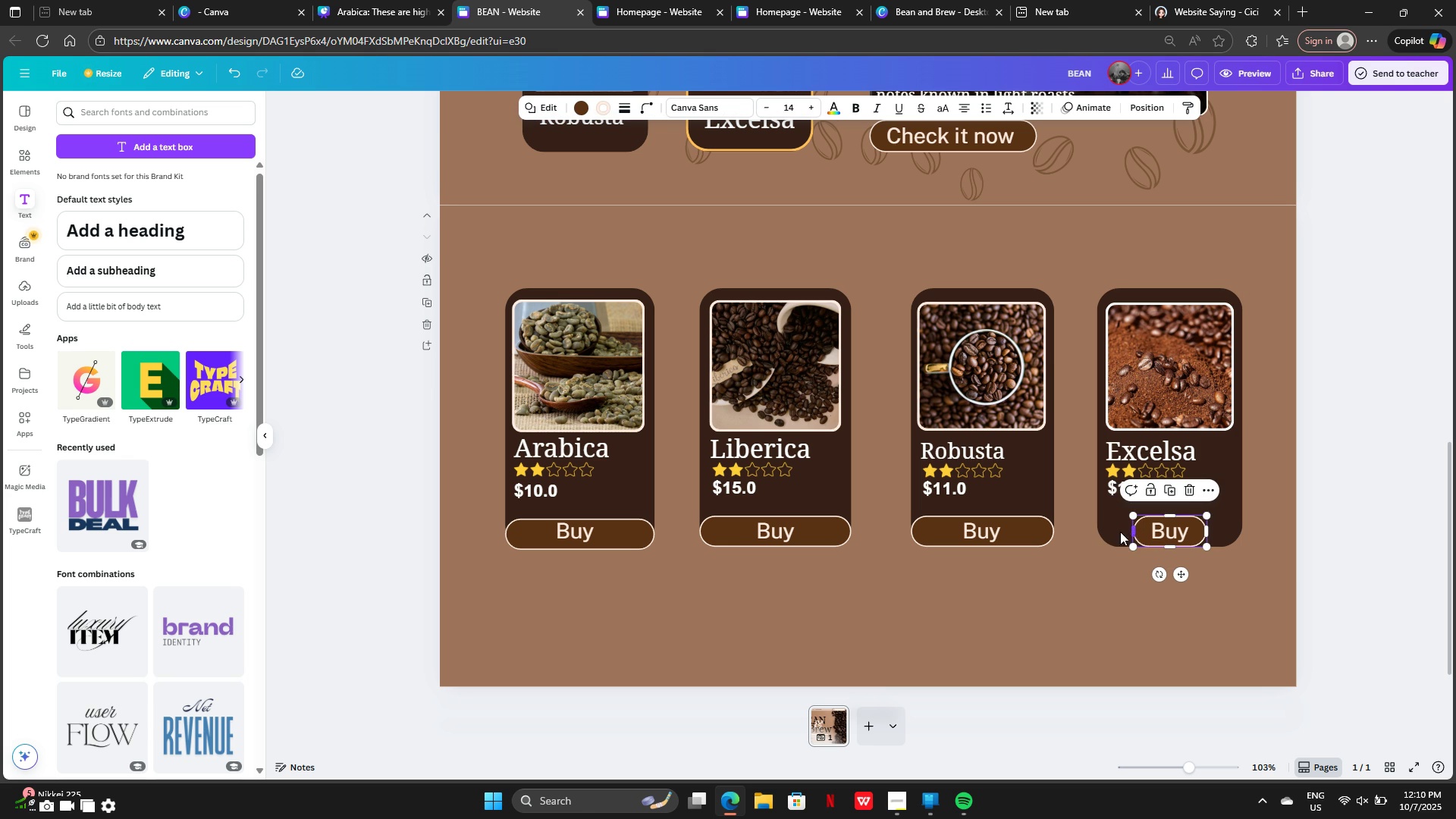 
left_click_drag(start_coordinate=[1134, 532], to_coordinate=[1100, 529])
 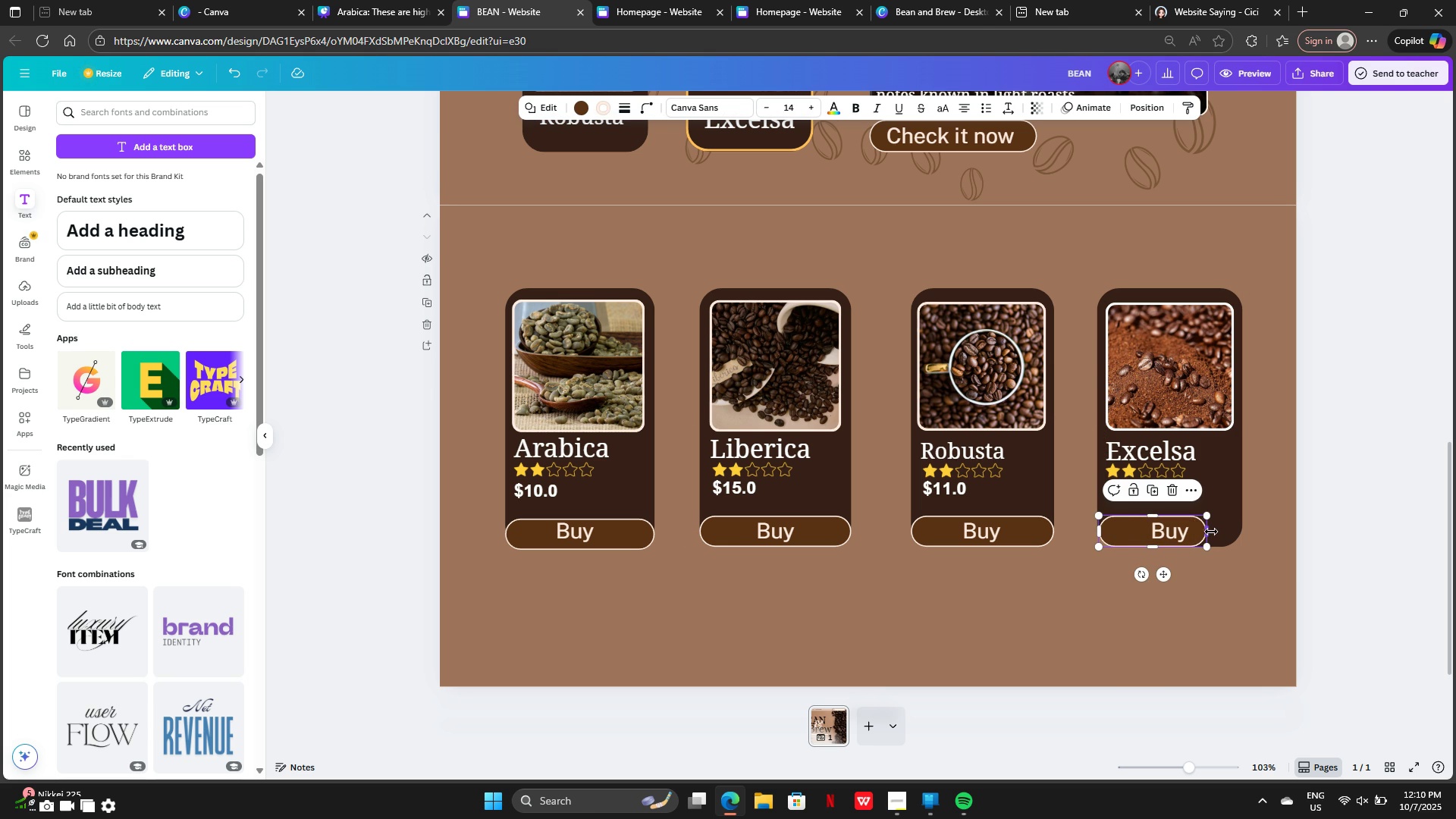 
left_click_drag(start_coordinate=[1211, 532], to_coordinate=[1248, 536])
 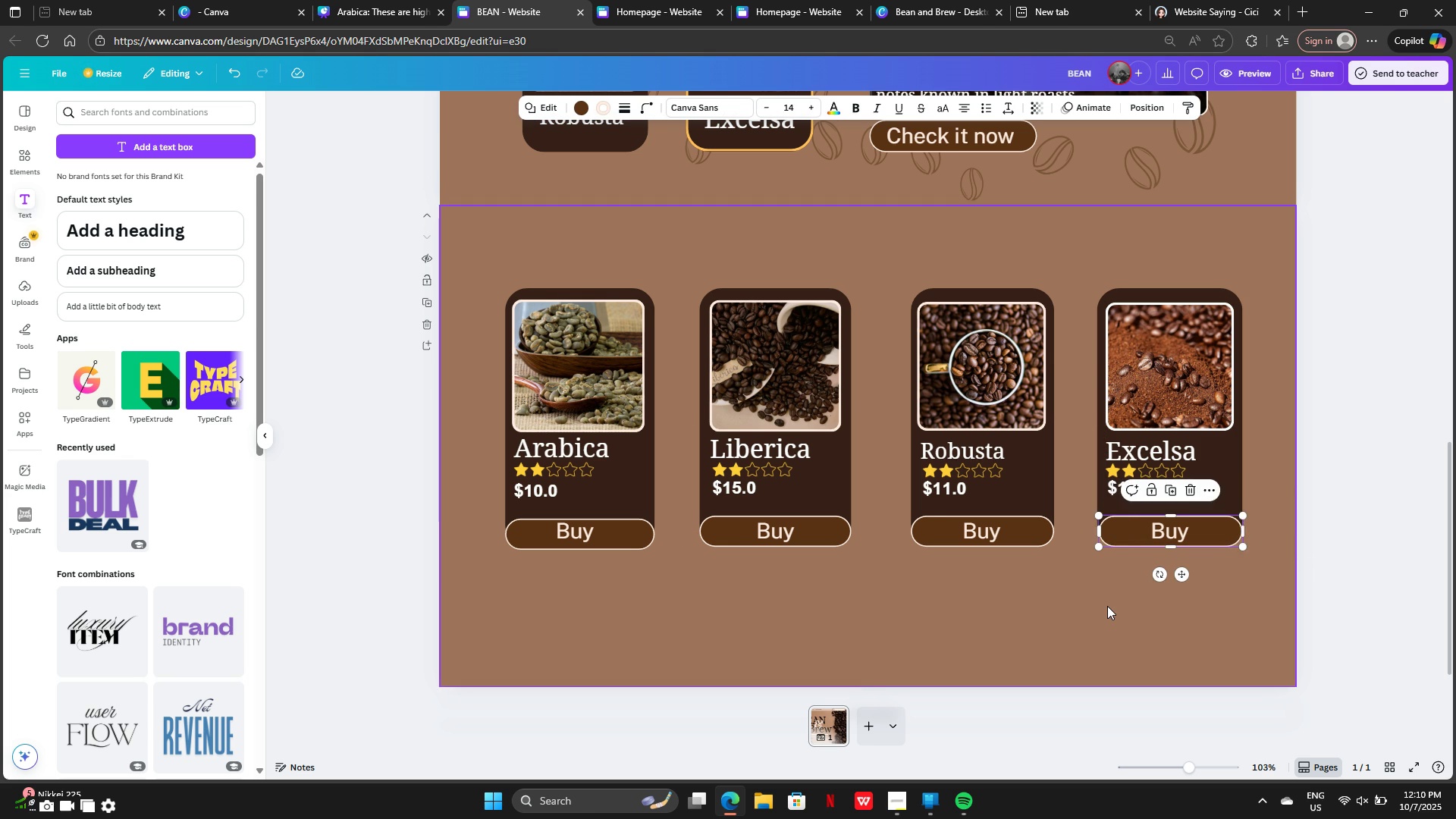 
left_click([1107, 606])
 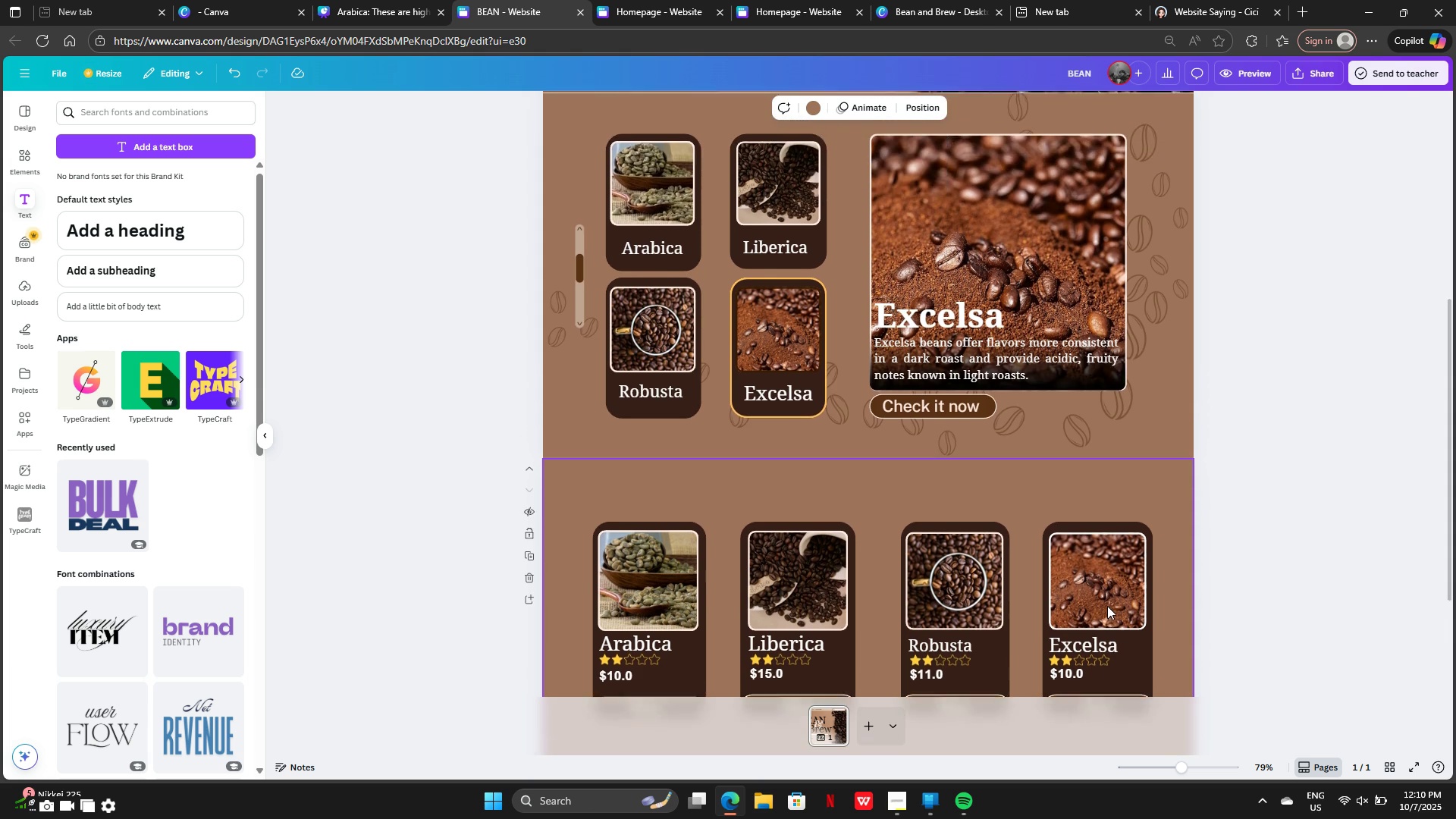 
wait(8.41)
 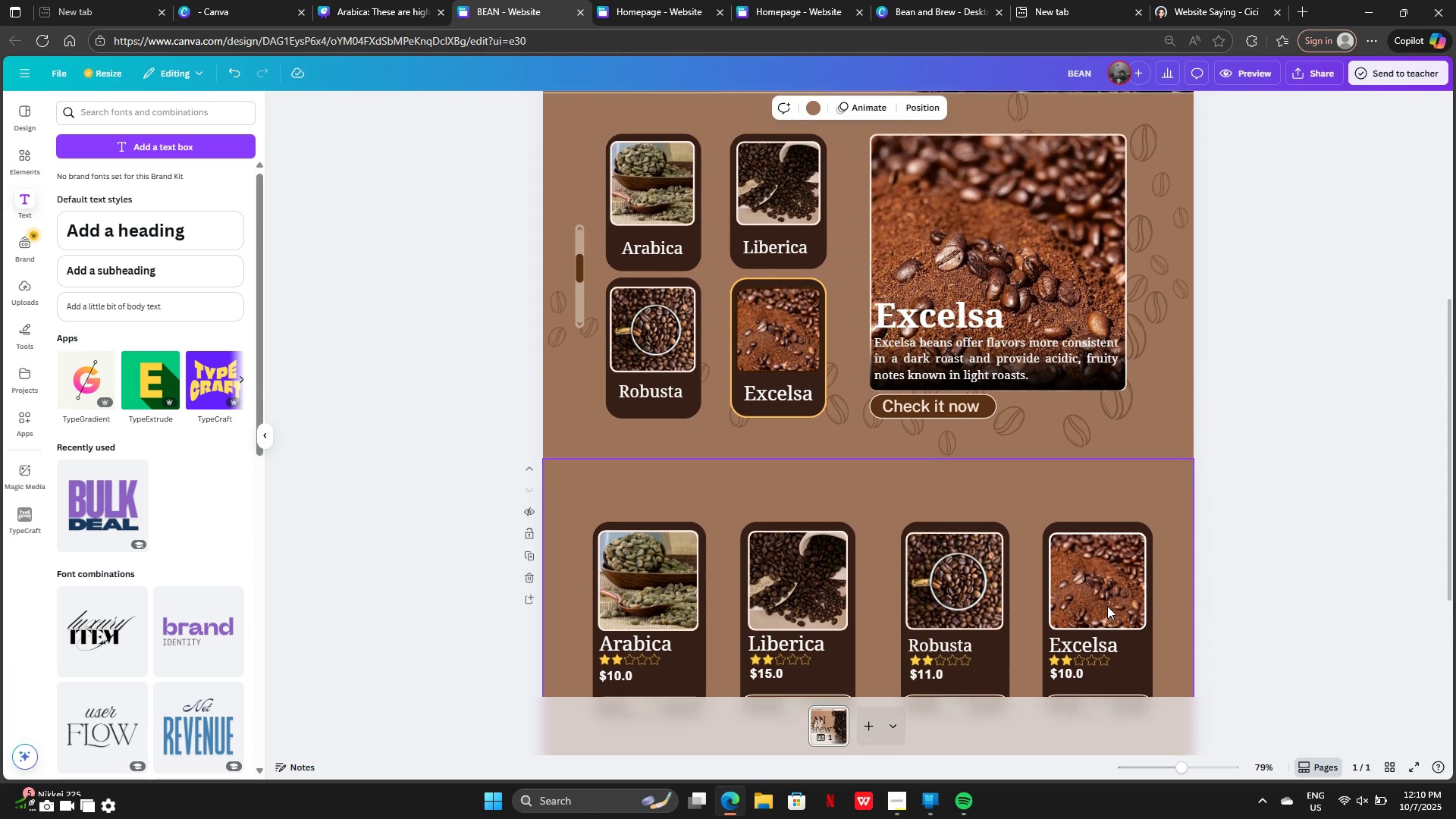 
left_click([16, 156])
 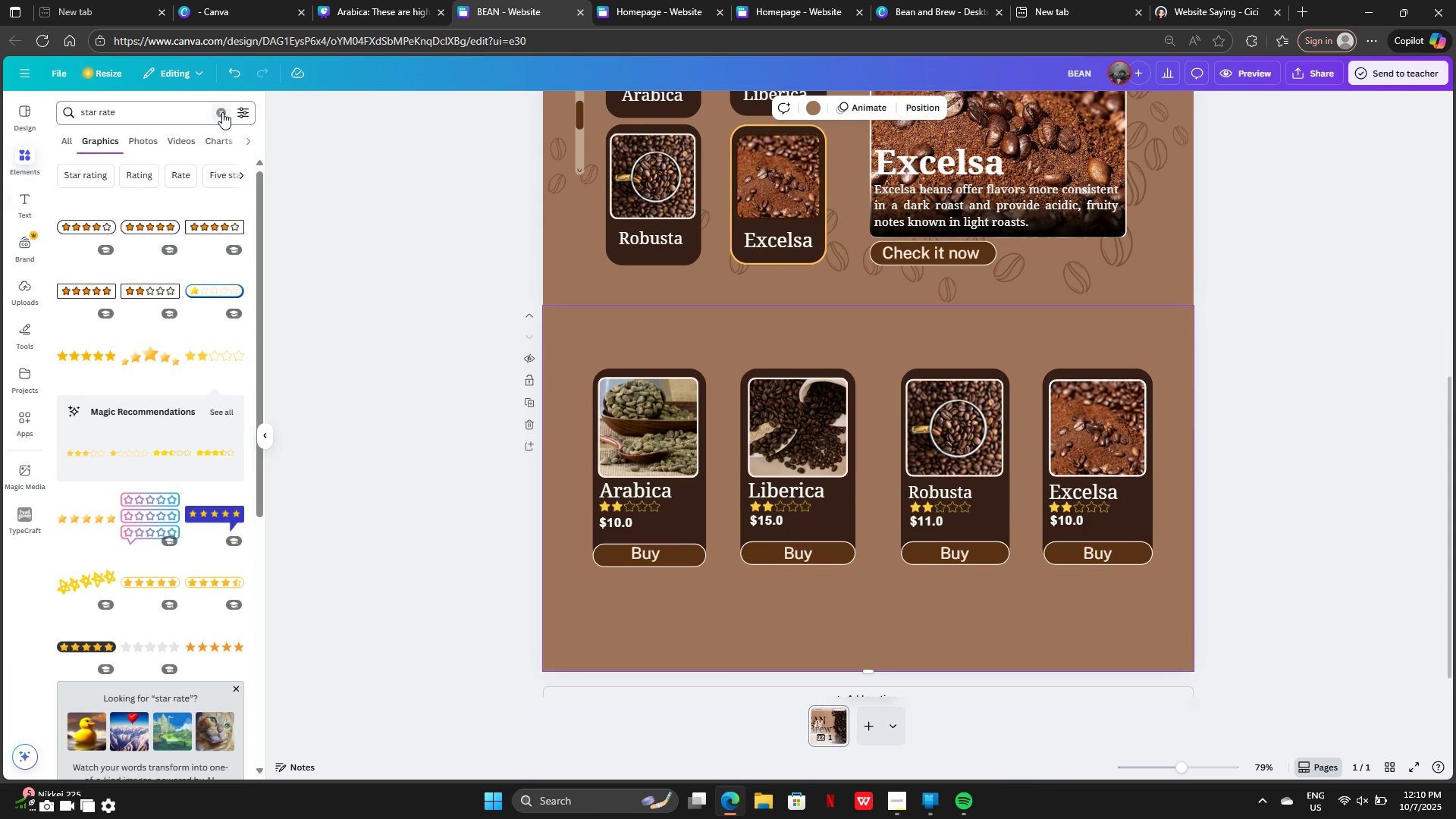 
left_click([222, 112])
 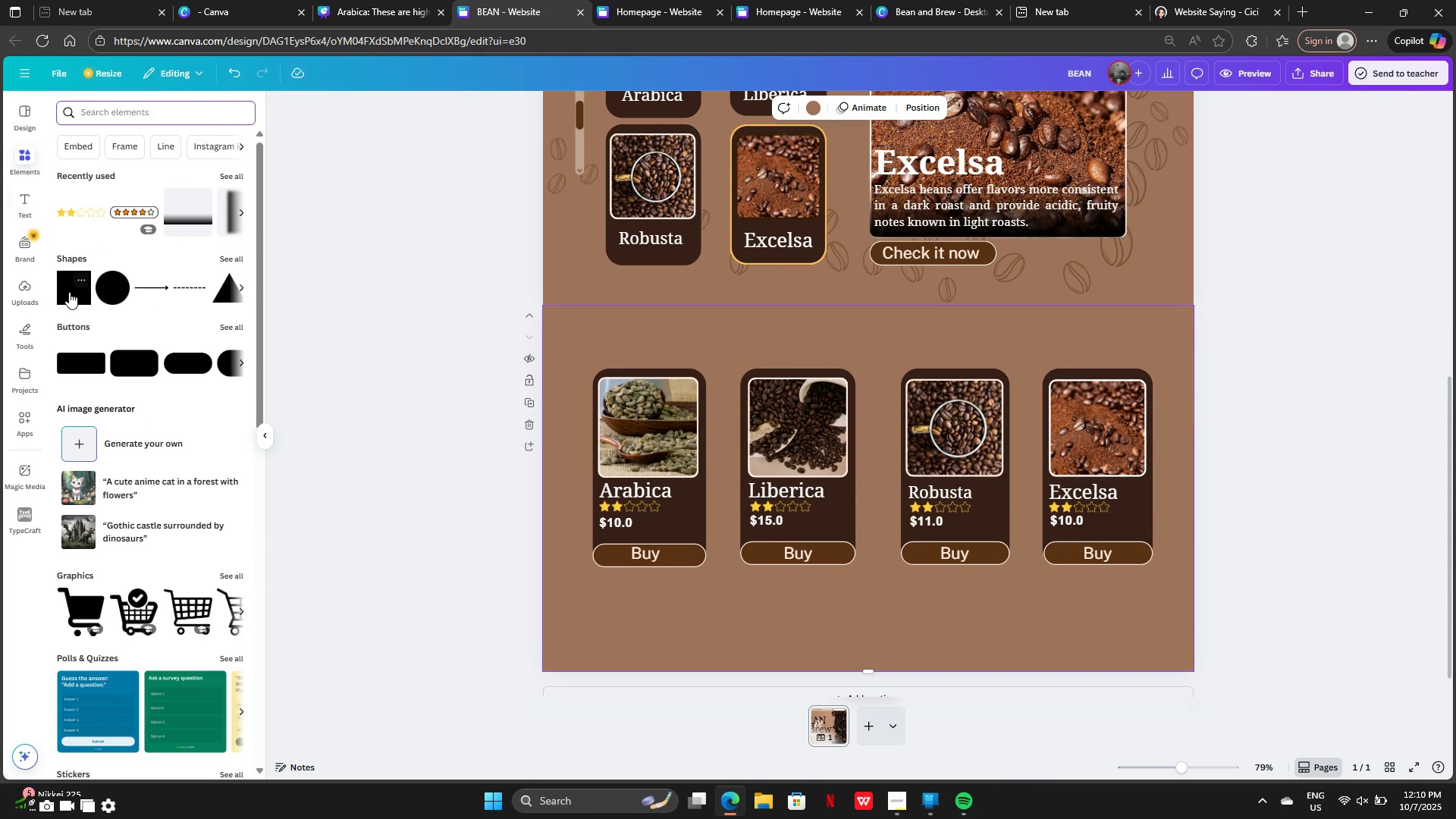 
left_click([69, 292])
 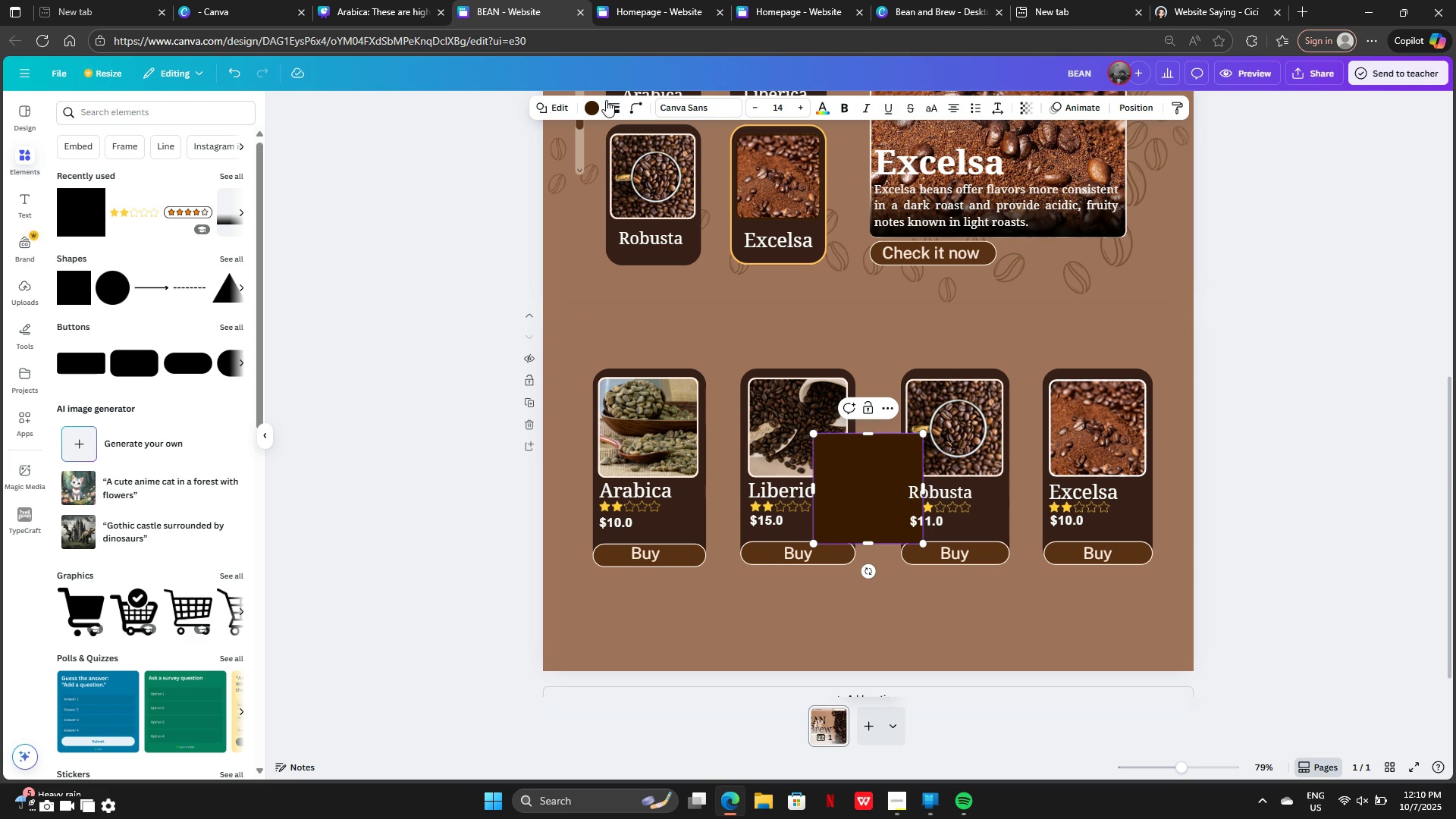 
left_click([595, 110])
 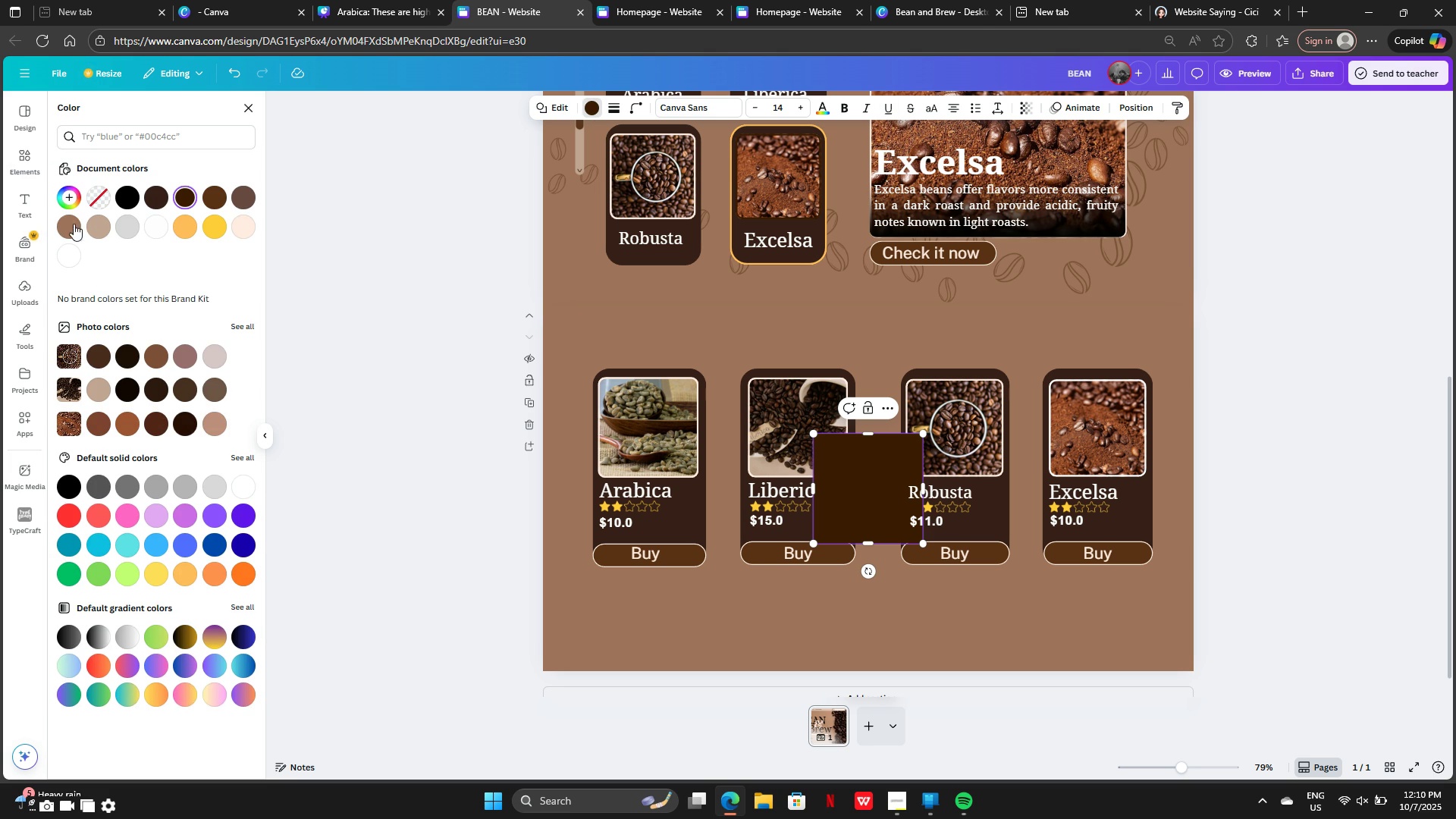 
left_click([77, 227])
 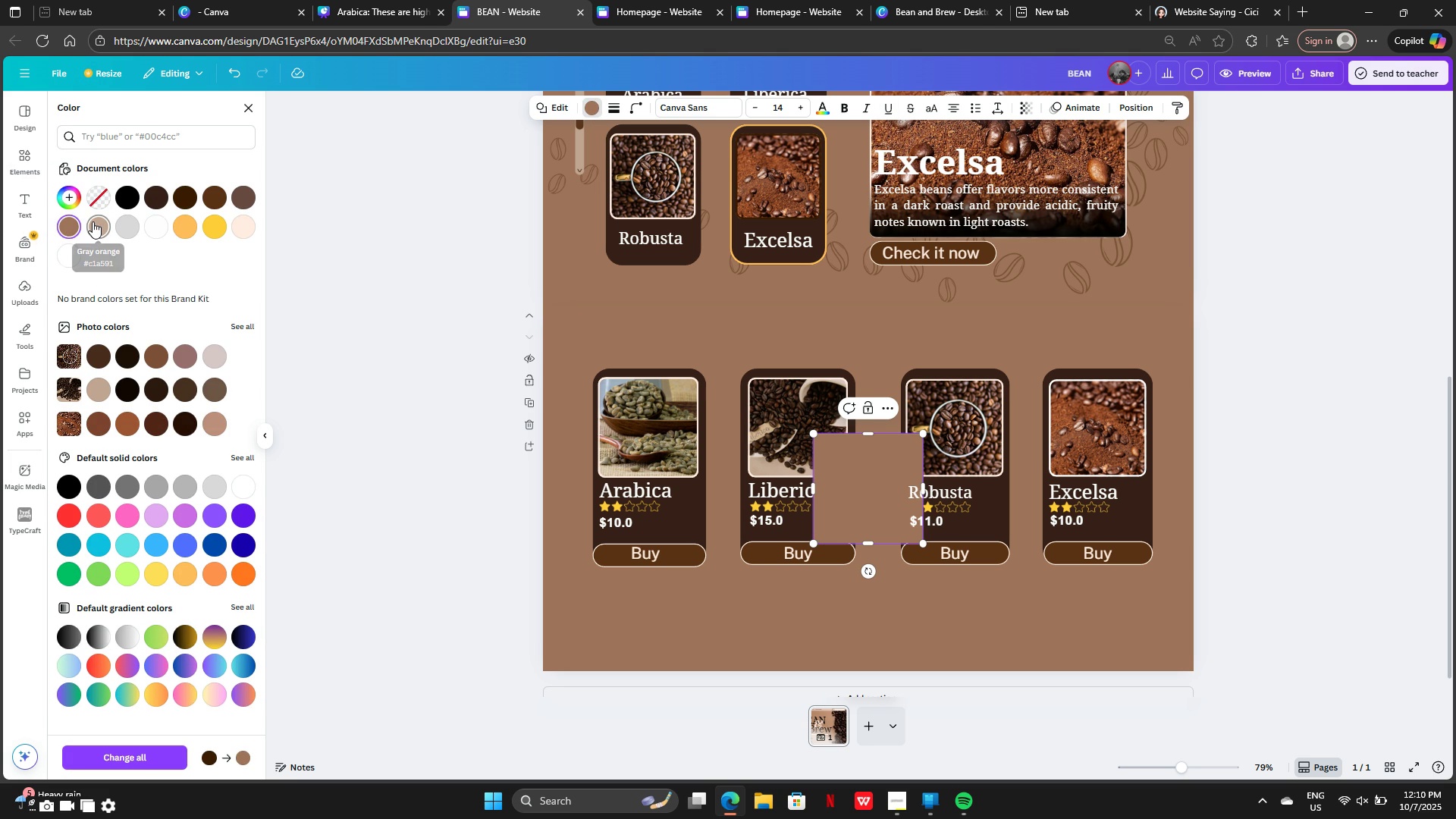 
left_click([93, 221])
 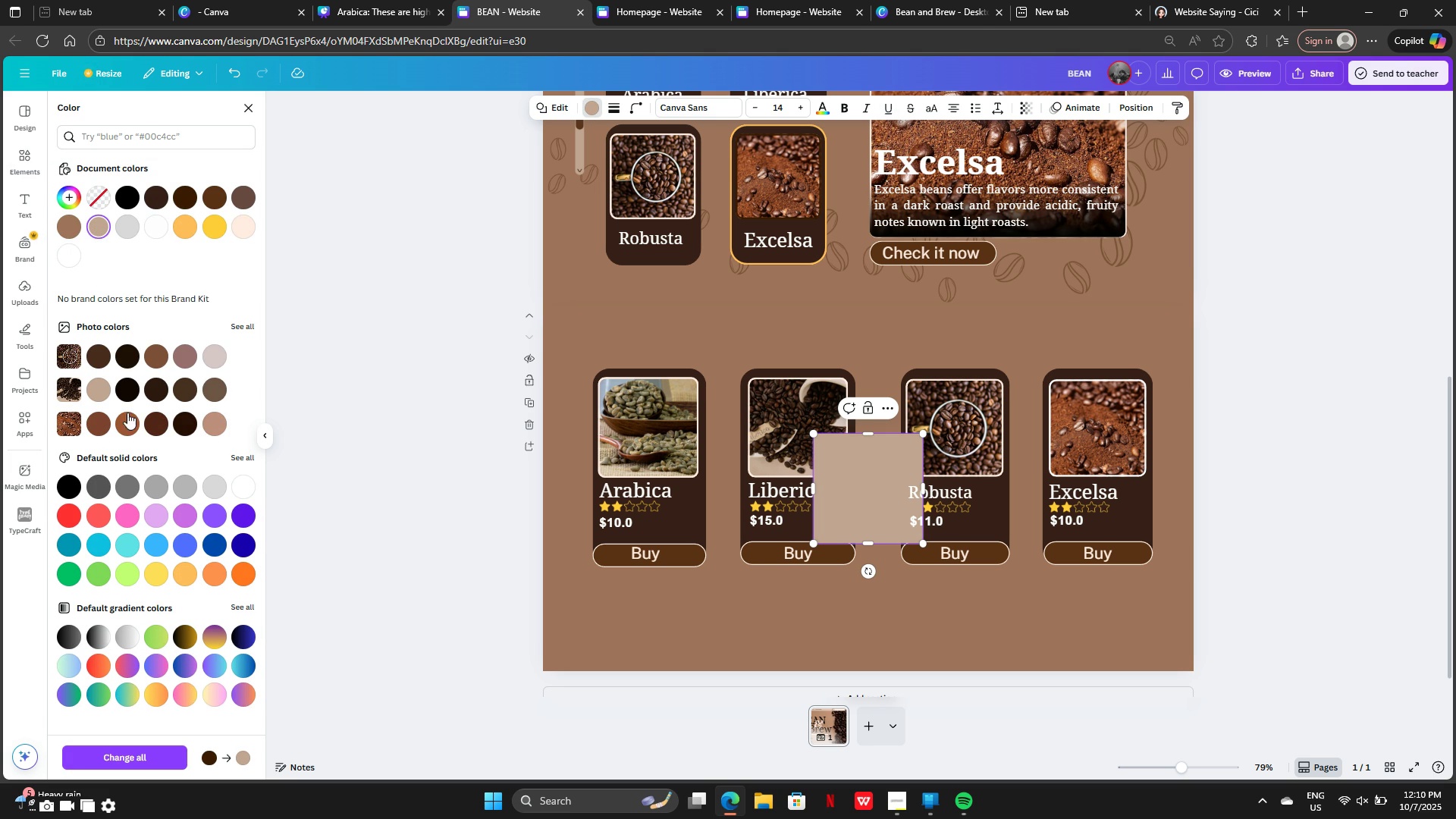 
left_click([155, 344])
 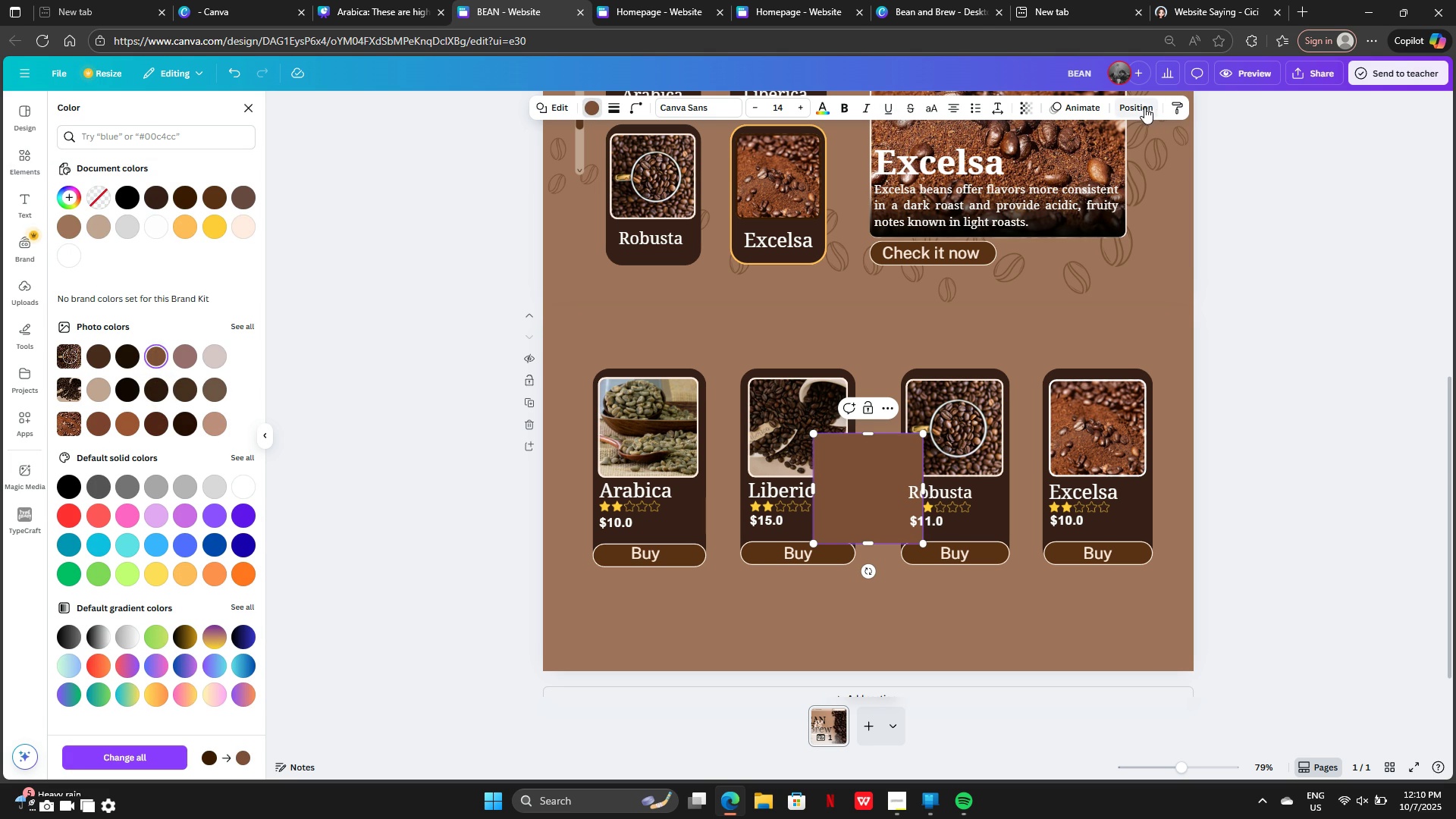 
left_click([1143, 107])
 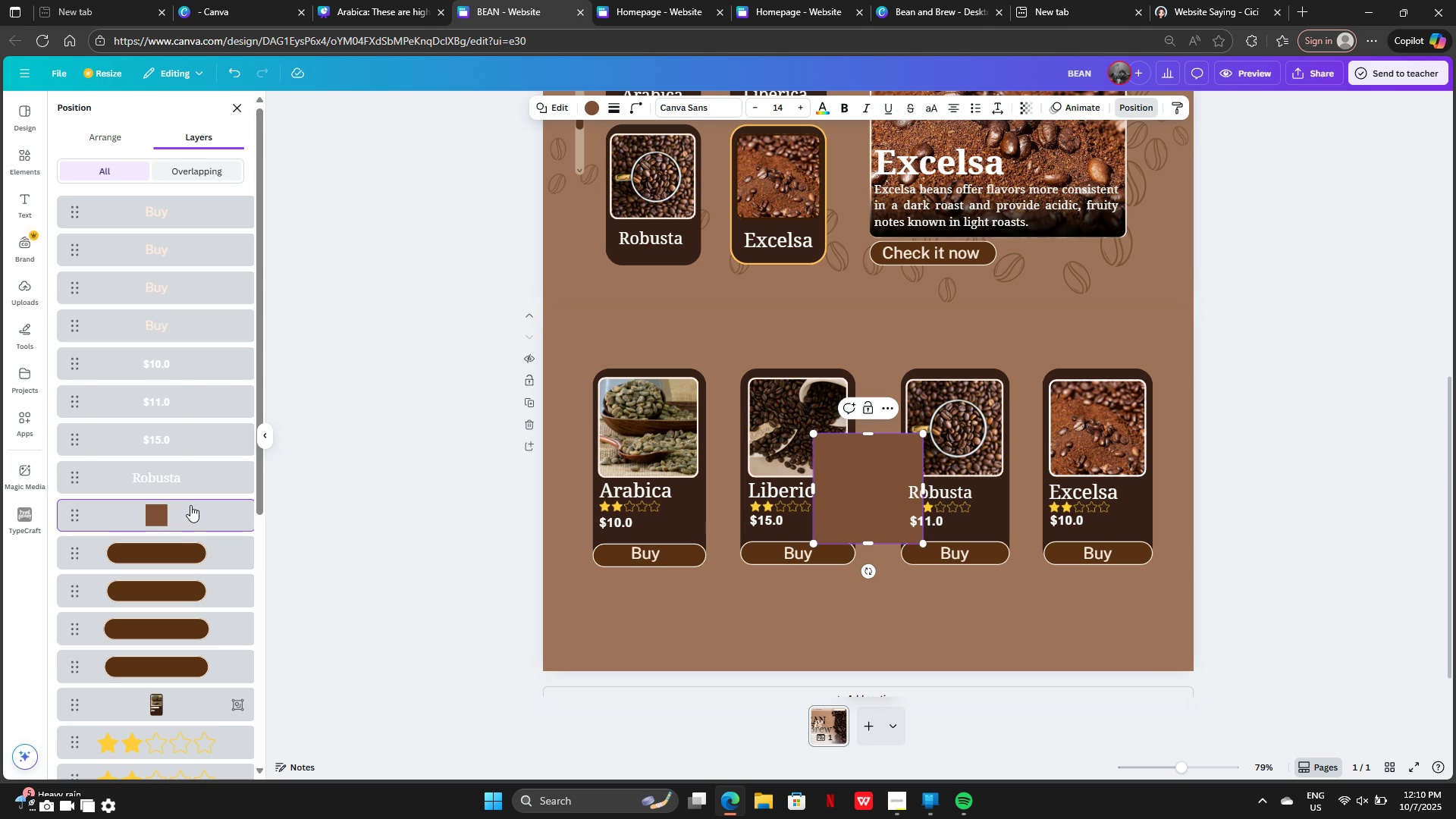 
left_click_drag(start_coordinate=[188, 507], to_coordinate=[205, 722])
 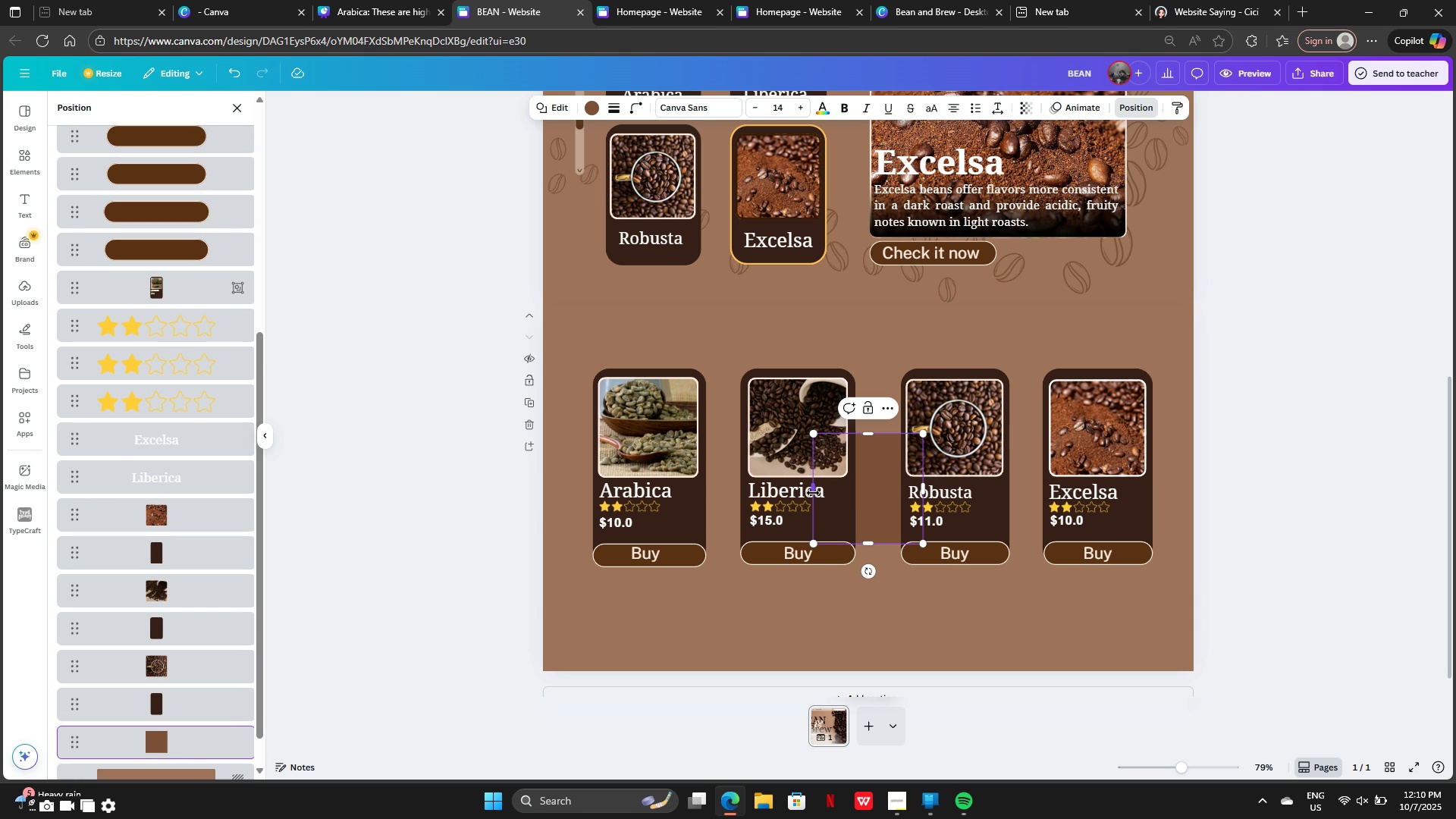 
left_click_drag(start_coordinate=[814, 492], to_coordinate=[510, 487])
 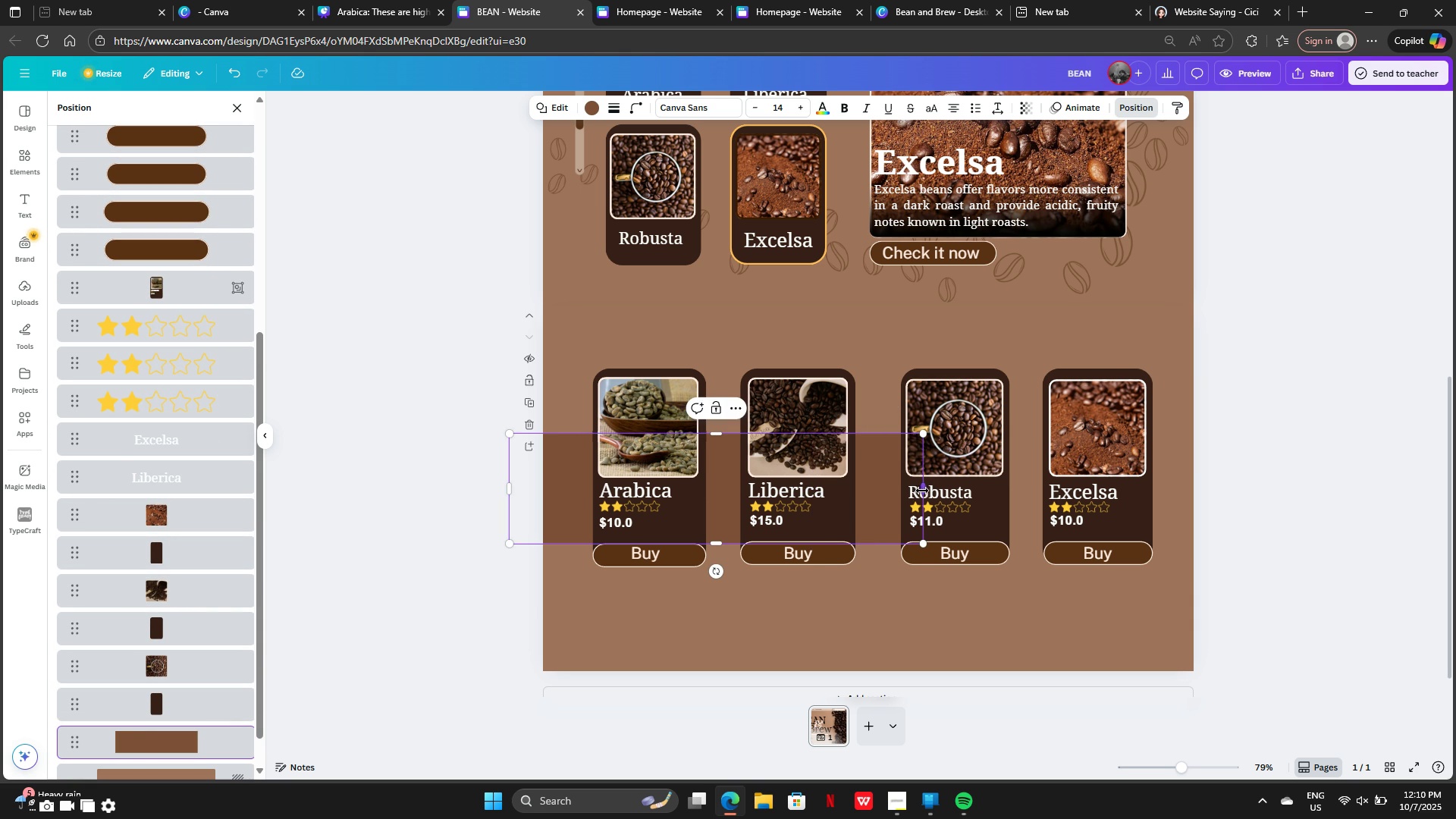 
left_click_drag(start_coordinate=[923, 491], to_coordinate=[1219, 501])
 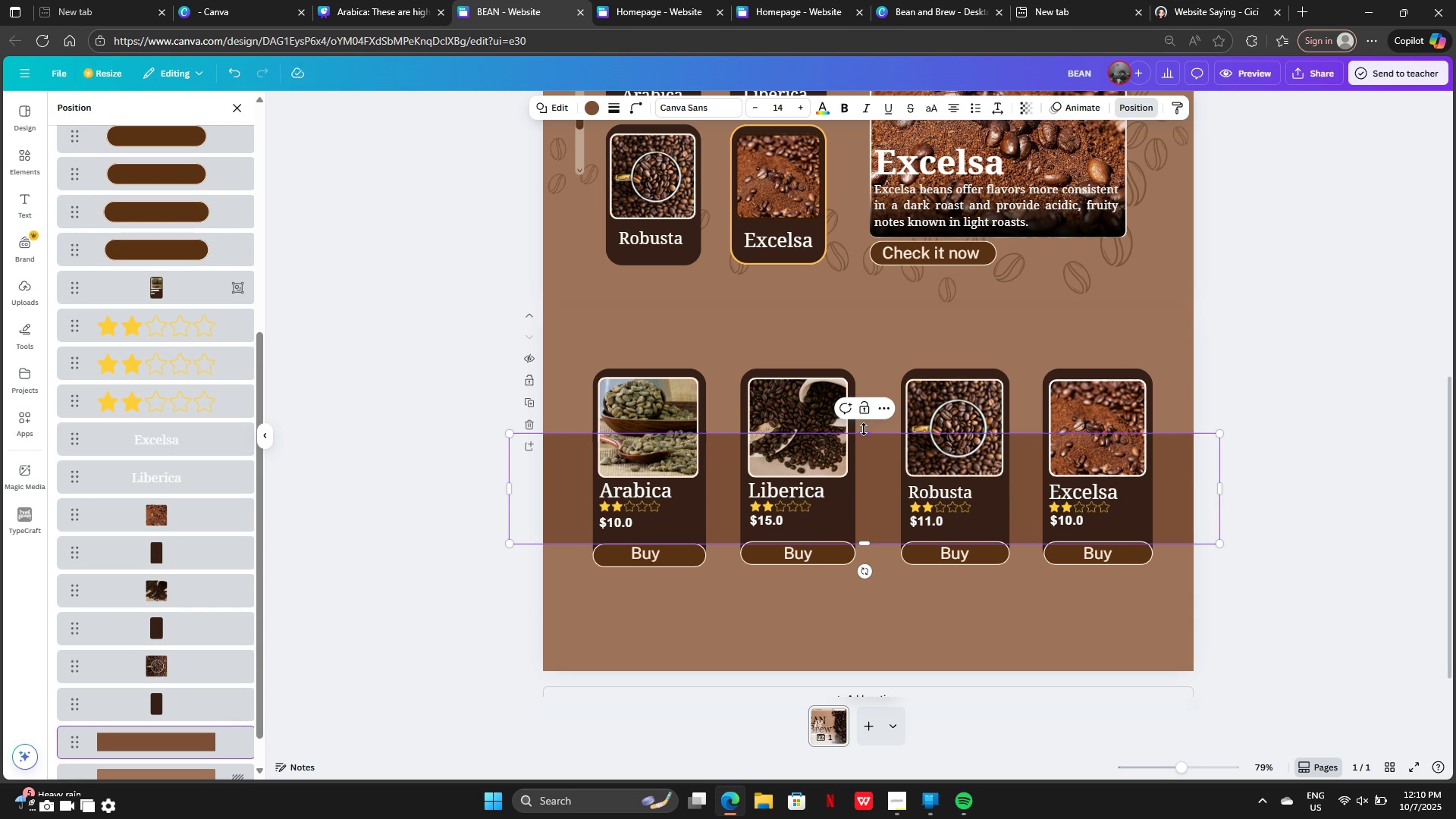 
left_click_drag(start_coordinate=[864, 429], to_coordinate=[868, 300])
 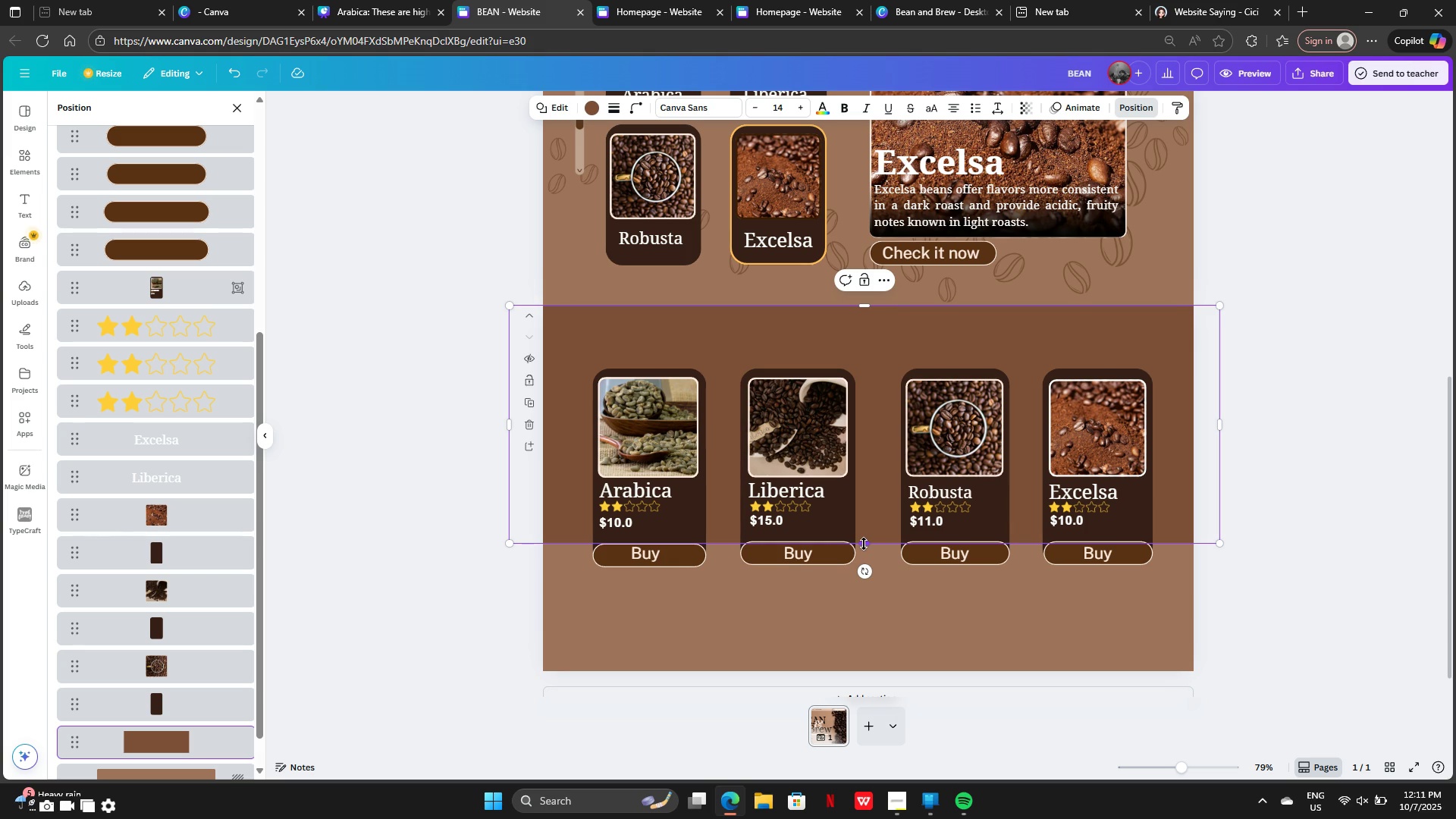 
left_click_drag(start_coordinate=[864, 544], to_coordinate=[870, 610])
 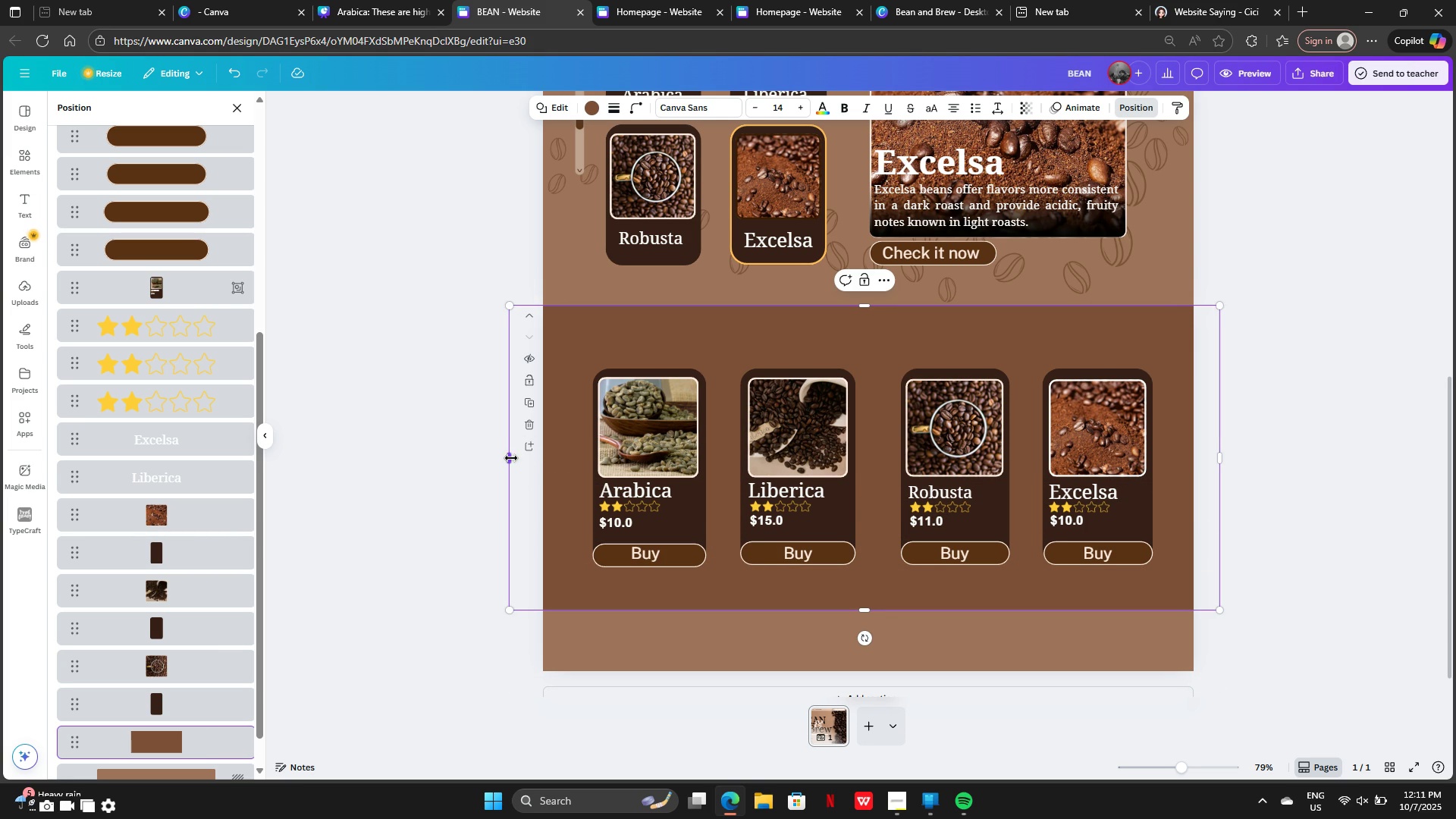 
left_click_drag(start_coordinate=[511, 458], to_coordinate=[566, 465])
 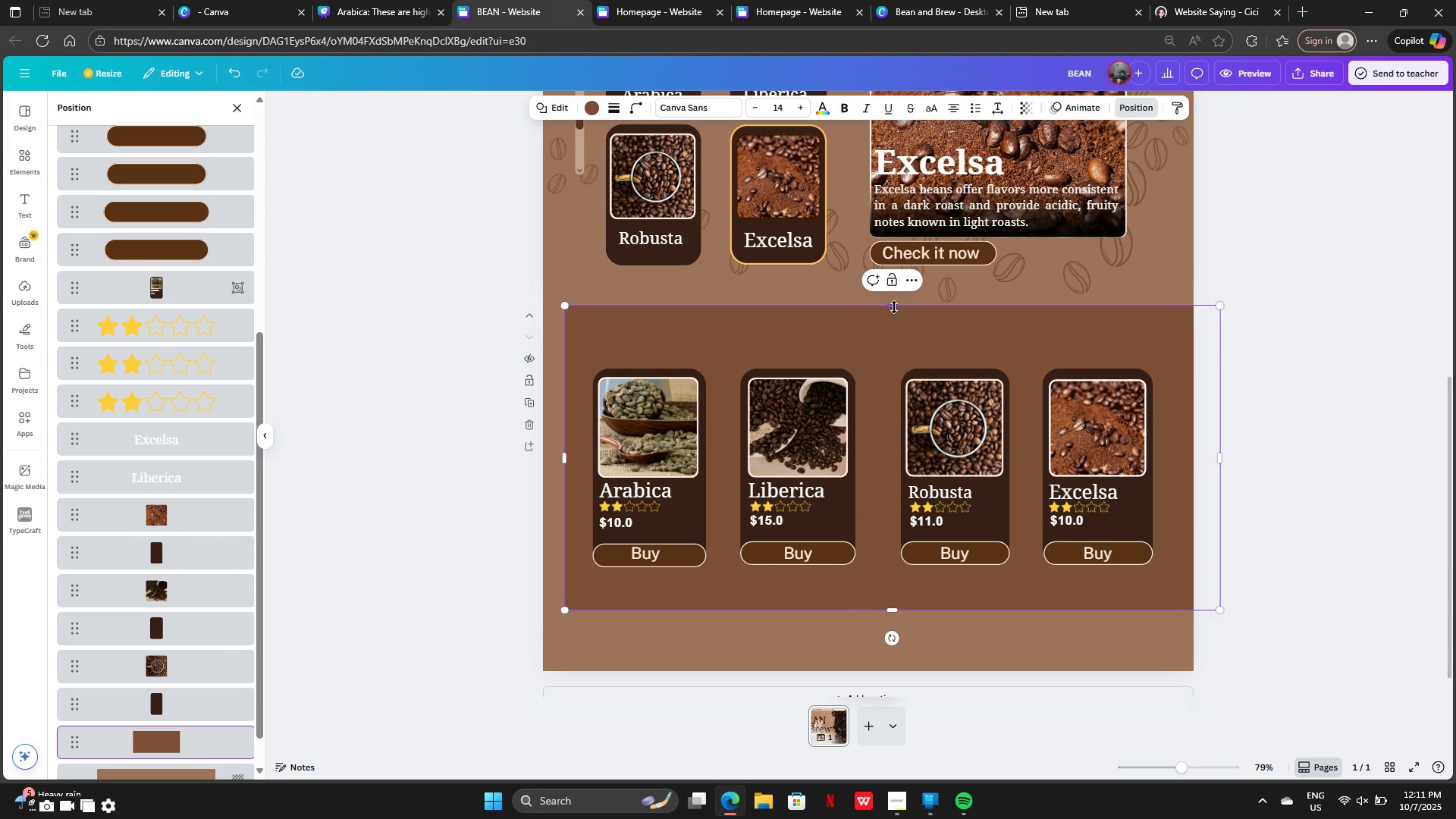 
left_click_drag(start_coordinate=[894, 307], to_coordinate=[874, 353])
 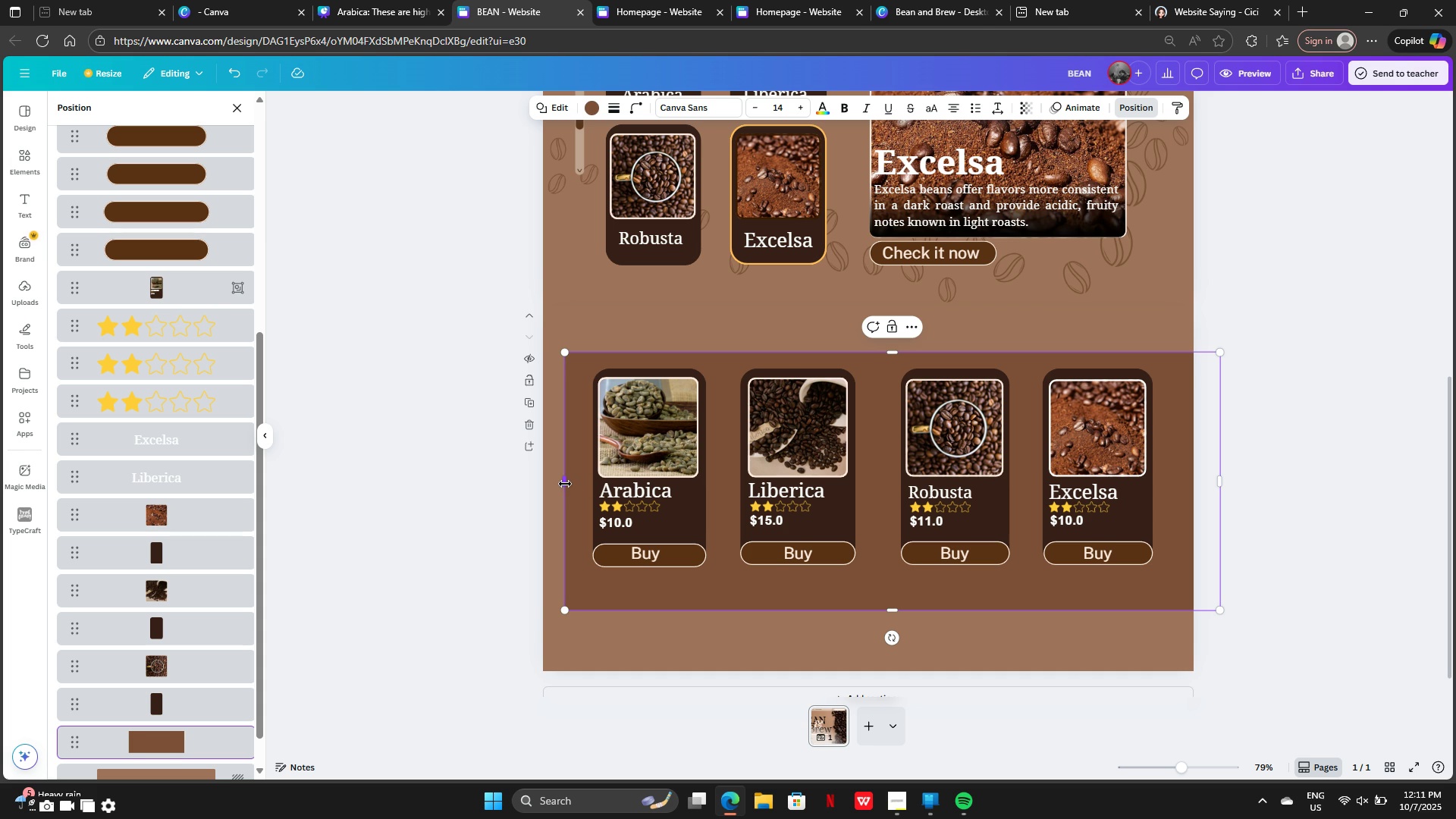 
left_click_drag(start_coordinate=[565, 484], to_coordinate=[493, 479])
 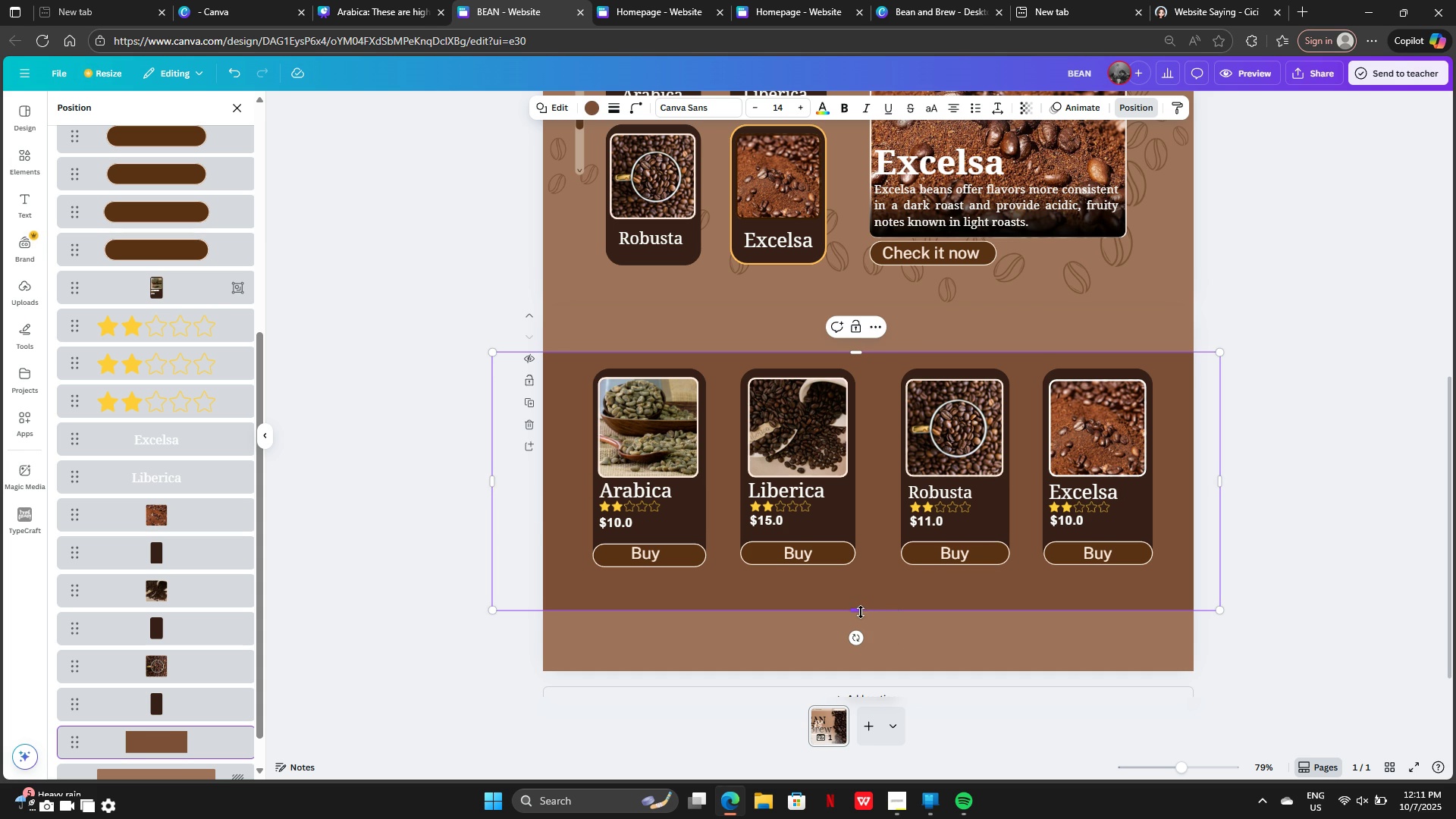 
left_click_drag(start_coordinate=[861, 612], to_coordinate=[861, 584])
 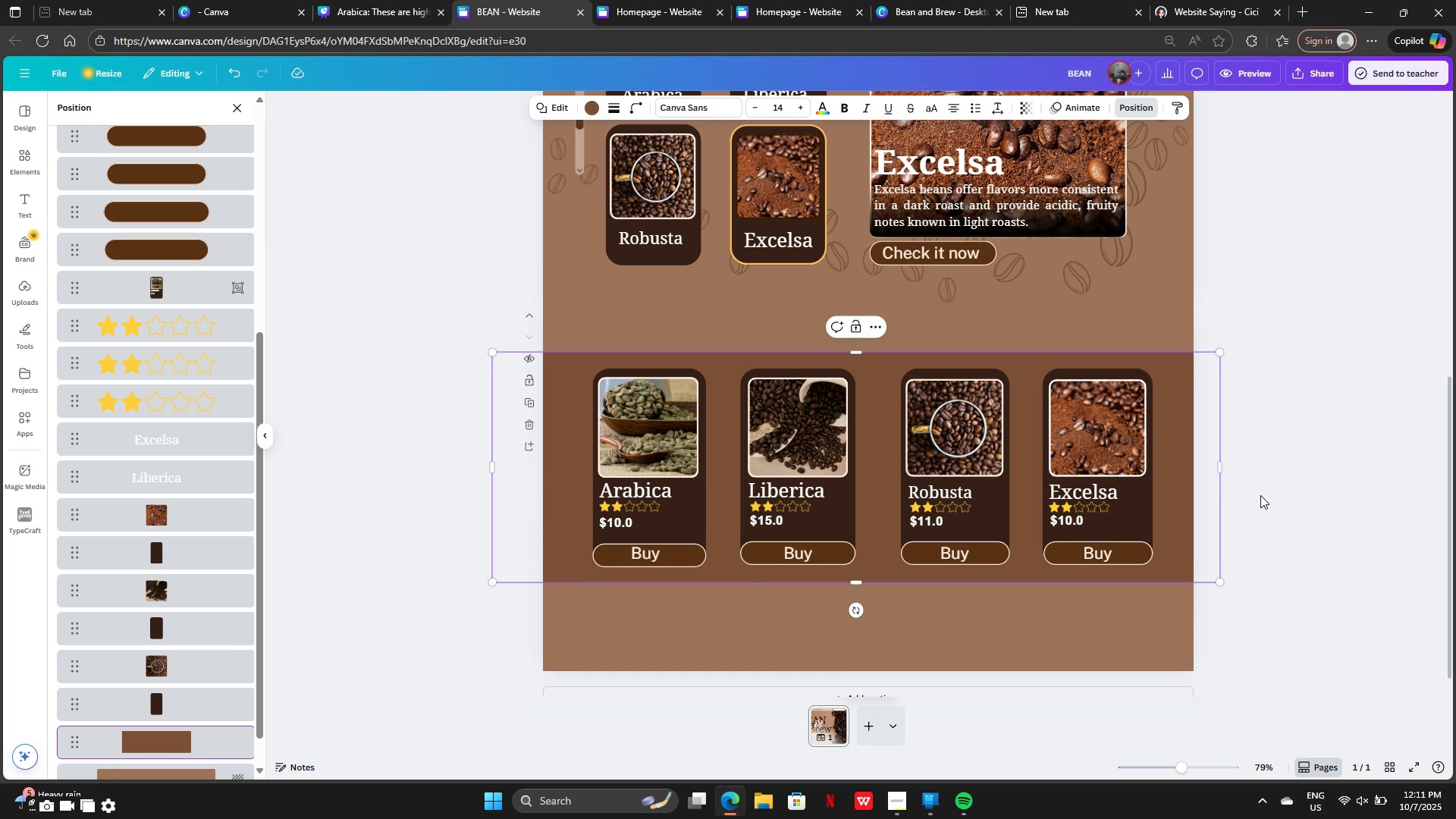 
left_click([1260, 495])
 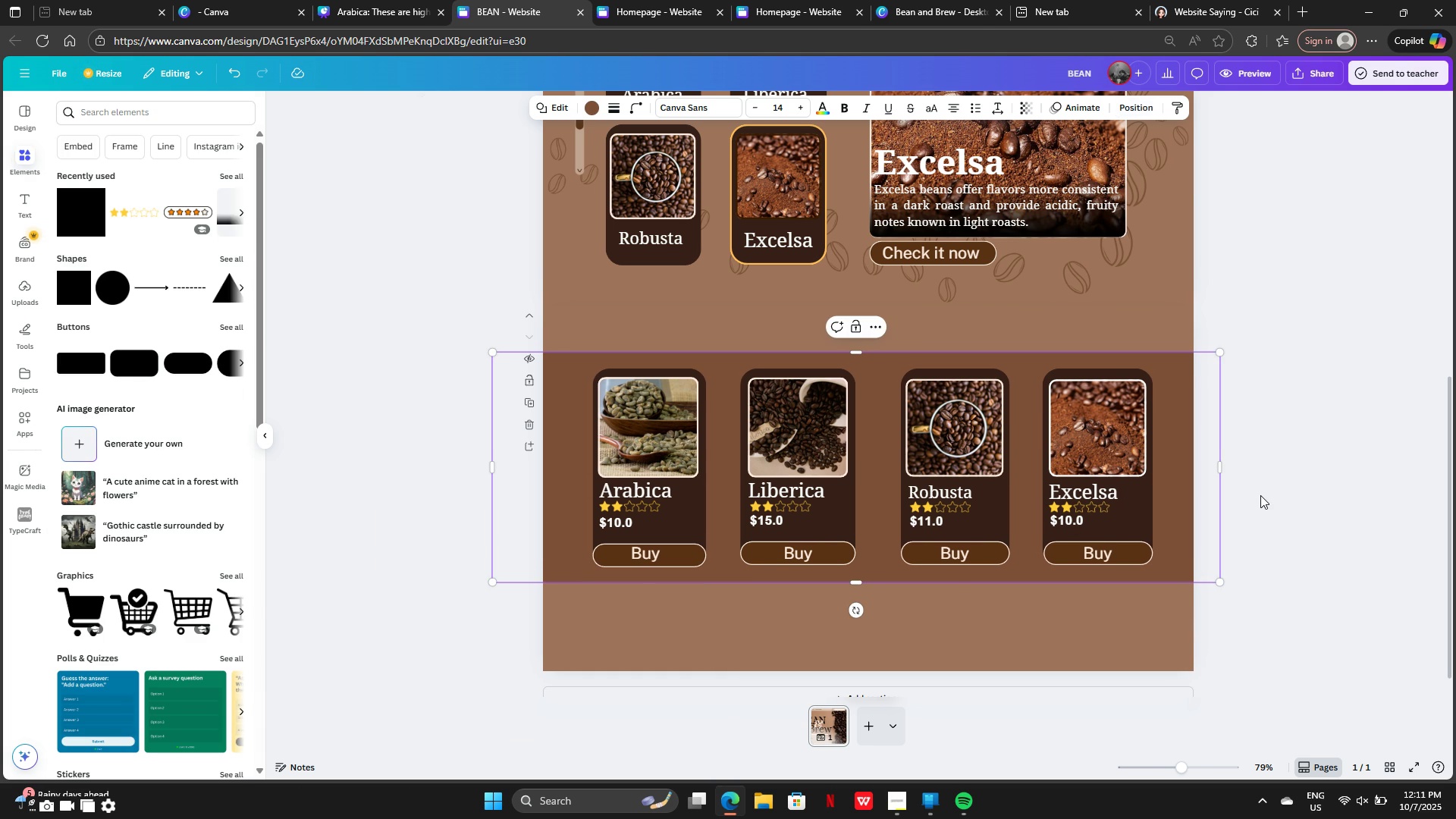 
left_click([1260, 495])
 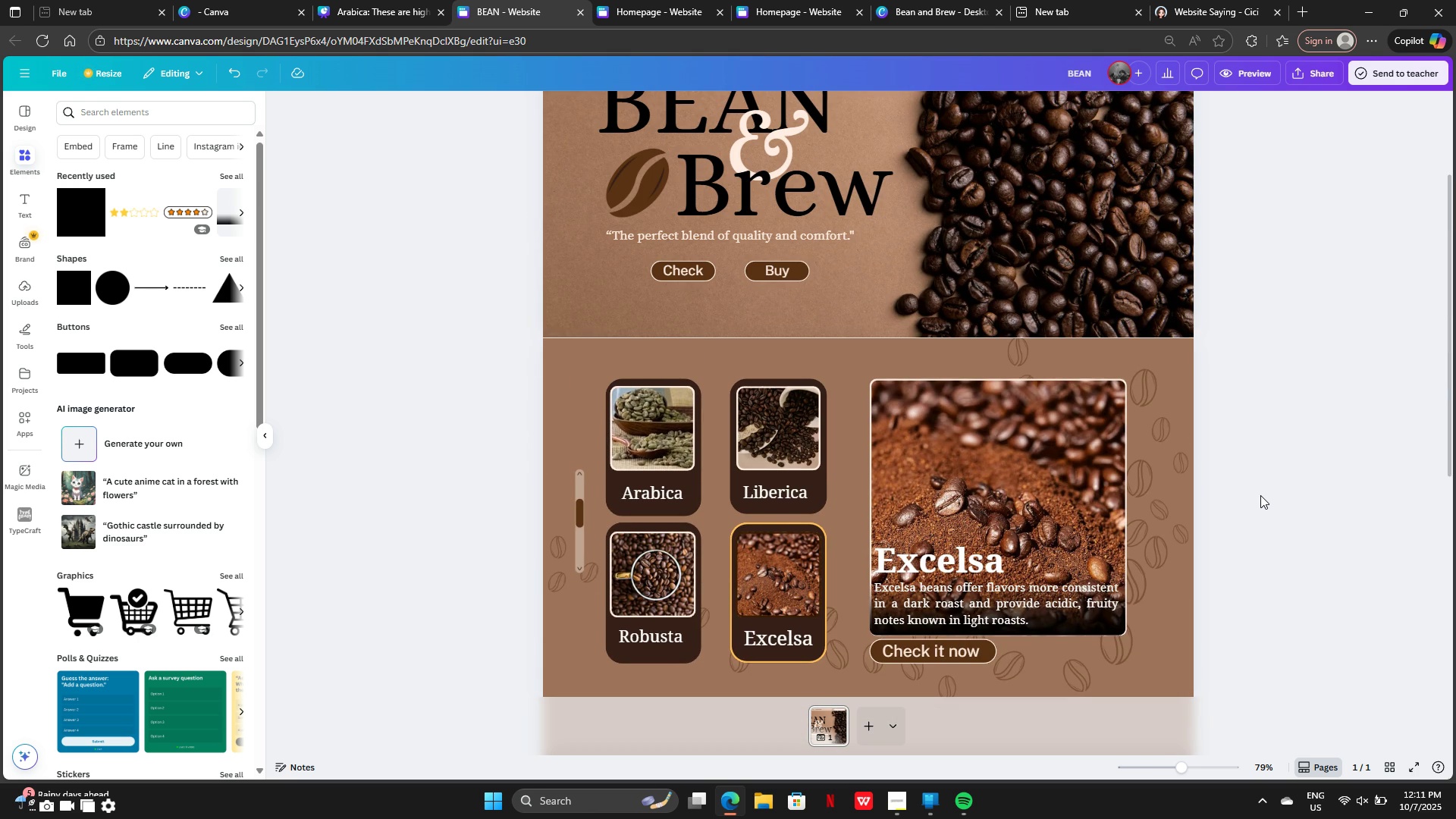 
wait(5.43)
 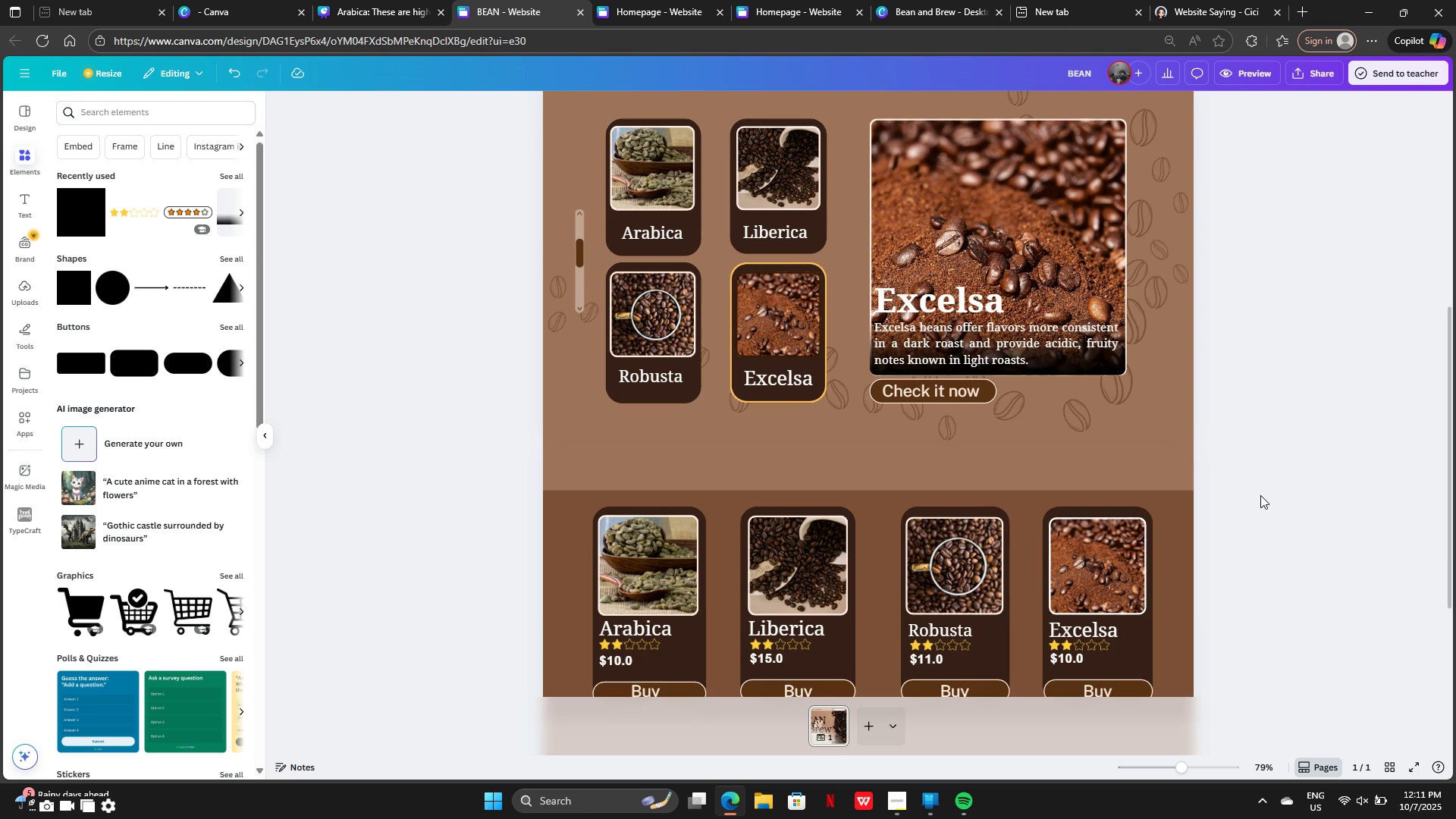 
left_click([728, 360])
 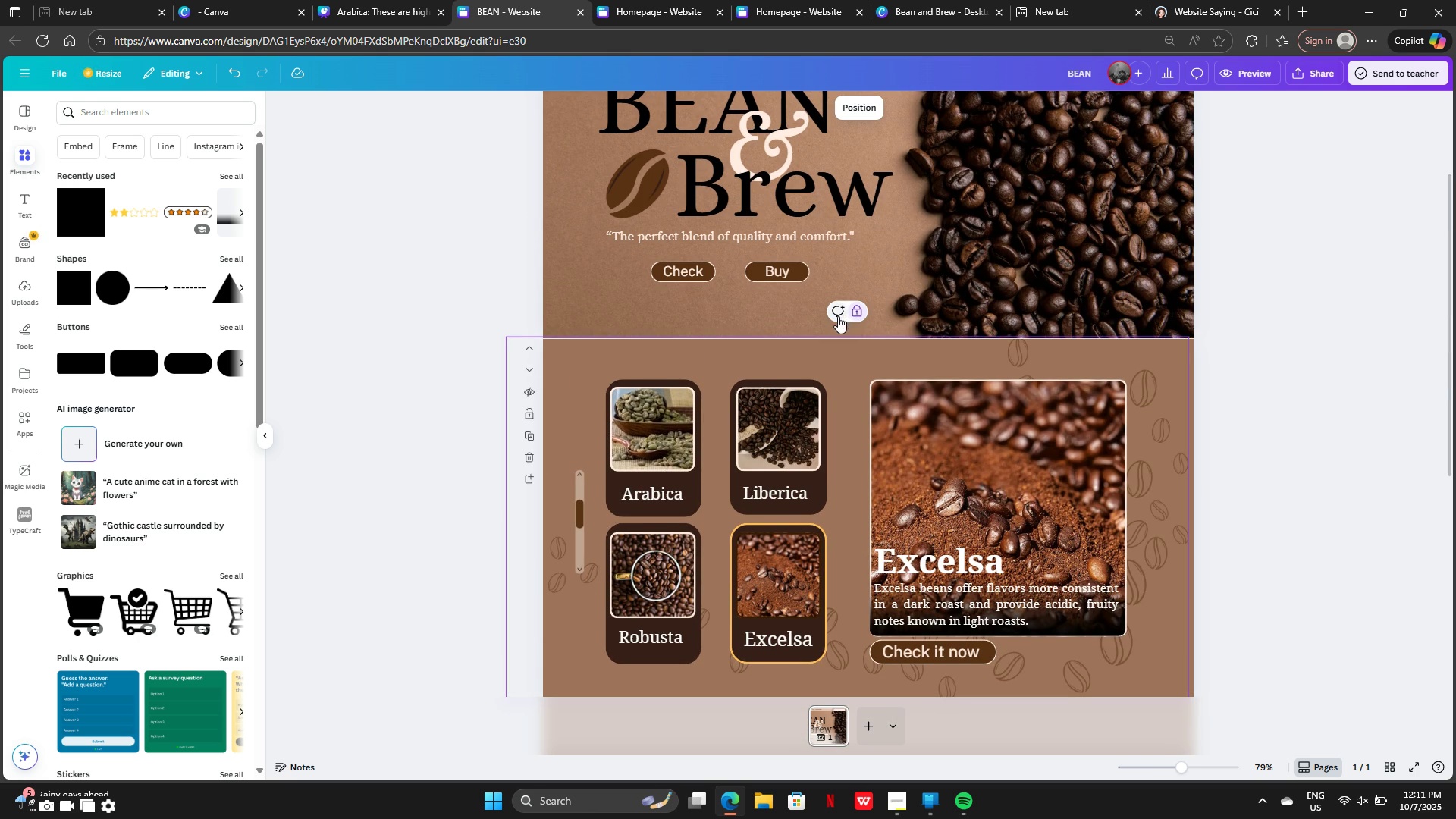 
mouse_move([838, 378])
 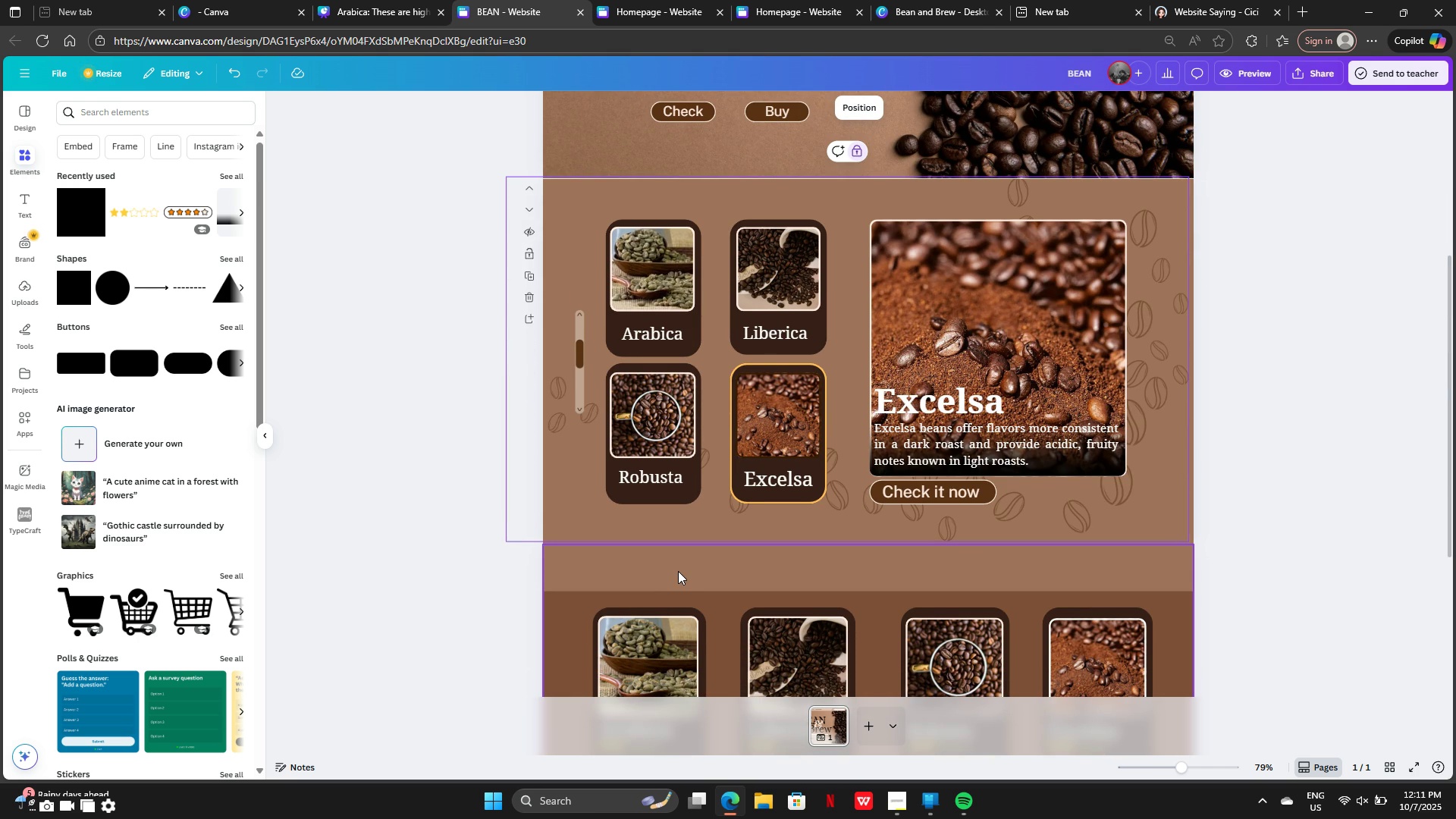 
left_click([678, 571])
 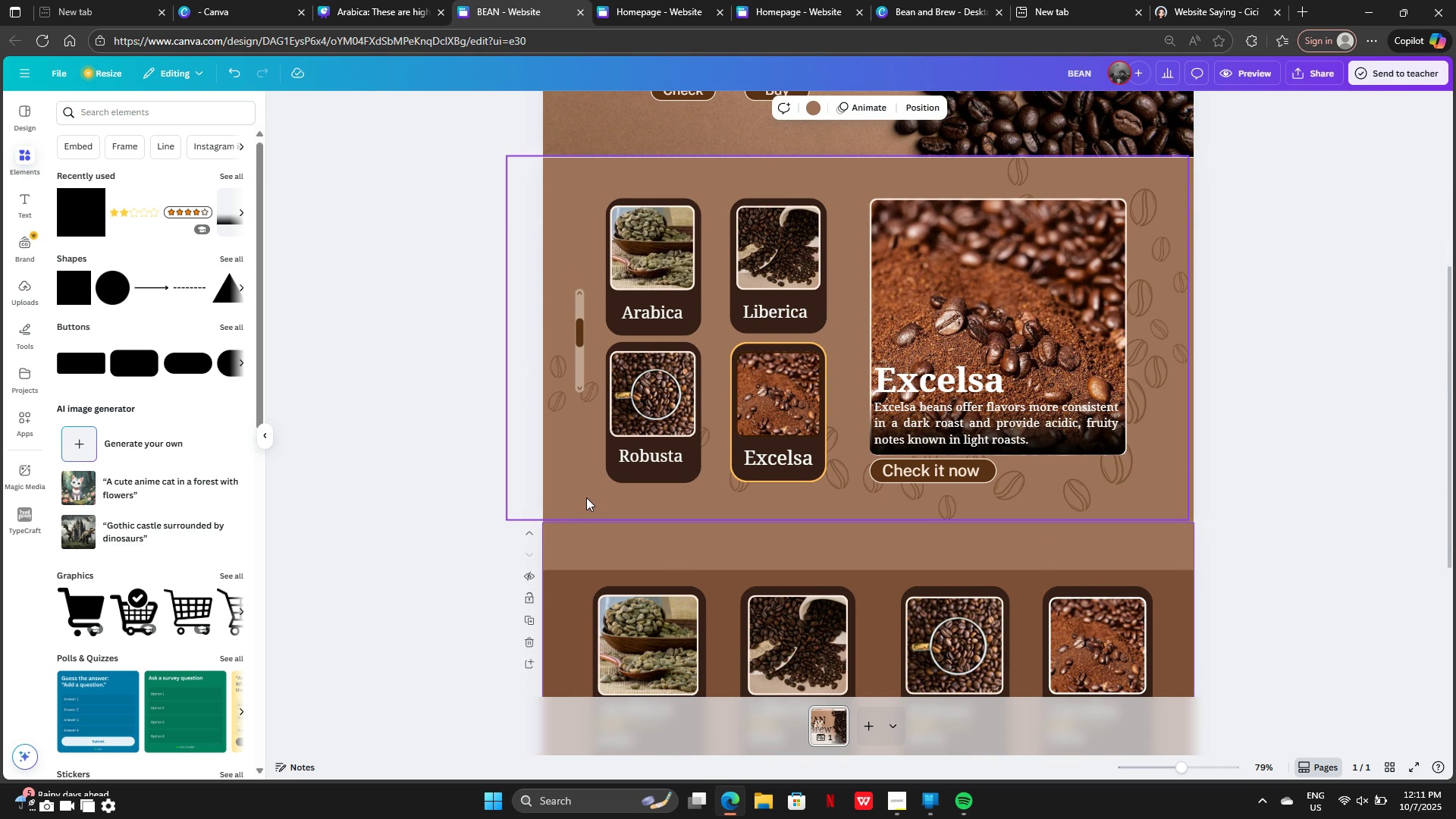 
left_click([586, 497])
 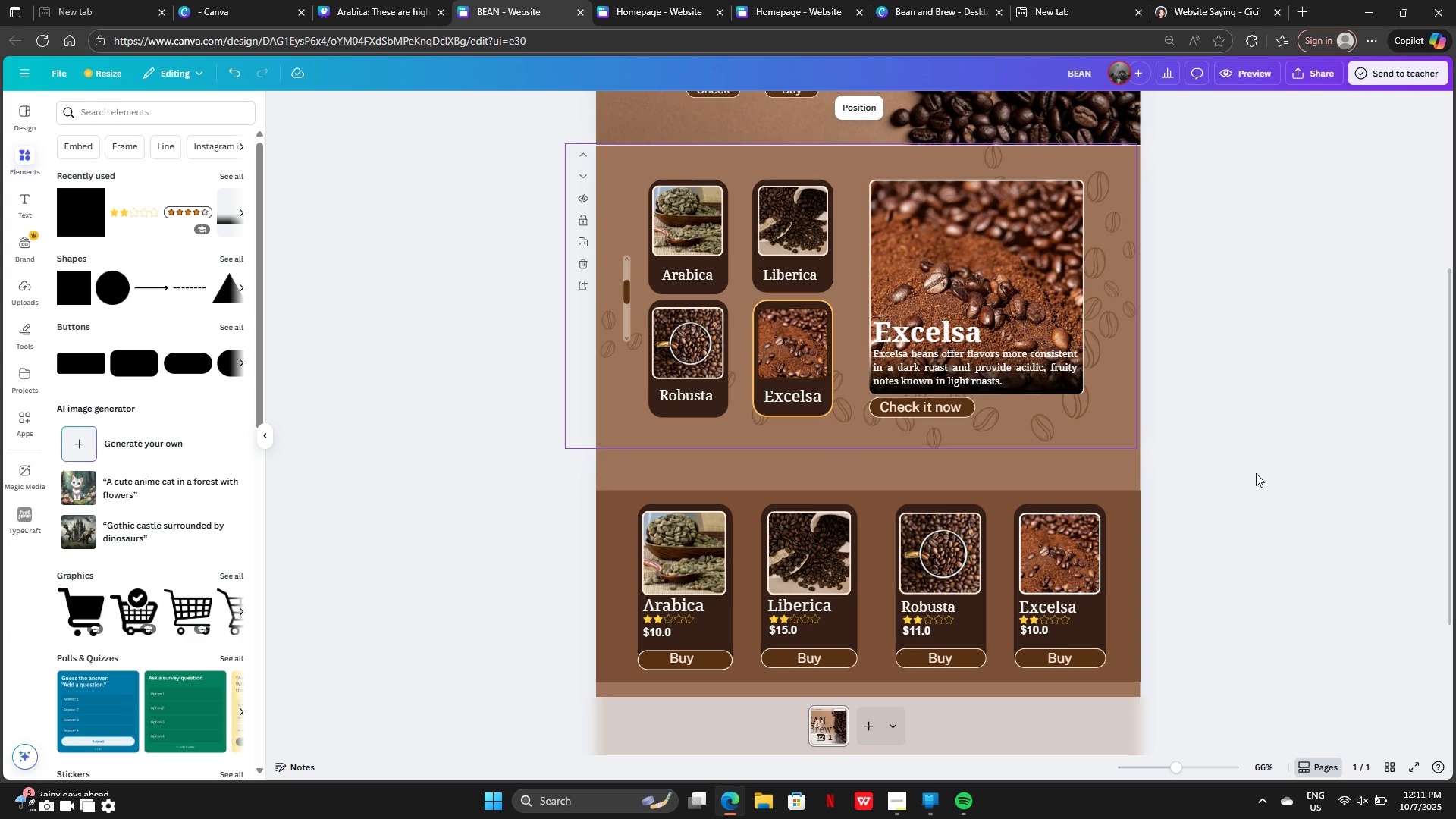 
wait(6.55)
 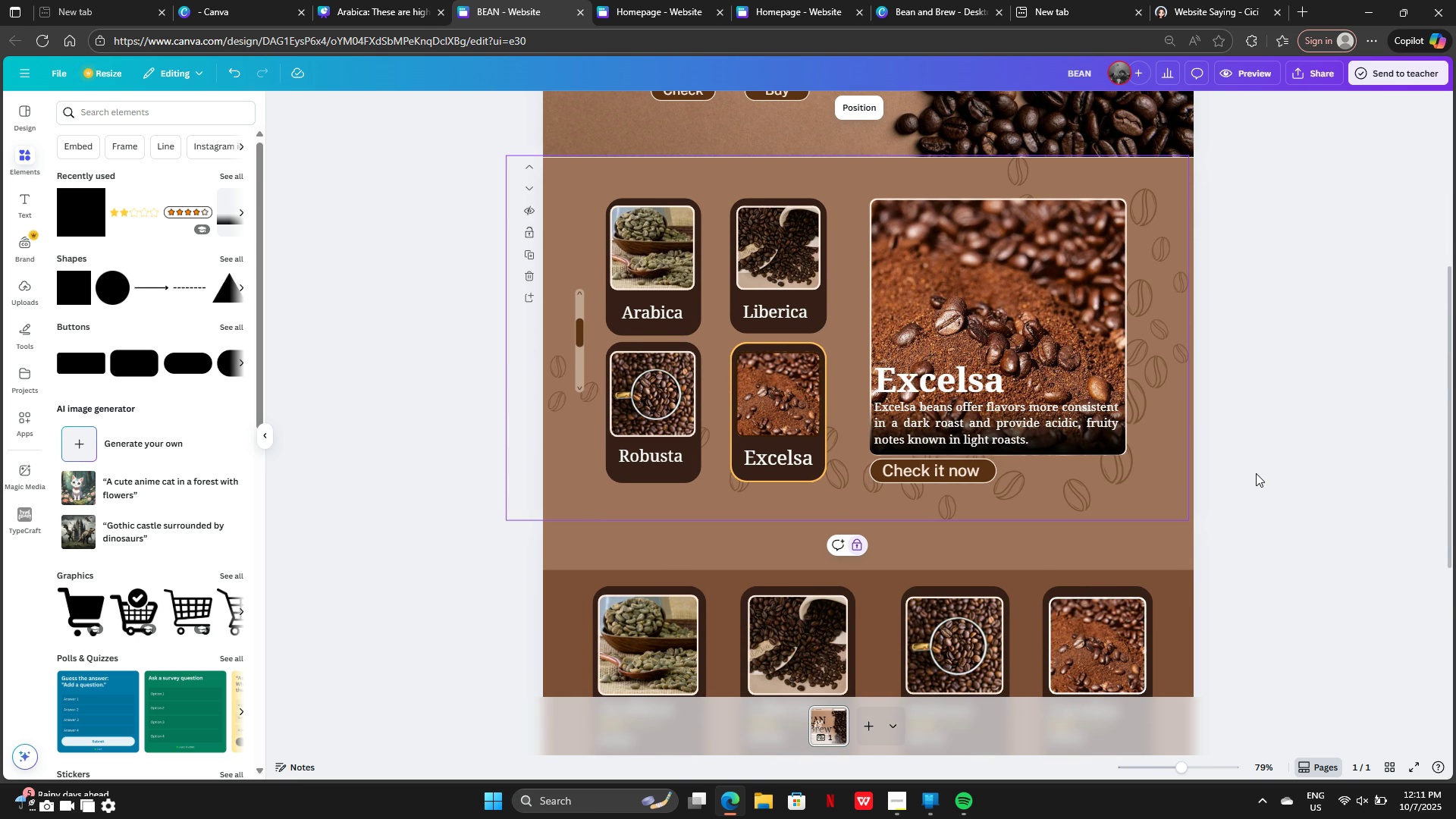 
left_click([1239, 537])
 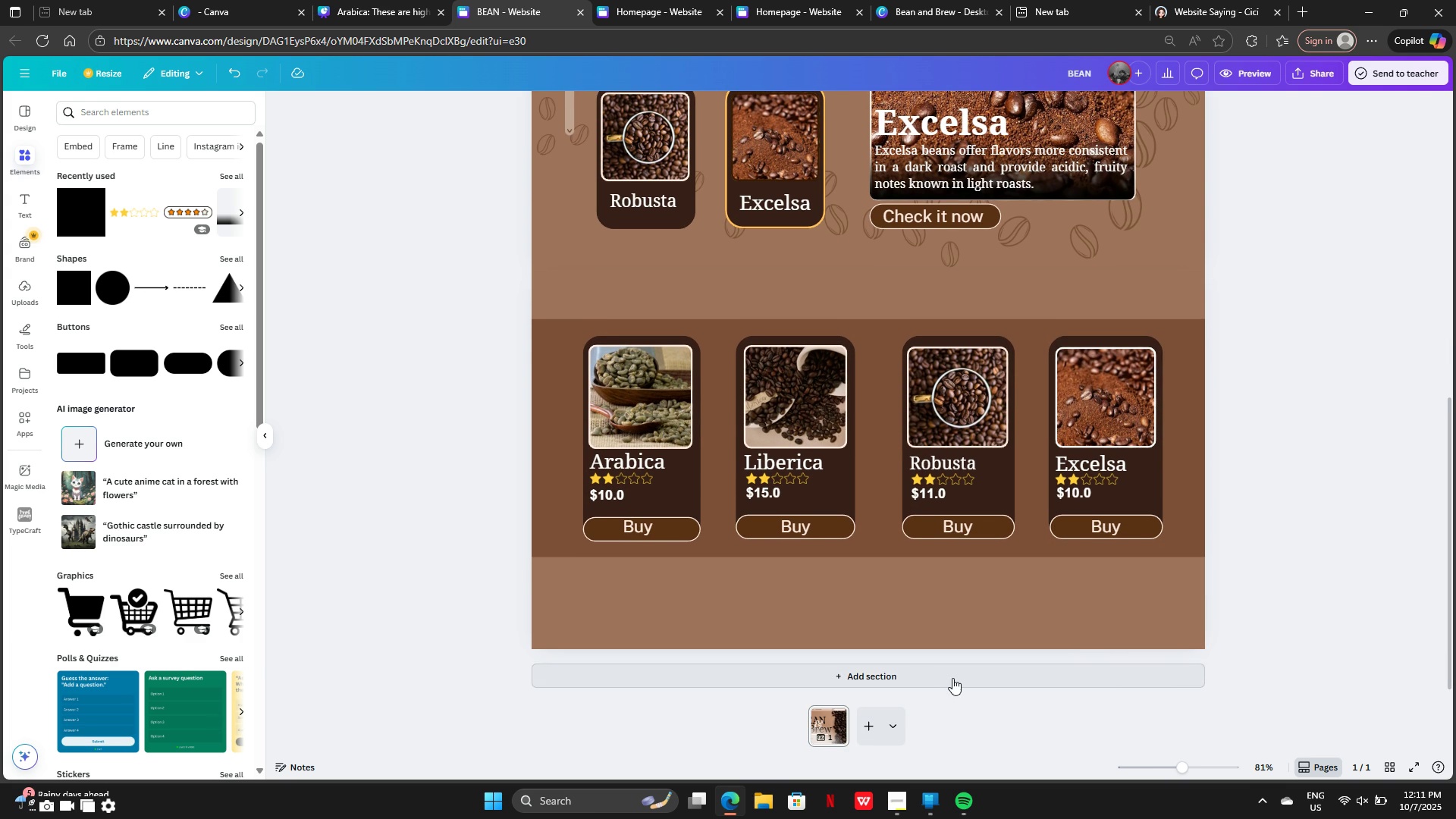 
left_click([938, 675])
 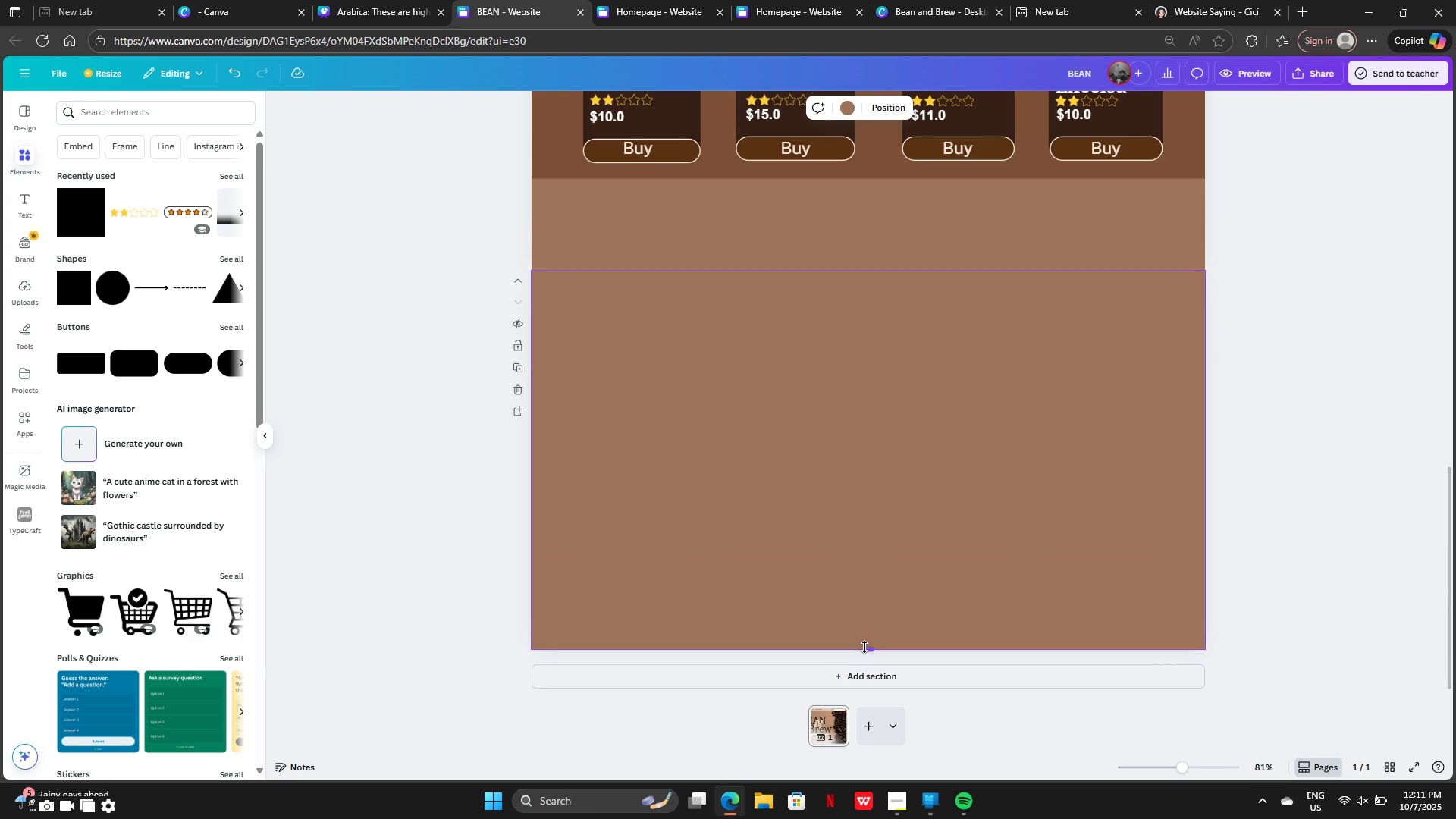 
left_click_drag(start_coordinate=[864, 647], to_coordinate=[856, 490])
 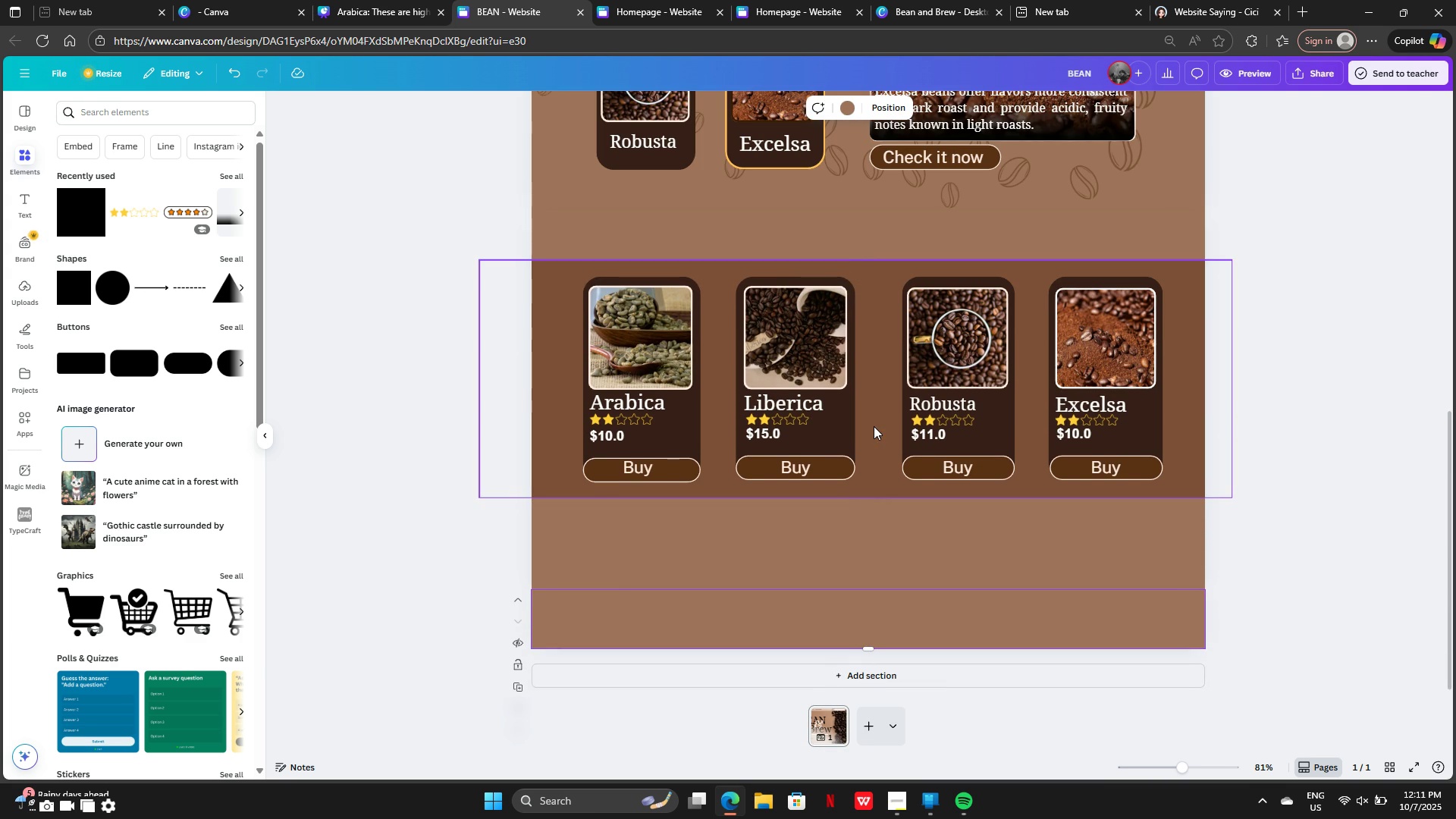 
left_click_drag(start_coordinate=[874, 426], to_coordinate=[852, 597])
 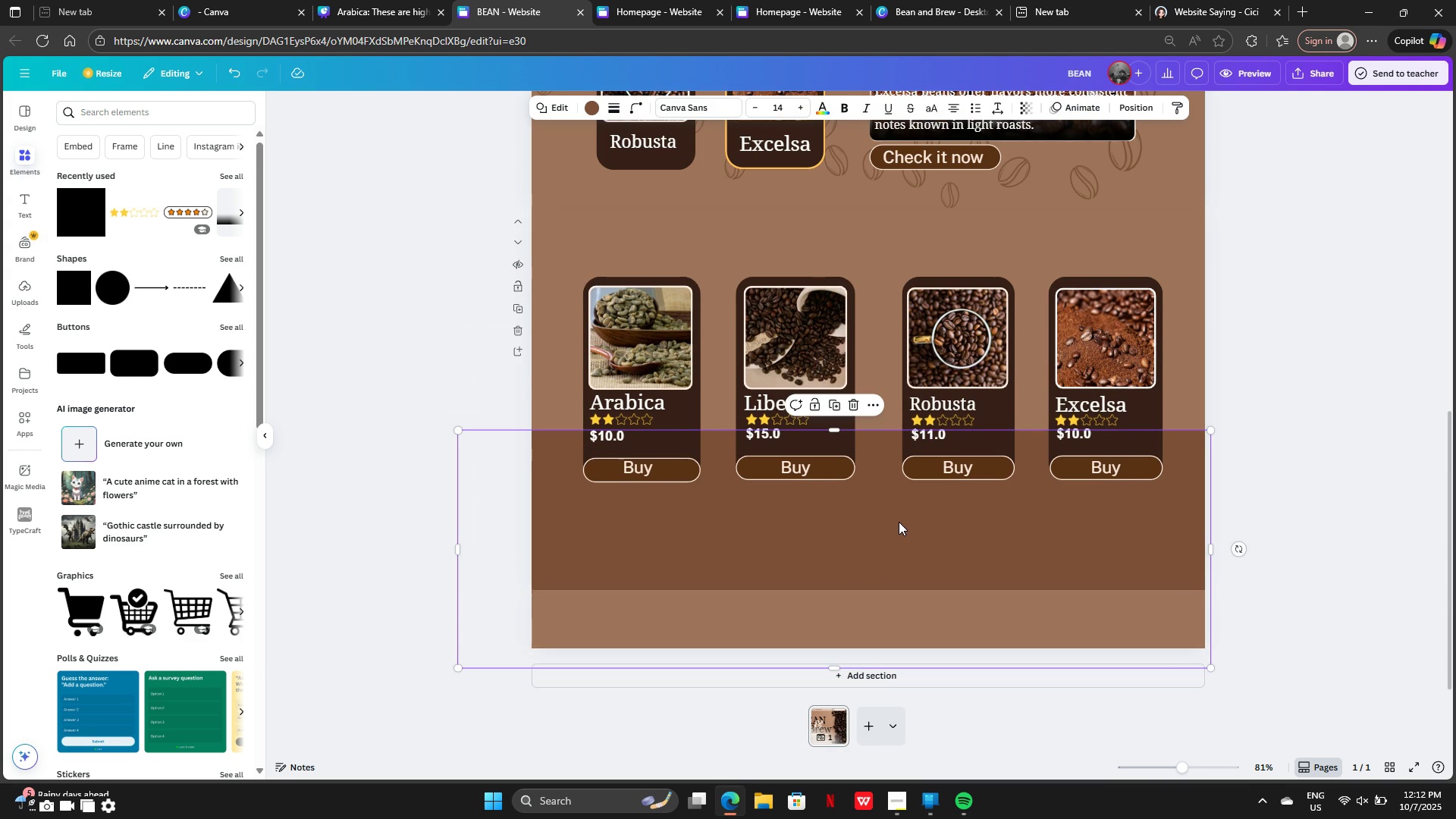 
left_click_drag(start_coordinate=[899, 522], to_coordinate=[901, 506])
 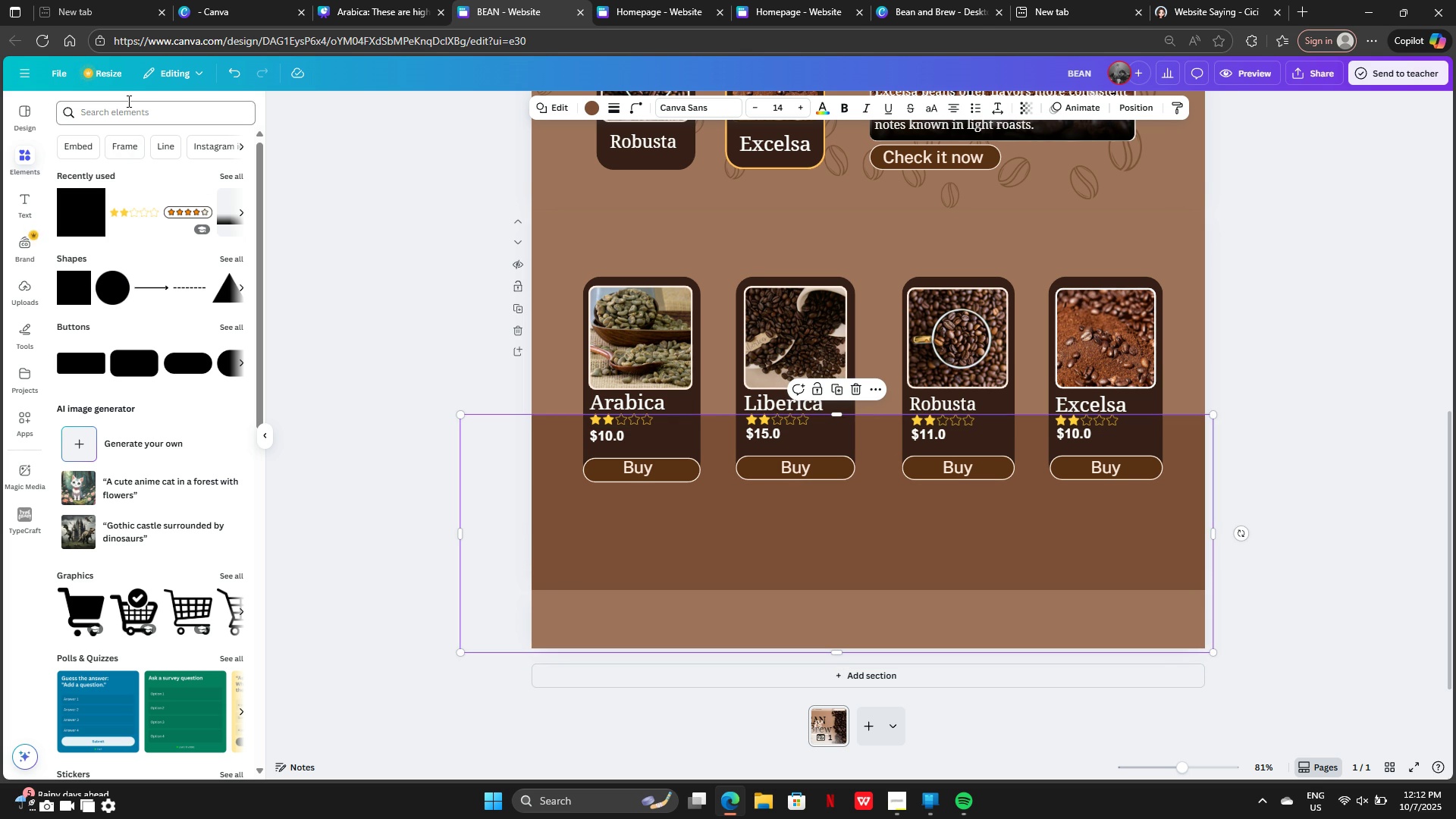 
left_click([127, 112])
 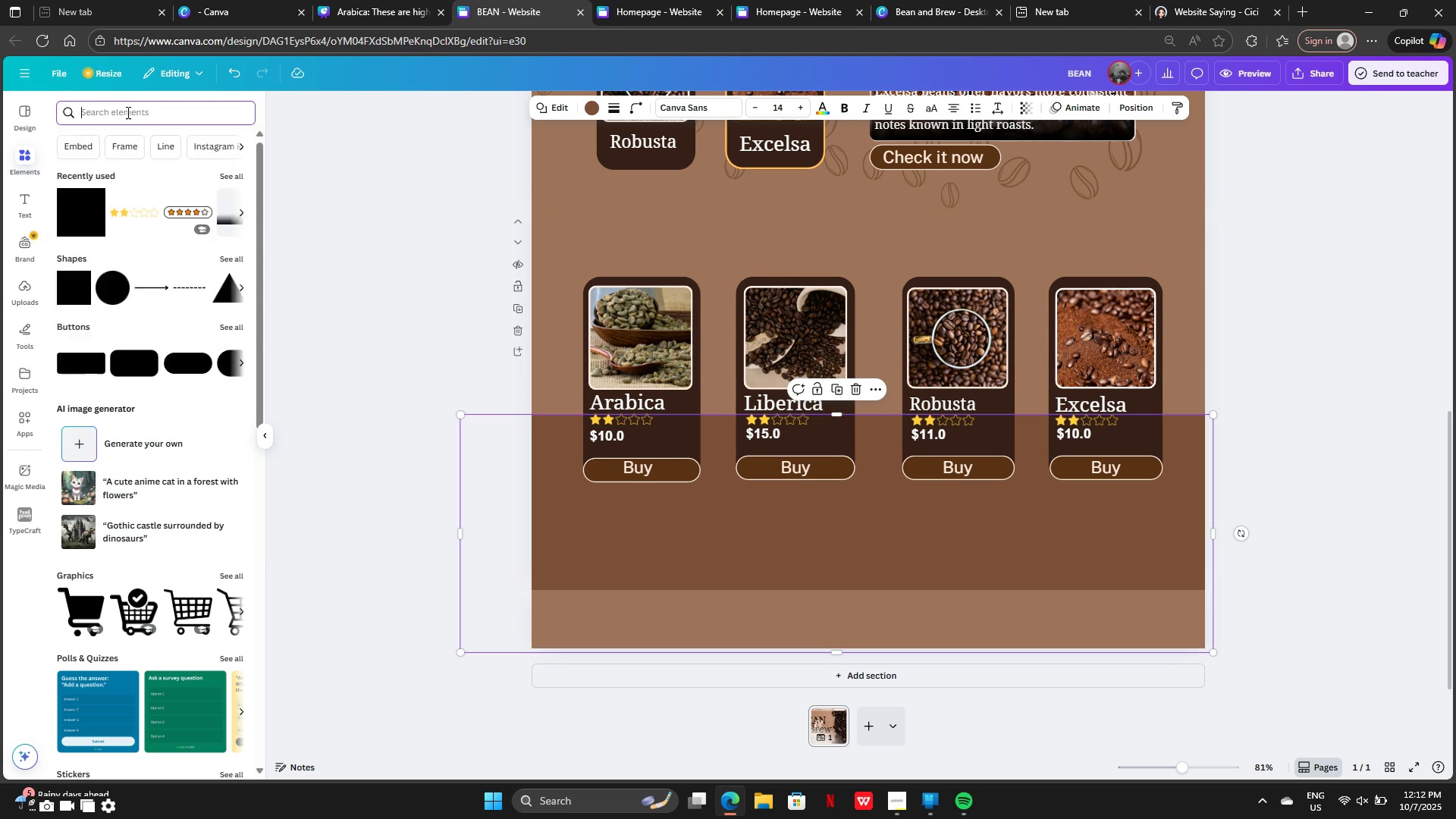 
left_click([127, 112])
 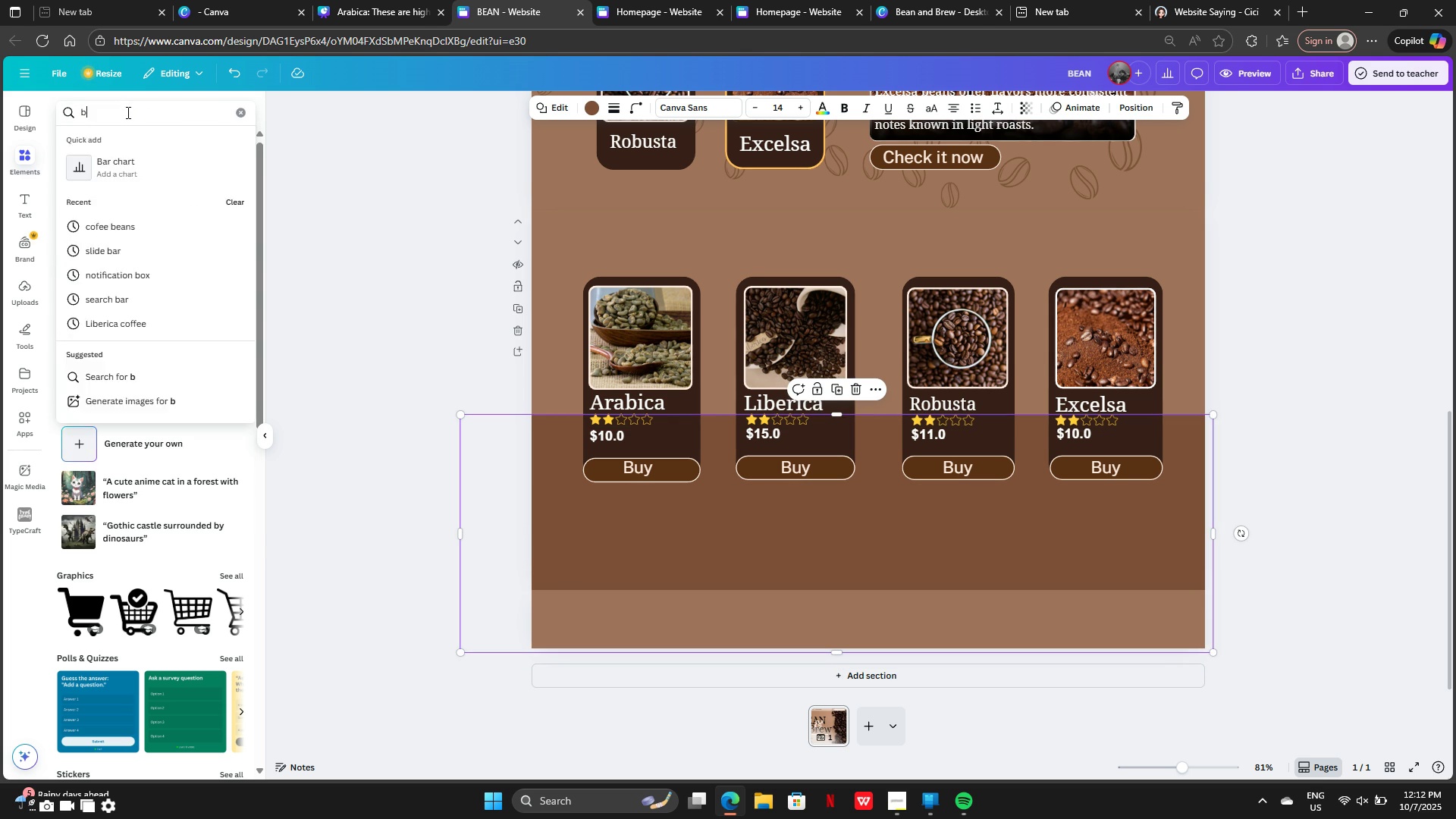 
type(border)
 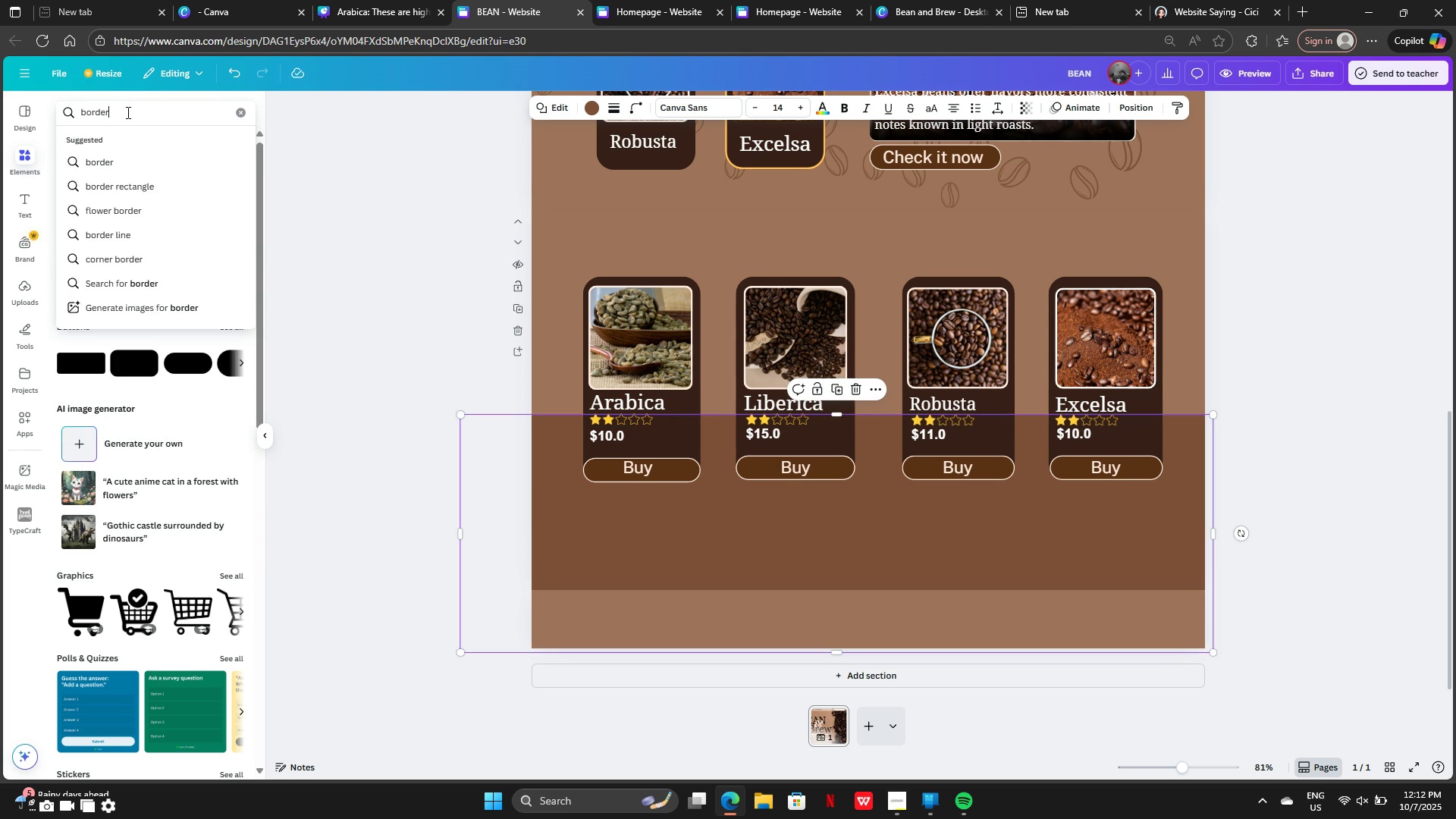 
key(Enter)
 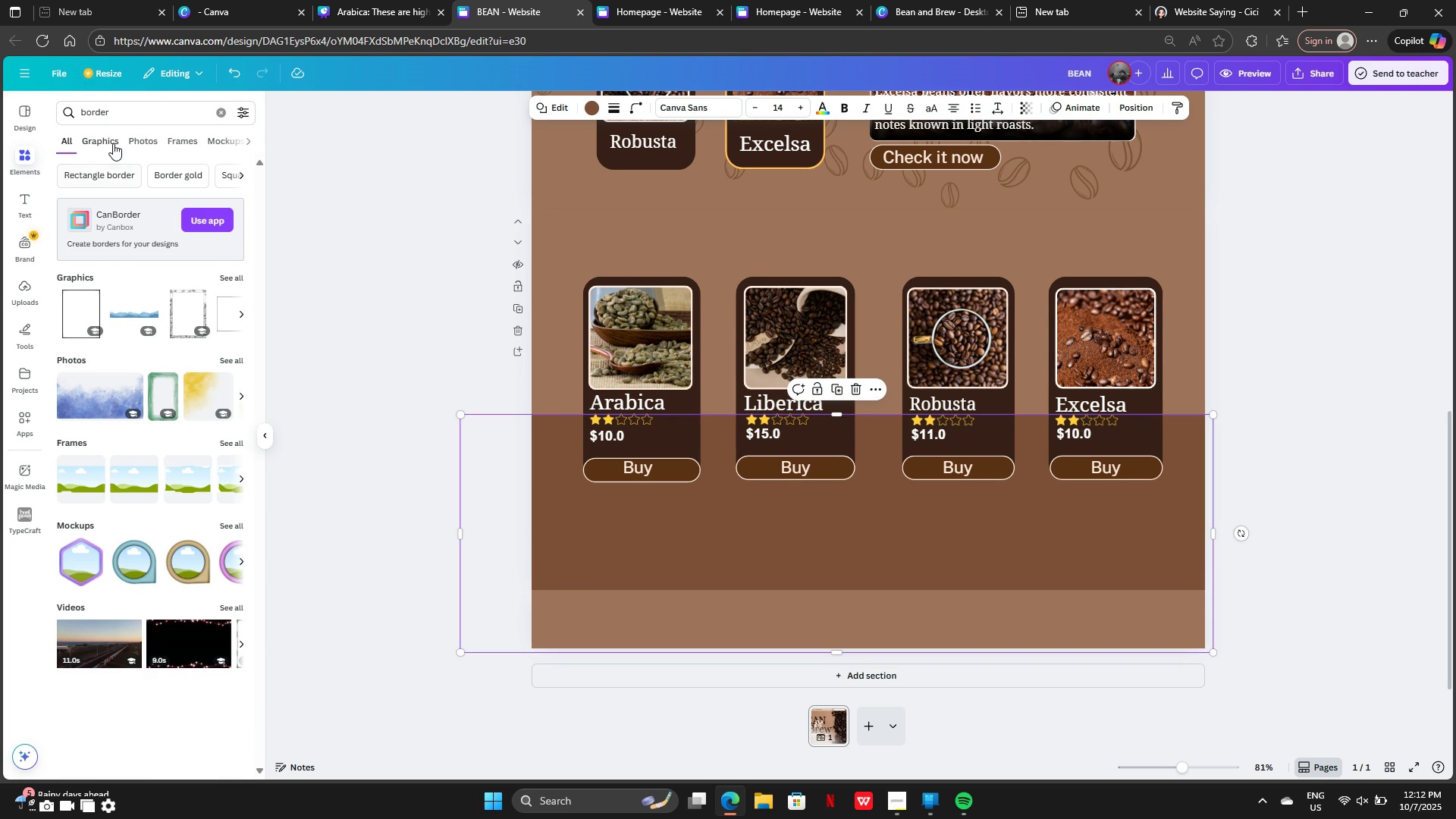 
left_click([113, 143])
 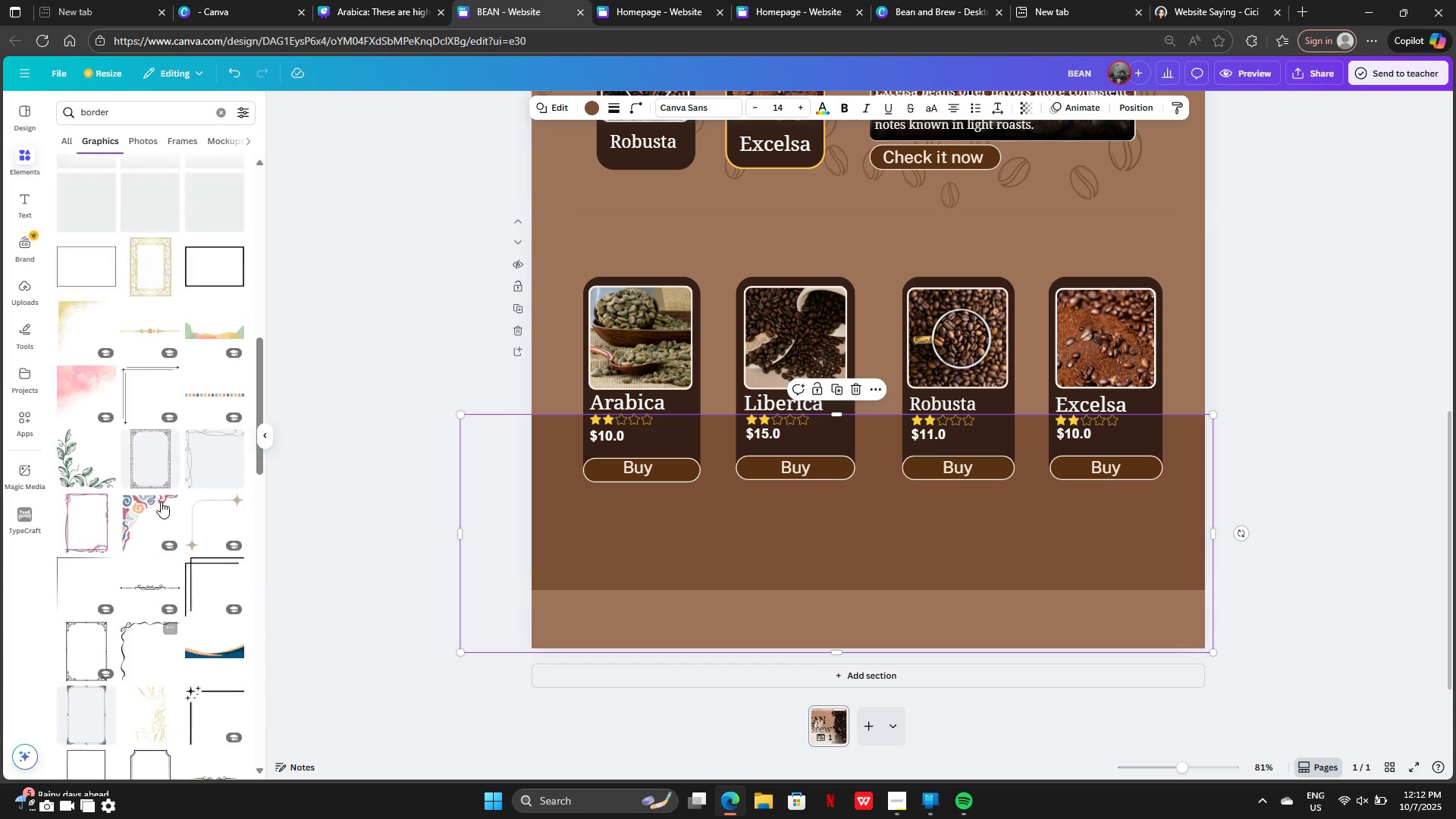 
wait(18.57)
 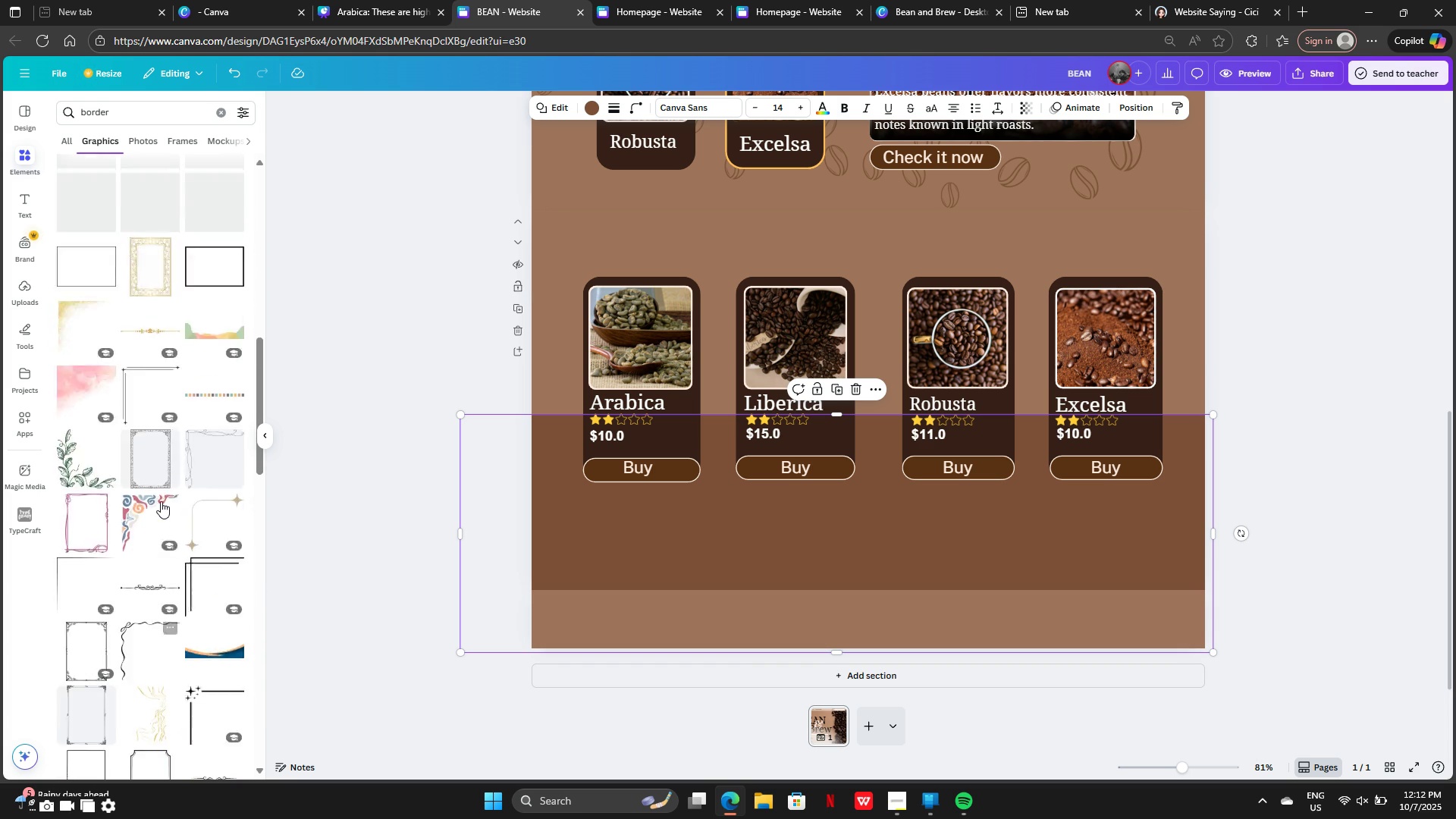 
left_click([162, 315])
 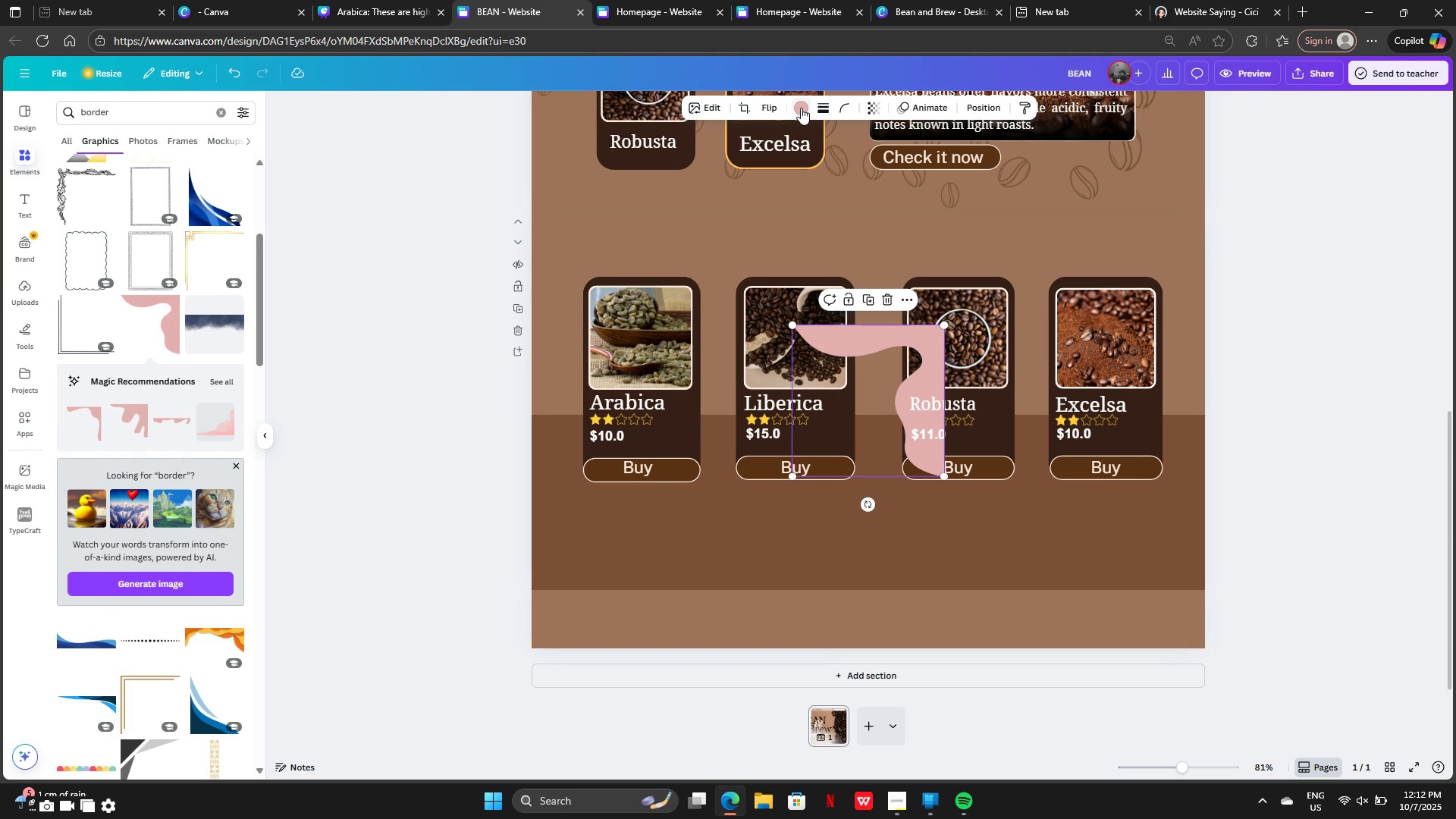 
left_click([801, 108])
 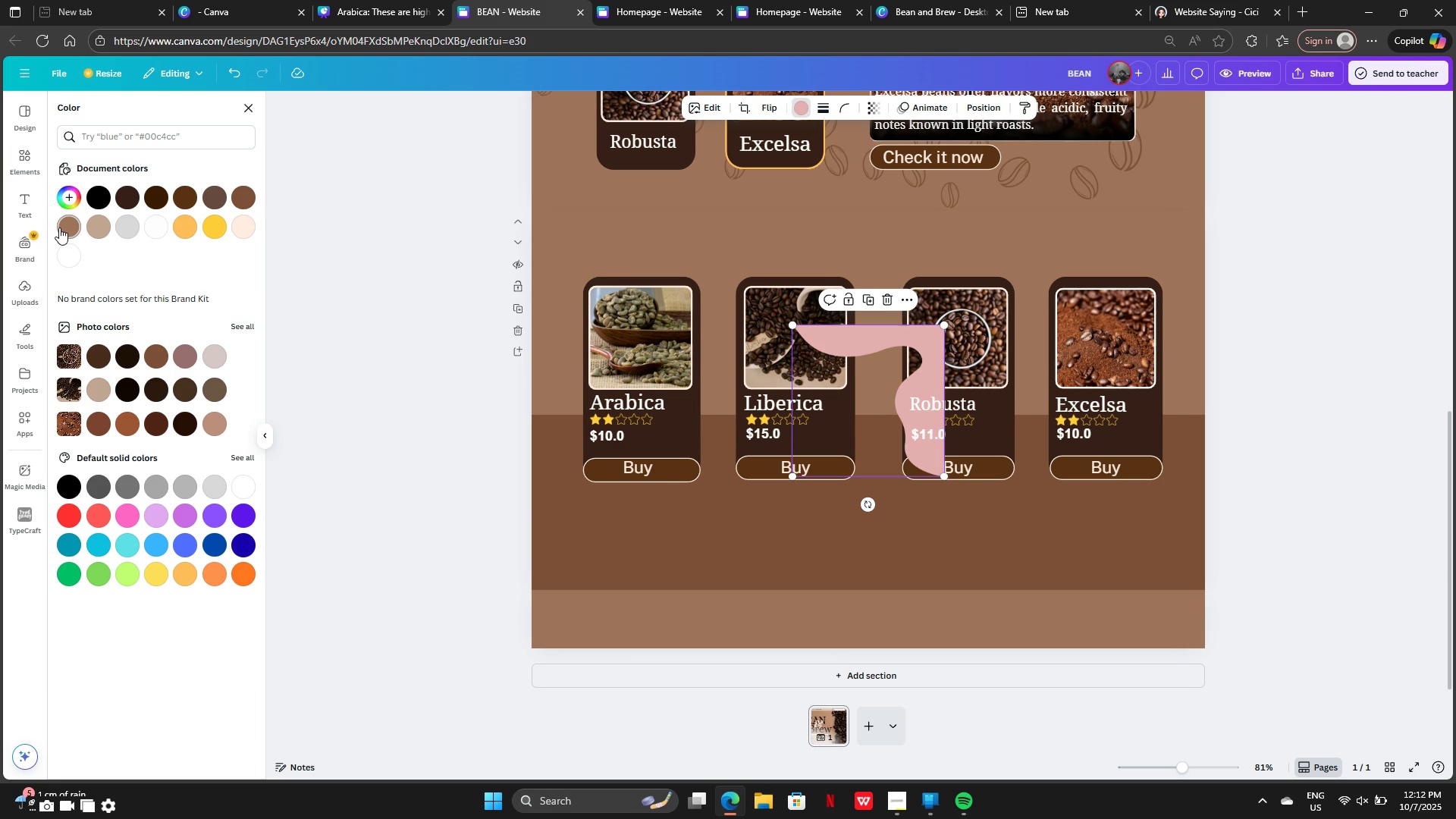 
left_click([59, 228])
 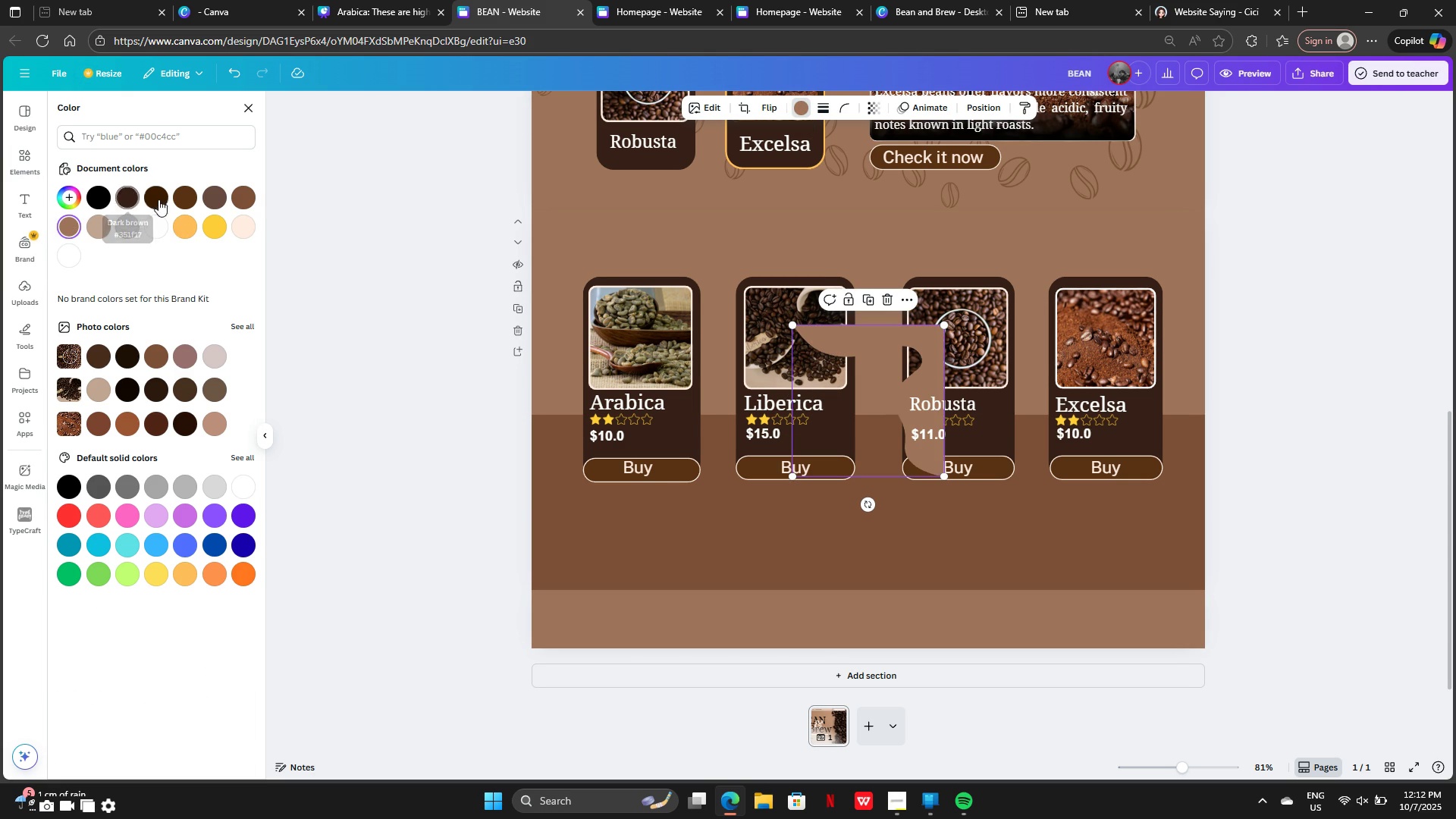 
left_click([158, 199])
 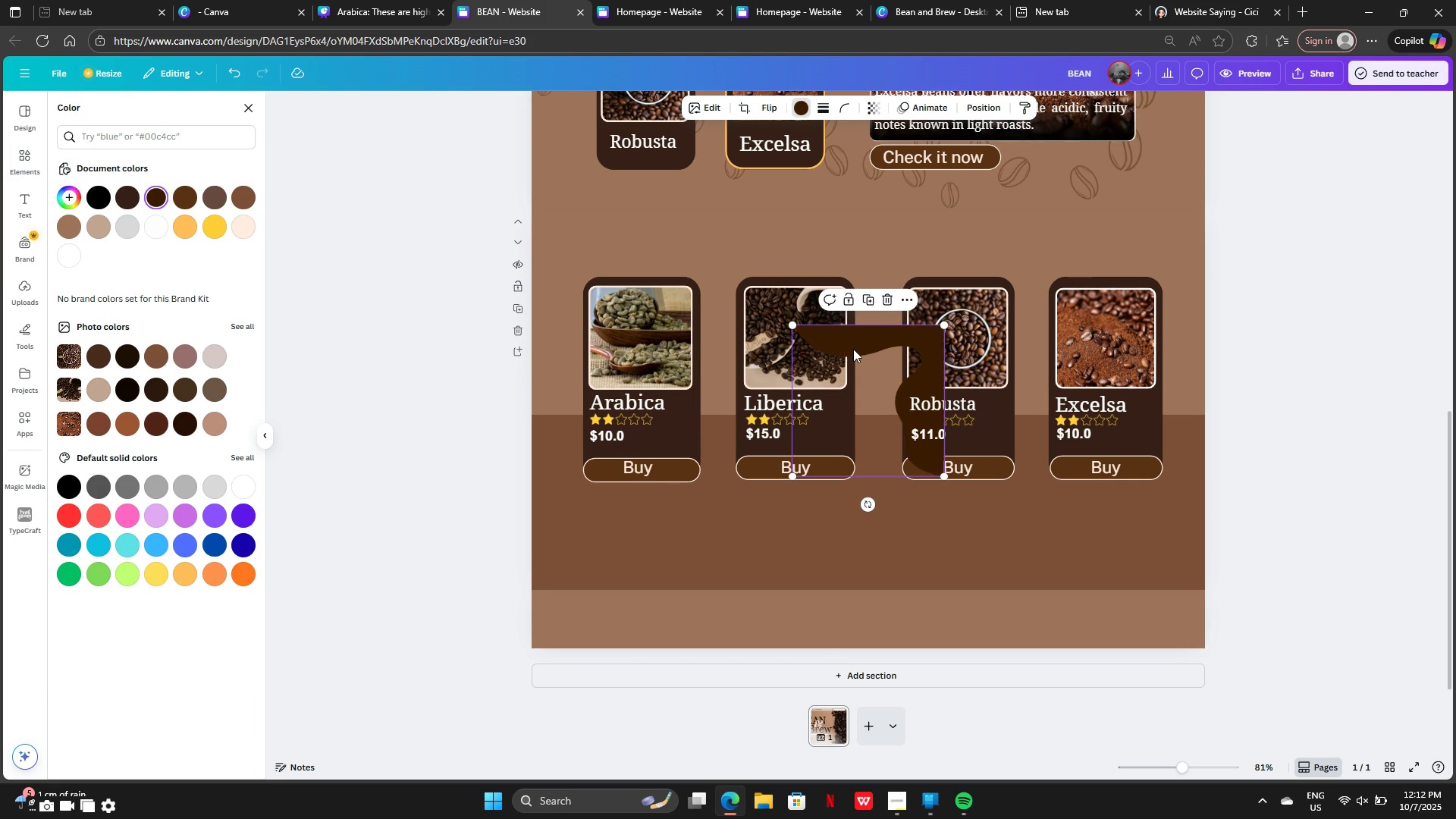 
left_click([853, 349])
 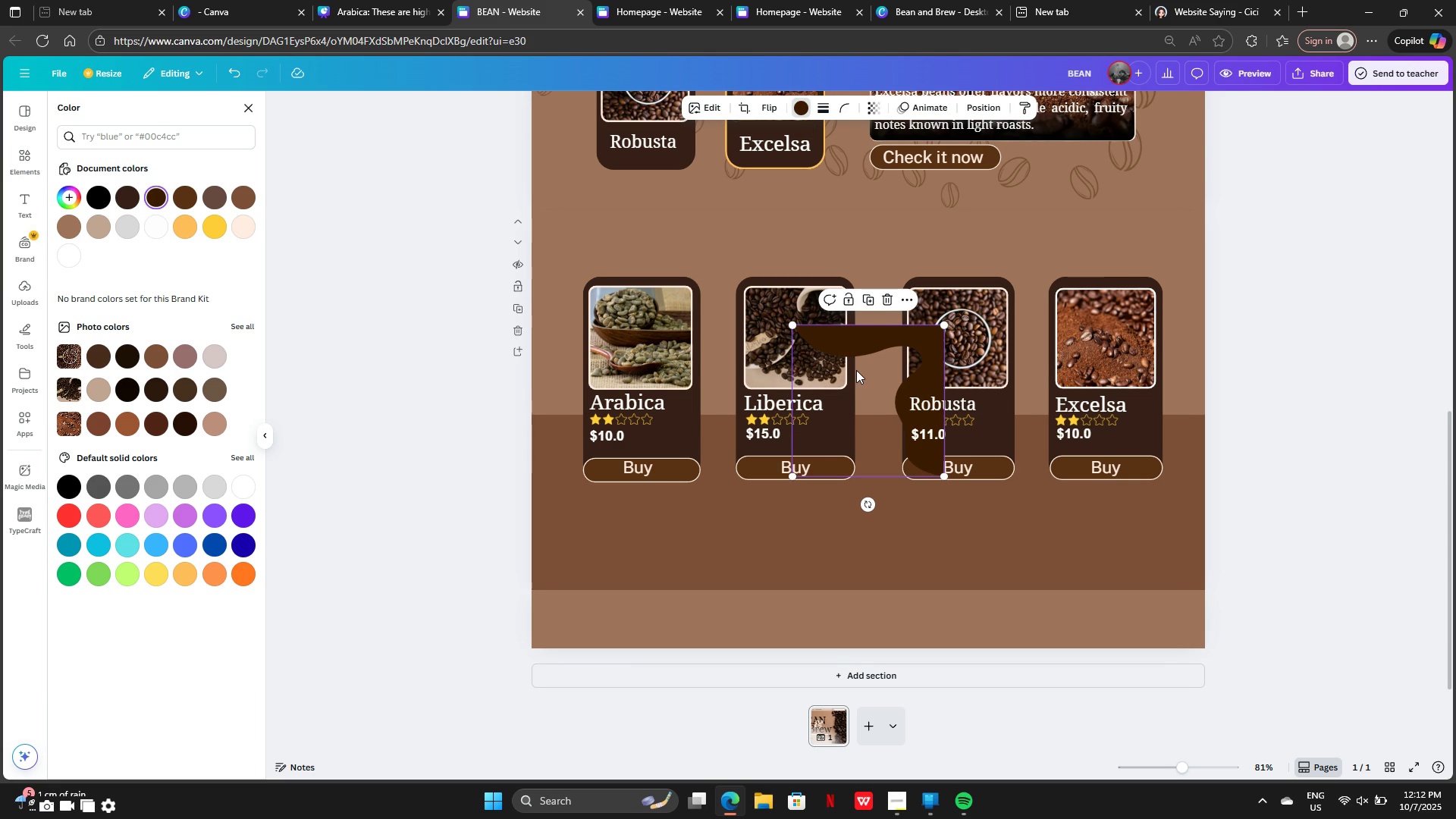 
left_click_drag(start_coordinate=[856, 370], to_coordinate=[1161, 237])
 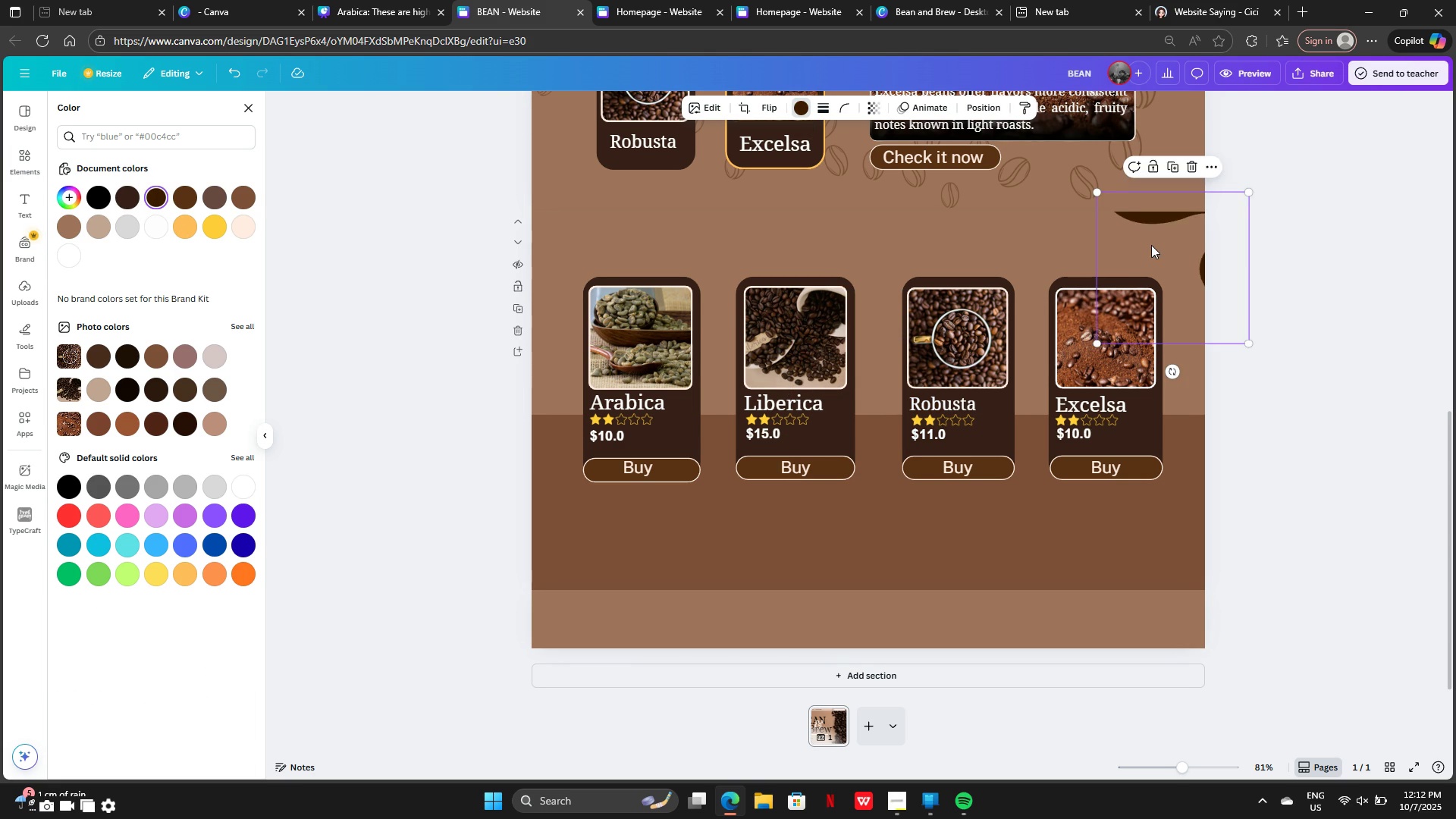 
left_click_drag(start_coordinate=[1151, 245], to_coordinate=[1106, 262])
 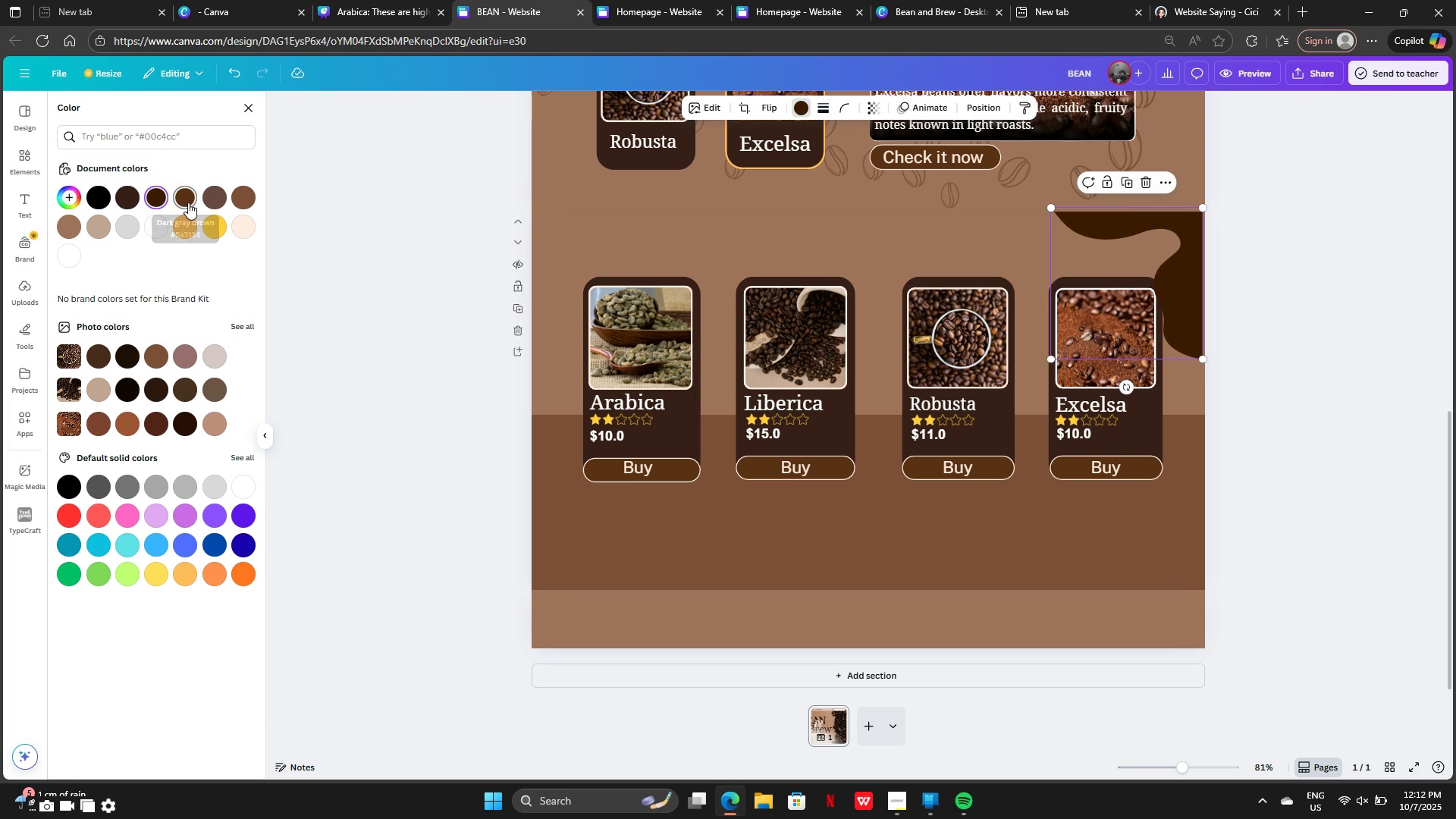 
left_click([188, 202])
 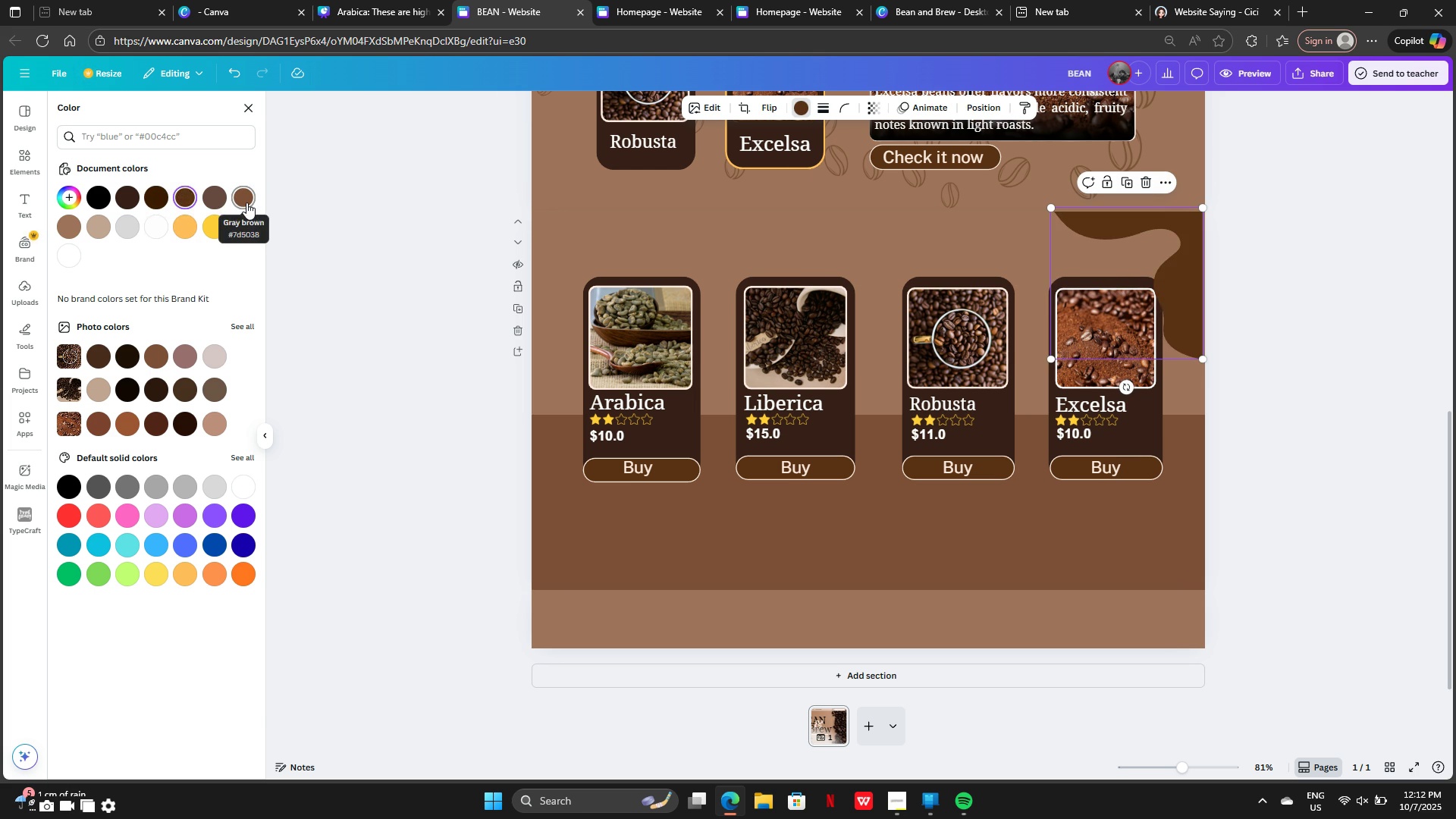 
left_click([246, 202])
 